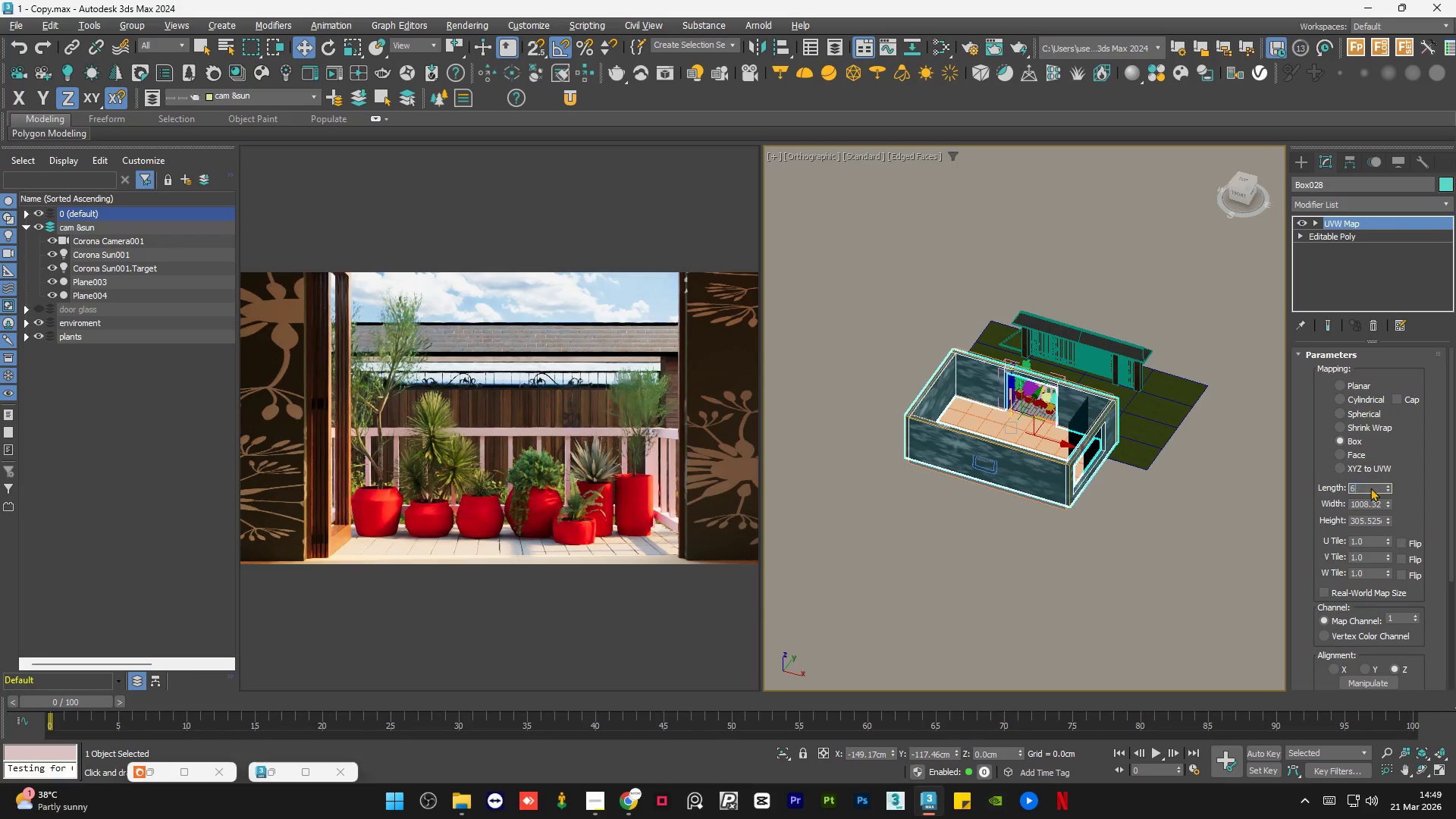 
key(Numpad0)
 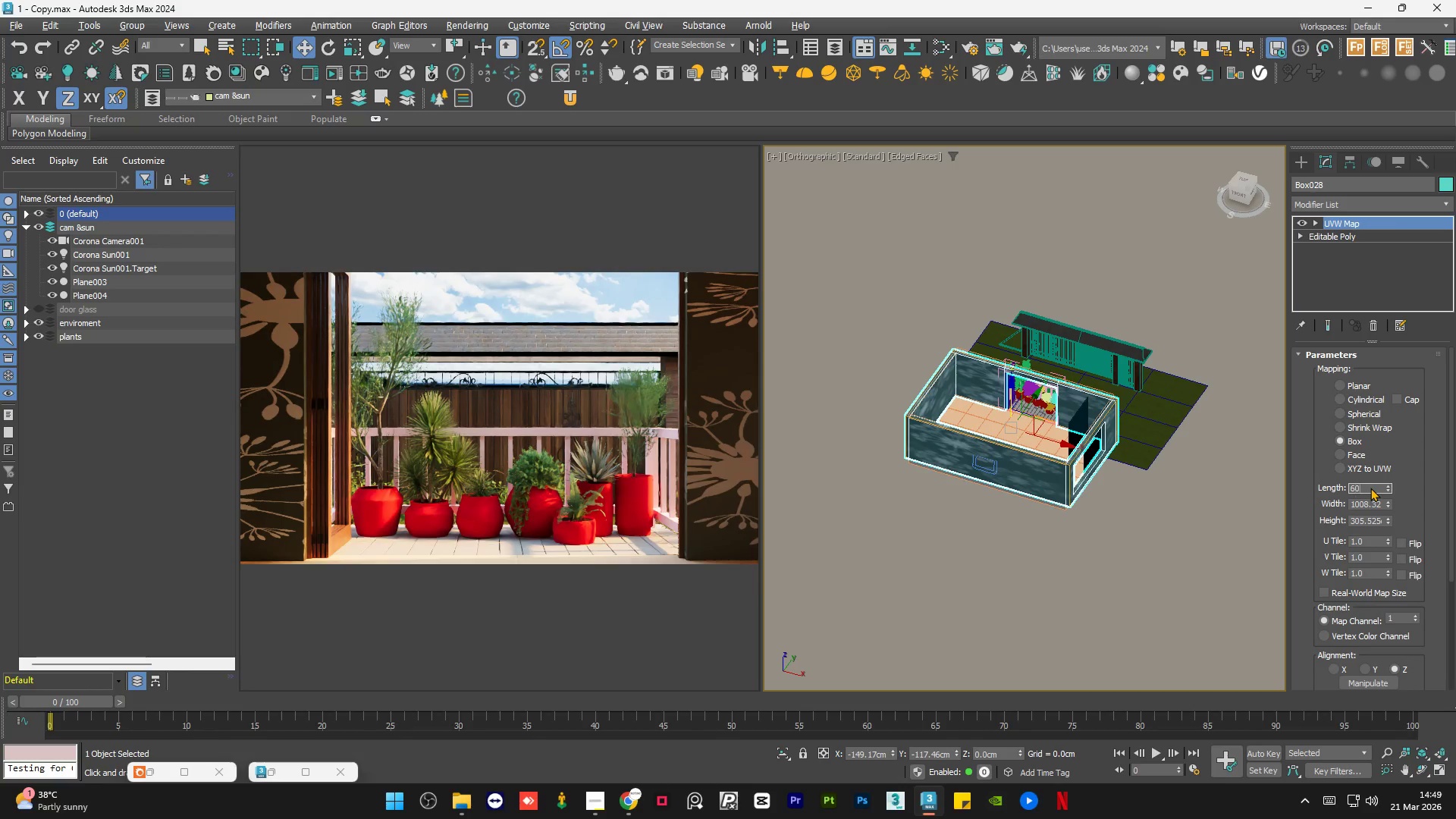 
key(Numpad0)
 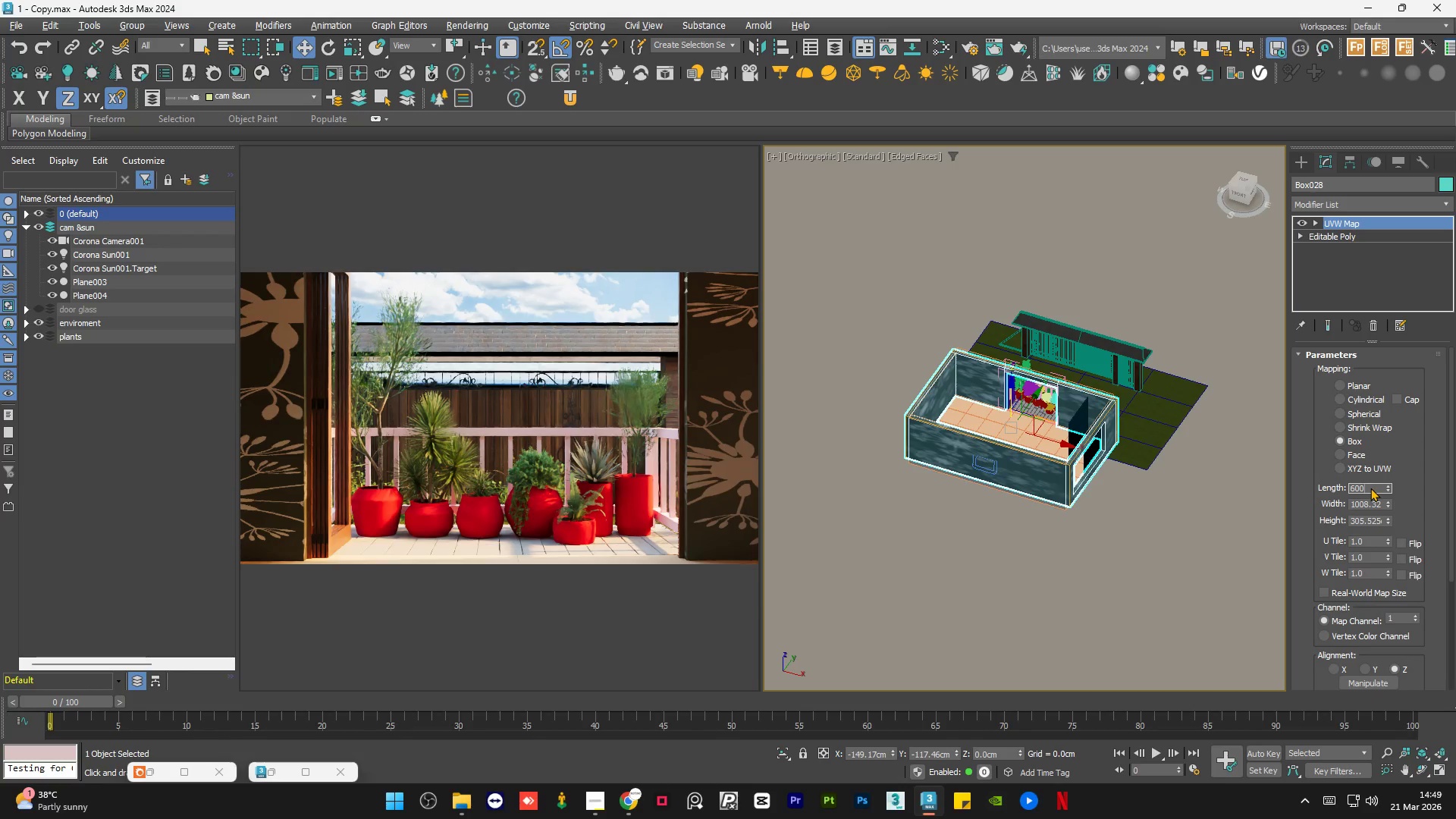 
key(NumpadEnter)
 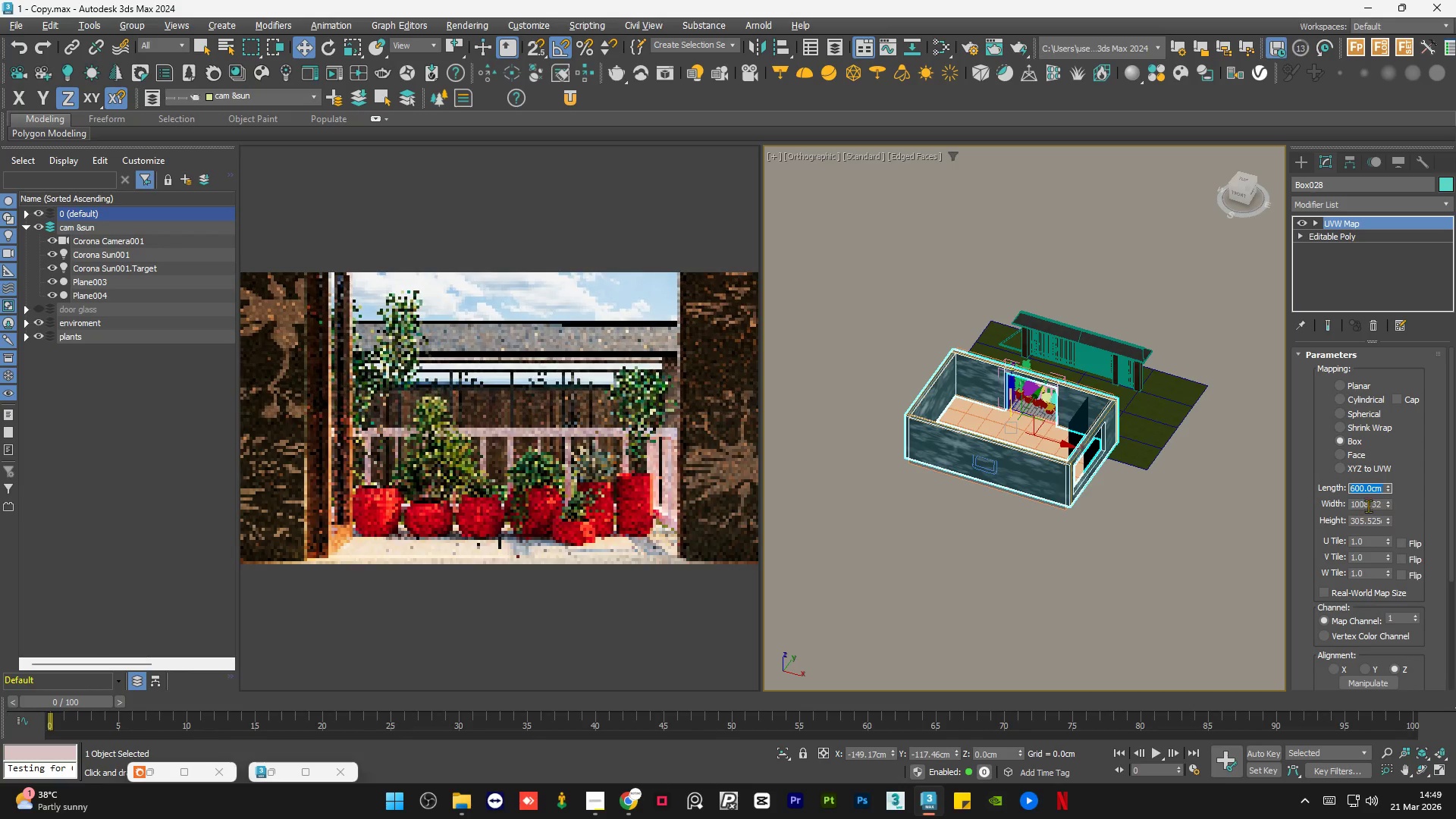 
double_click([1368, 506])
 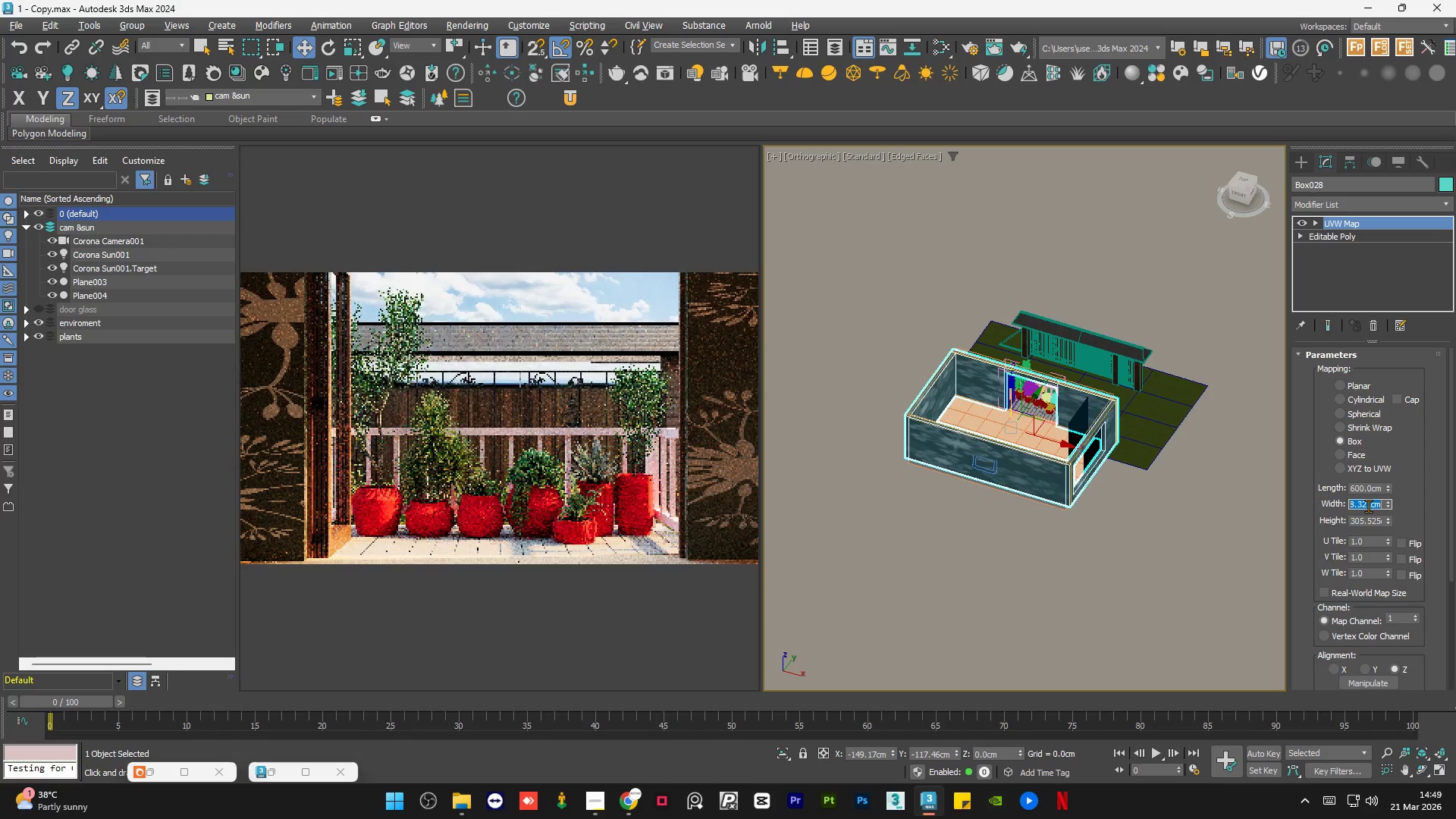 
key(Numpad6)
 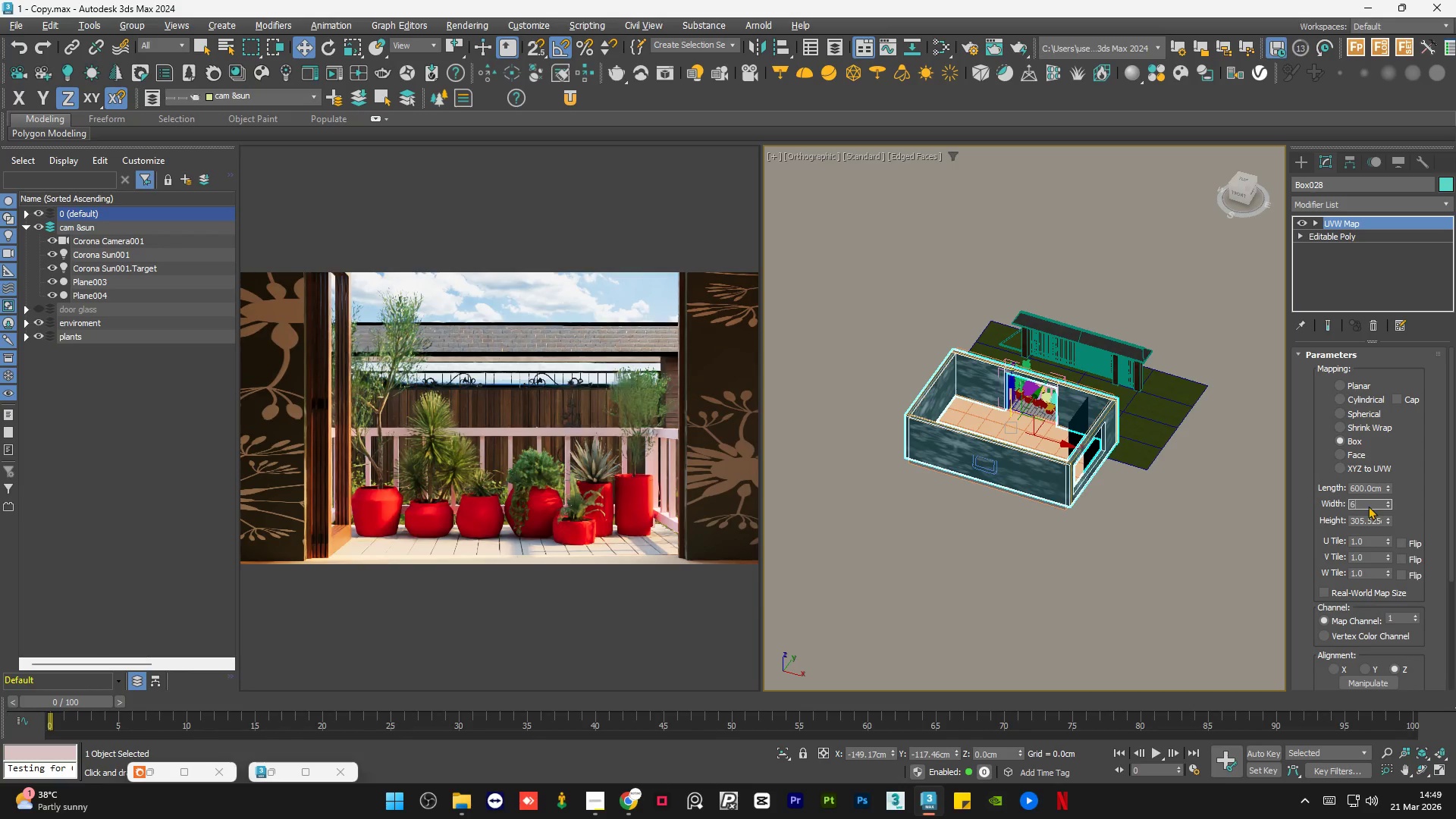 
key(Numpad0)
 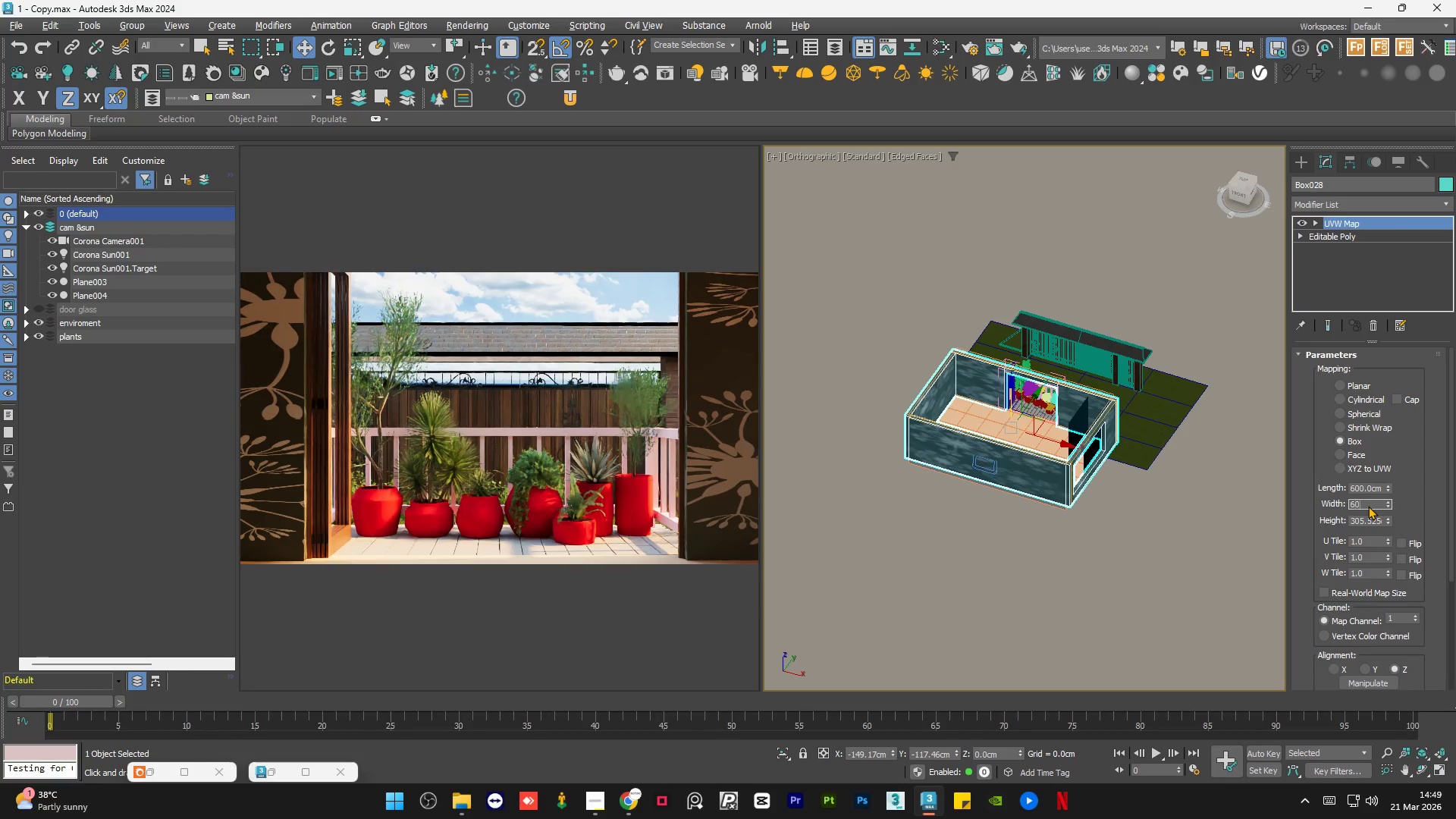 
key(Numpad0)
 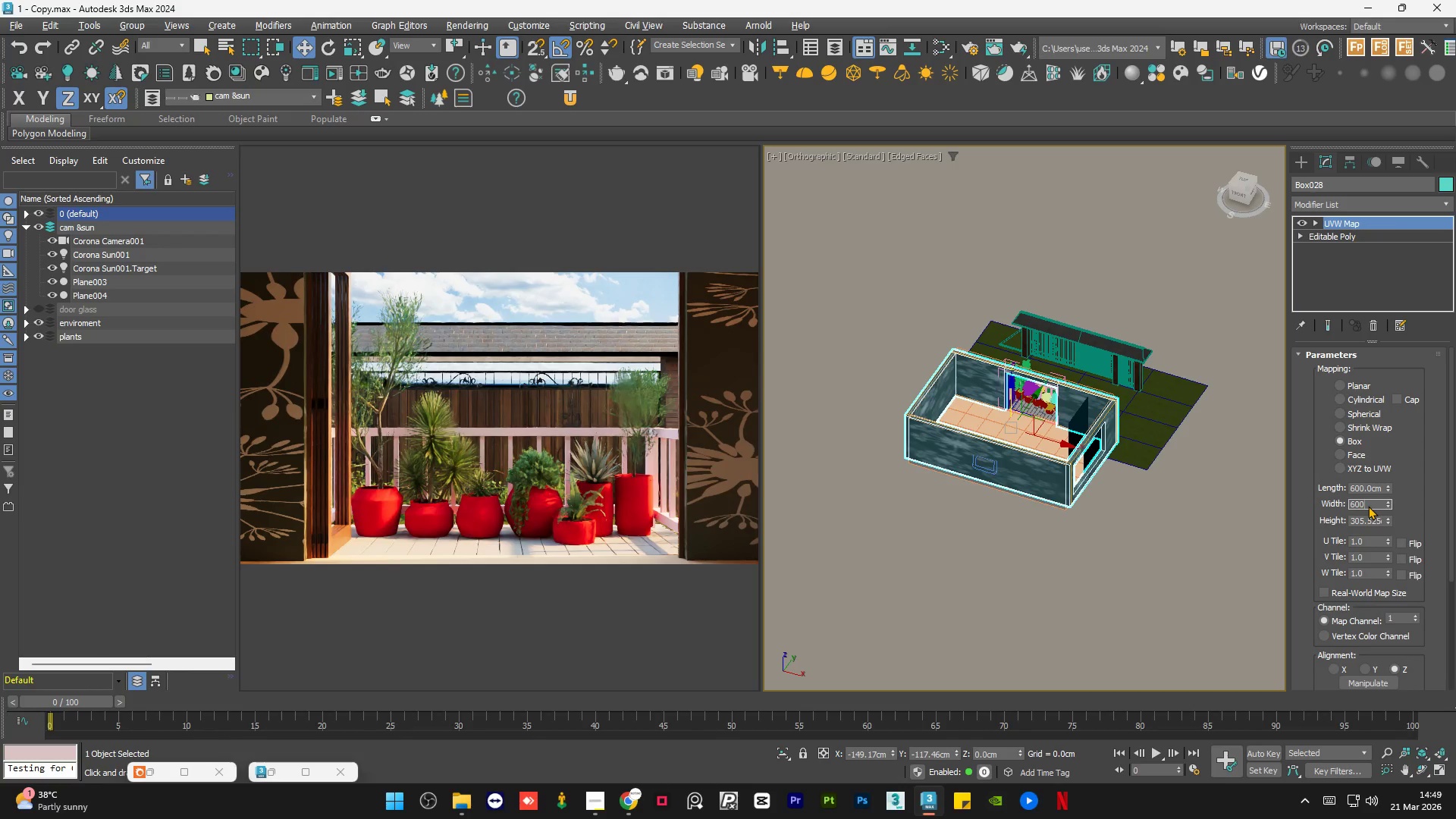 
key(NumpadEnter)
 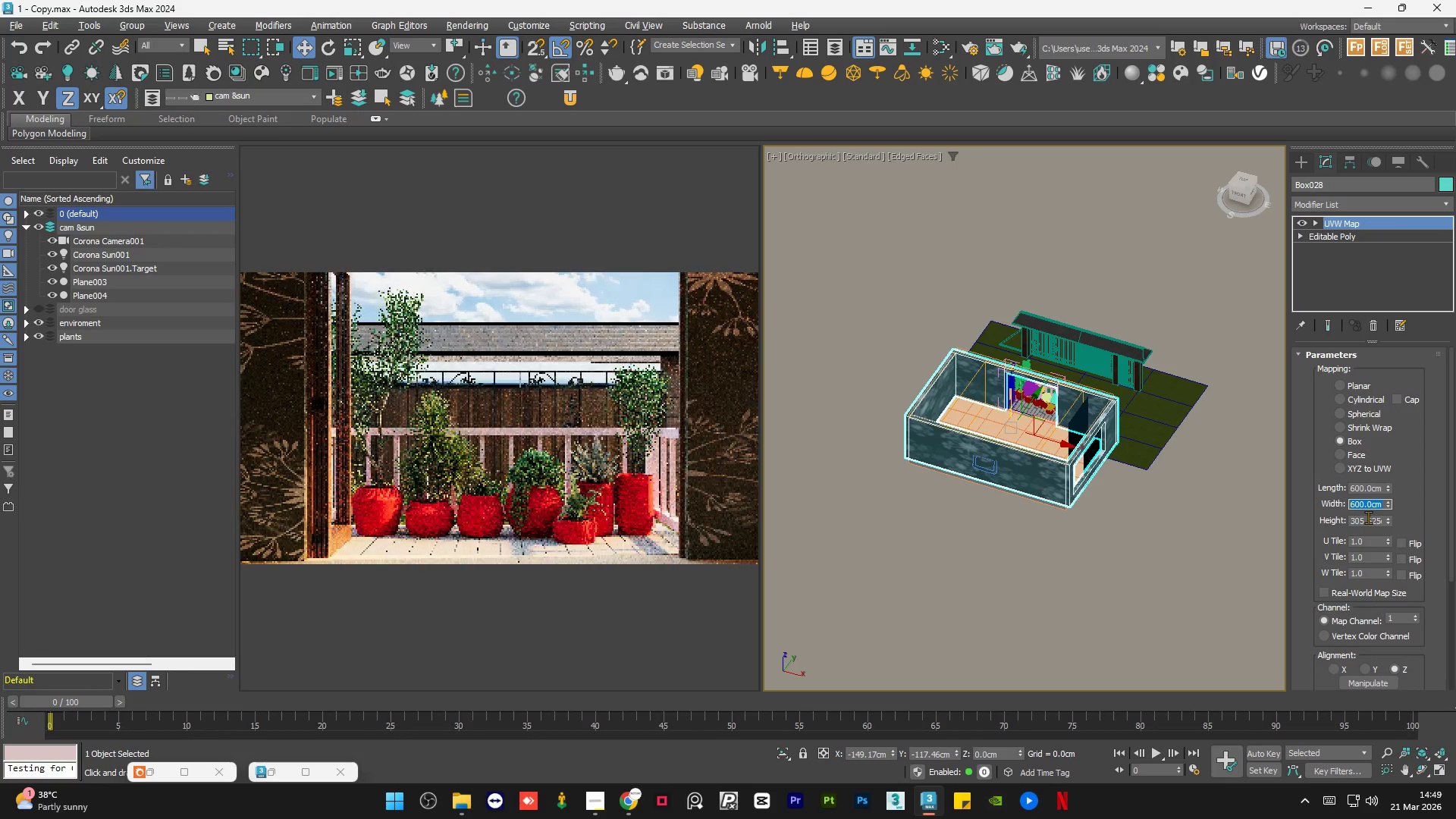 
double_click([1368, 517])
 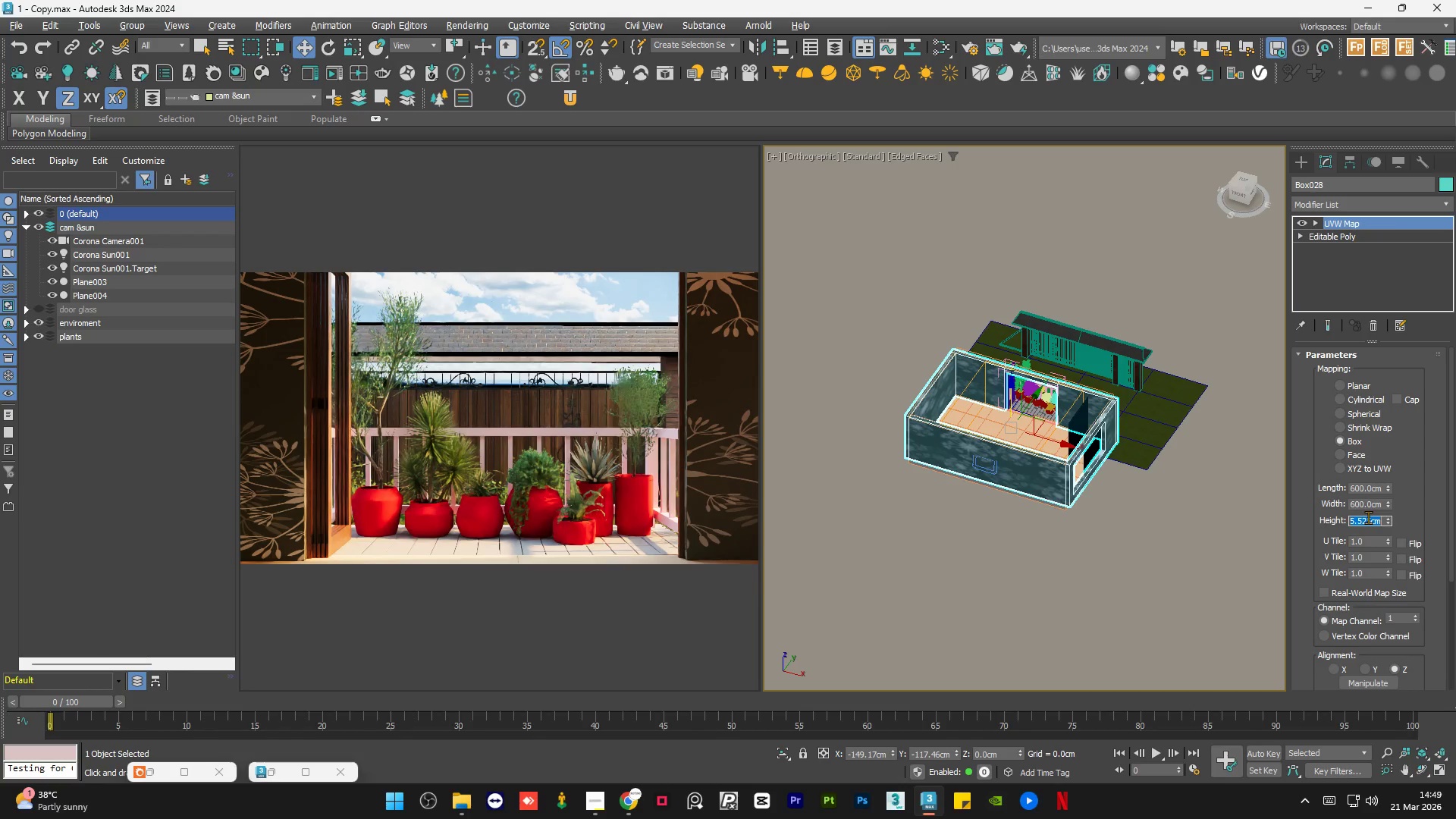 
key(Numpad6)
 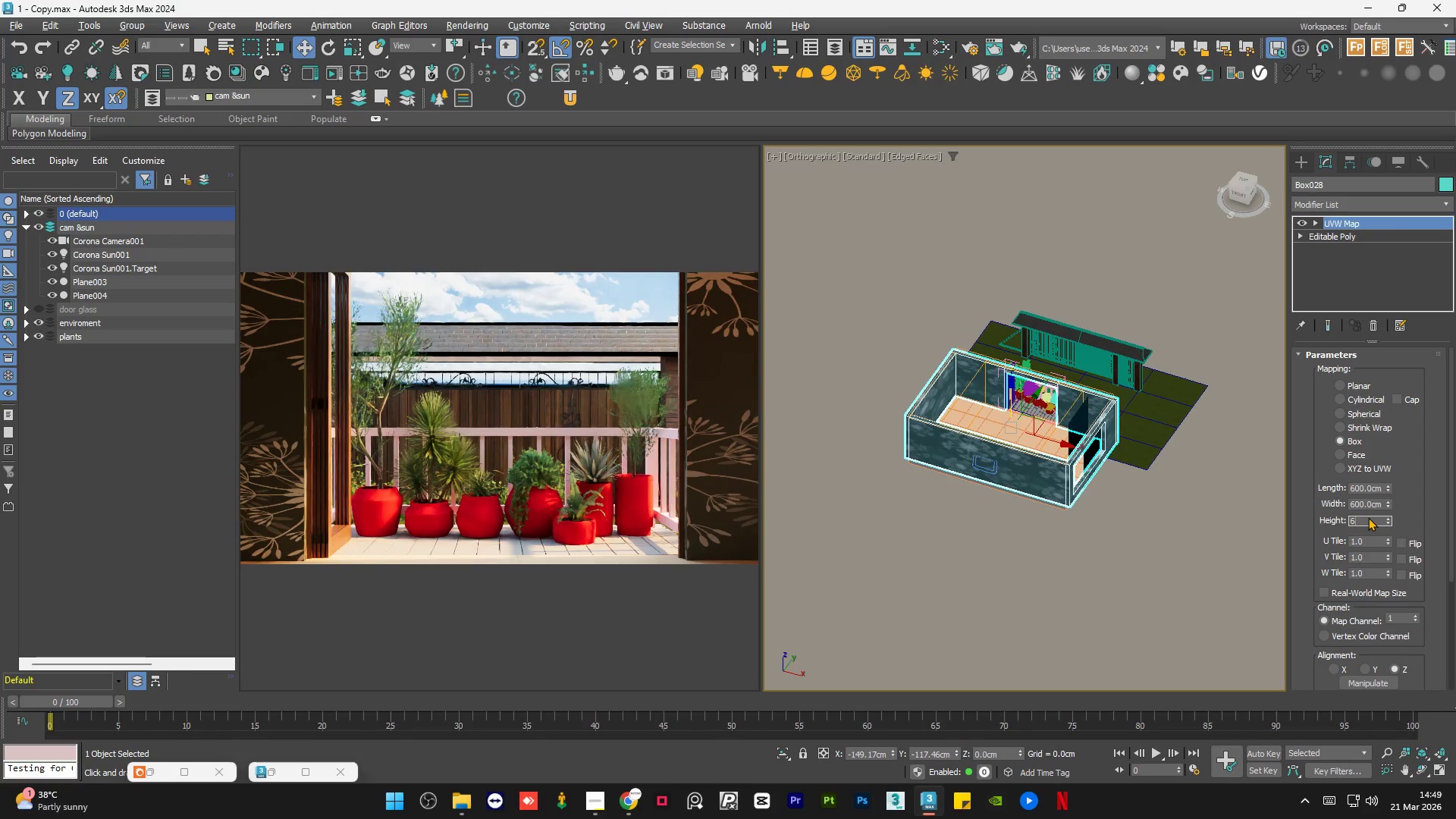 
key(Numpad0)
 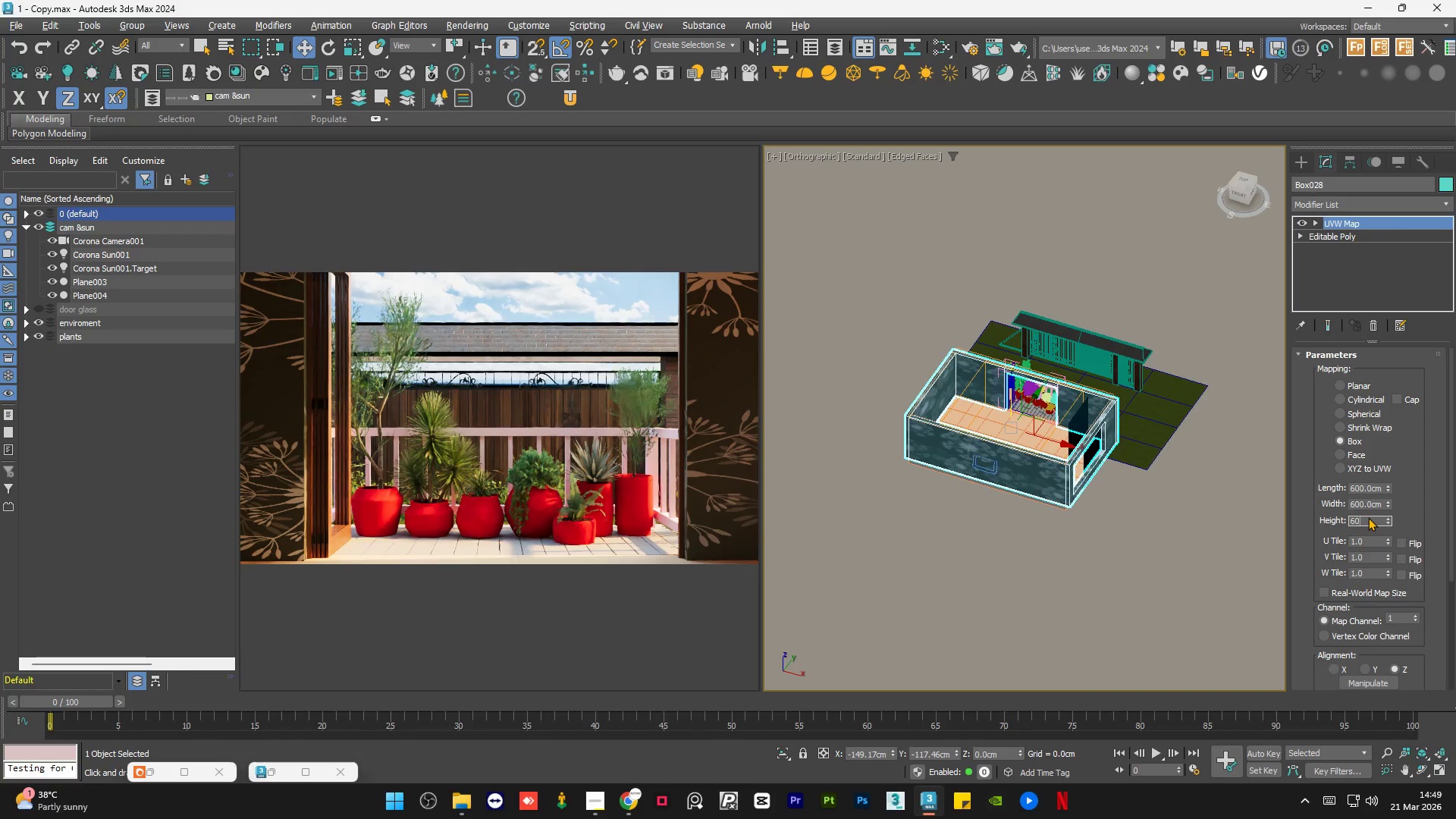 
key(Numpad0)
 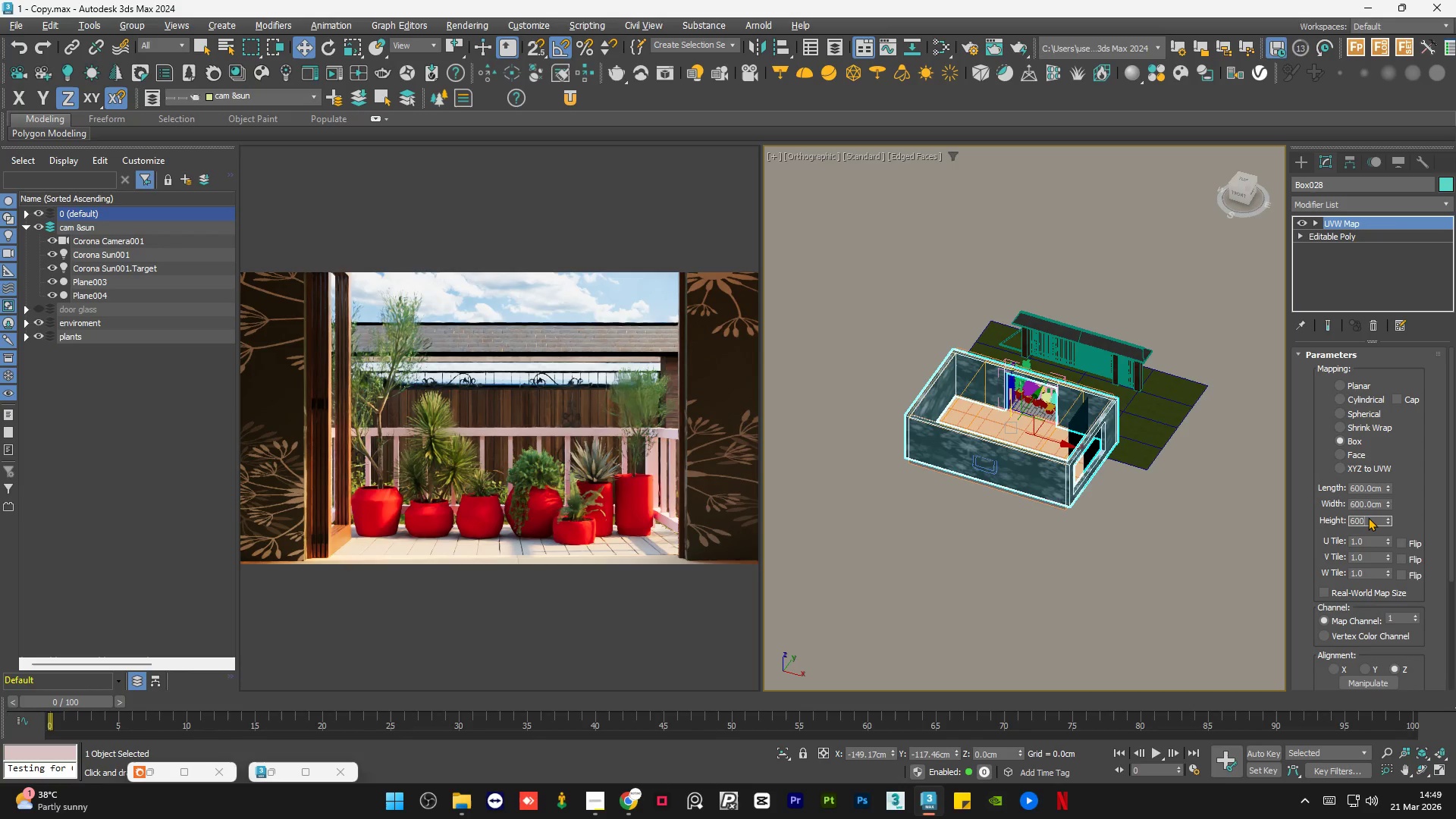 
key(NumpadEnter)
 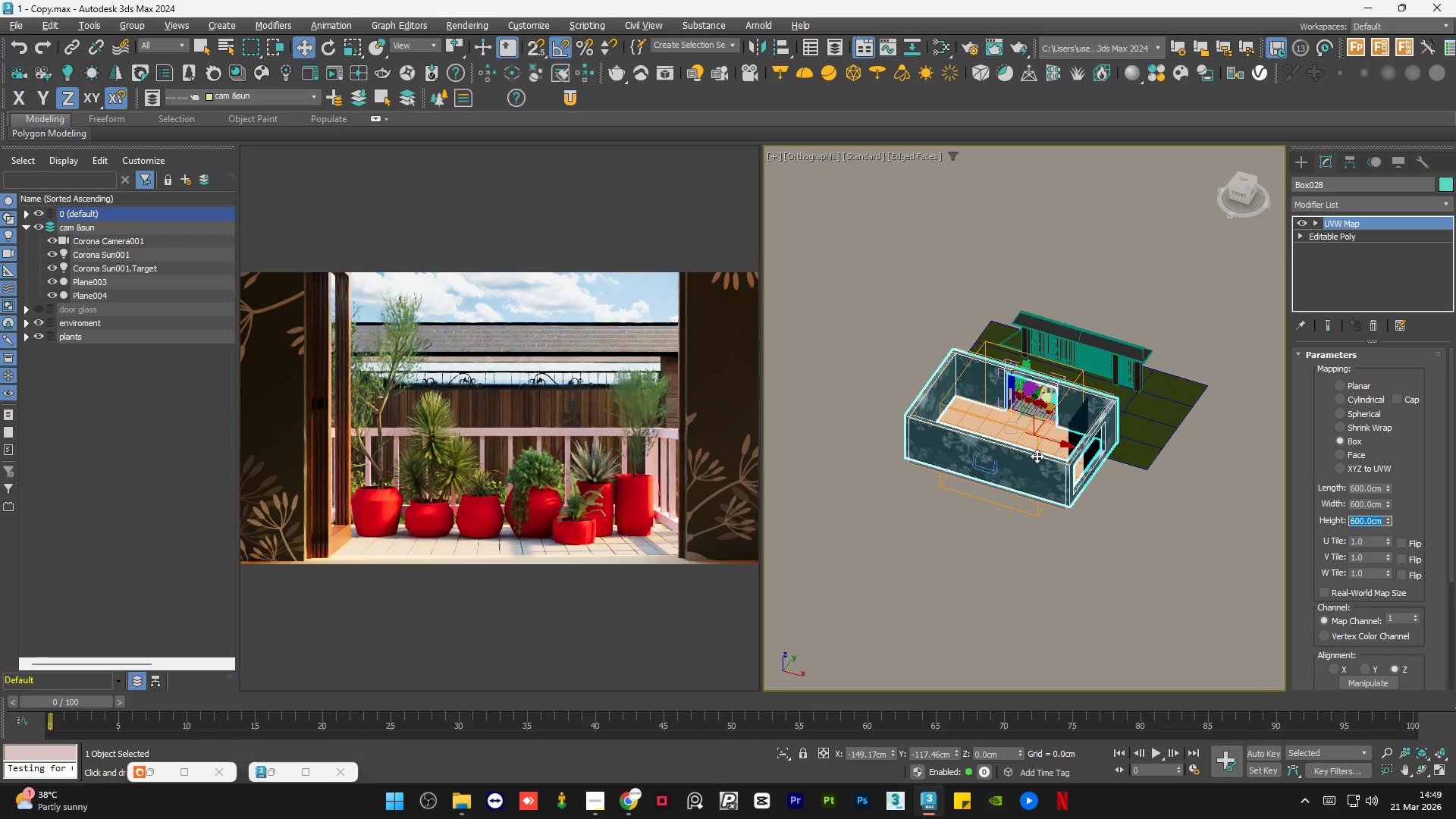 
scroll: coordinate [955, 374], scroll_direction: up, amount: 7.0
 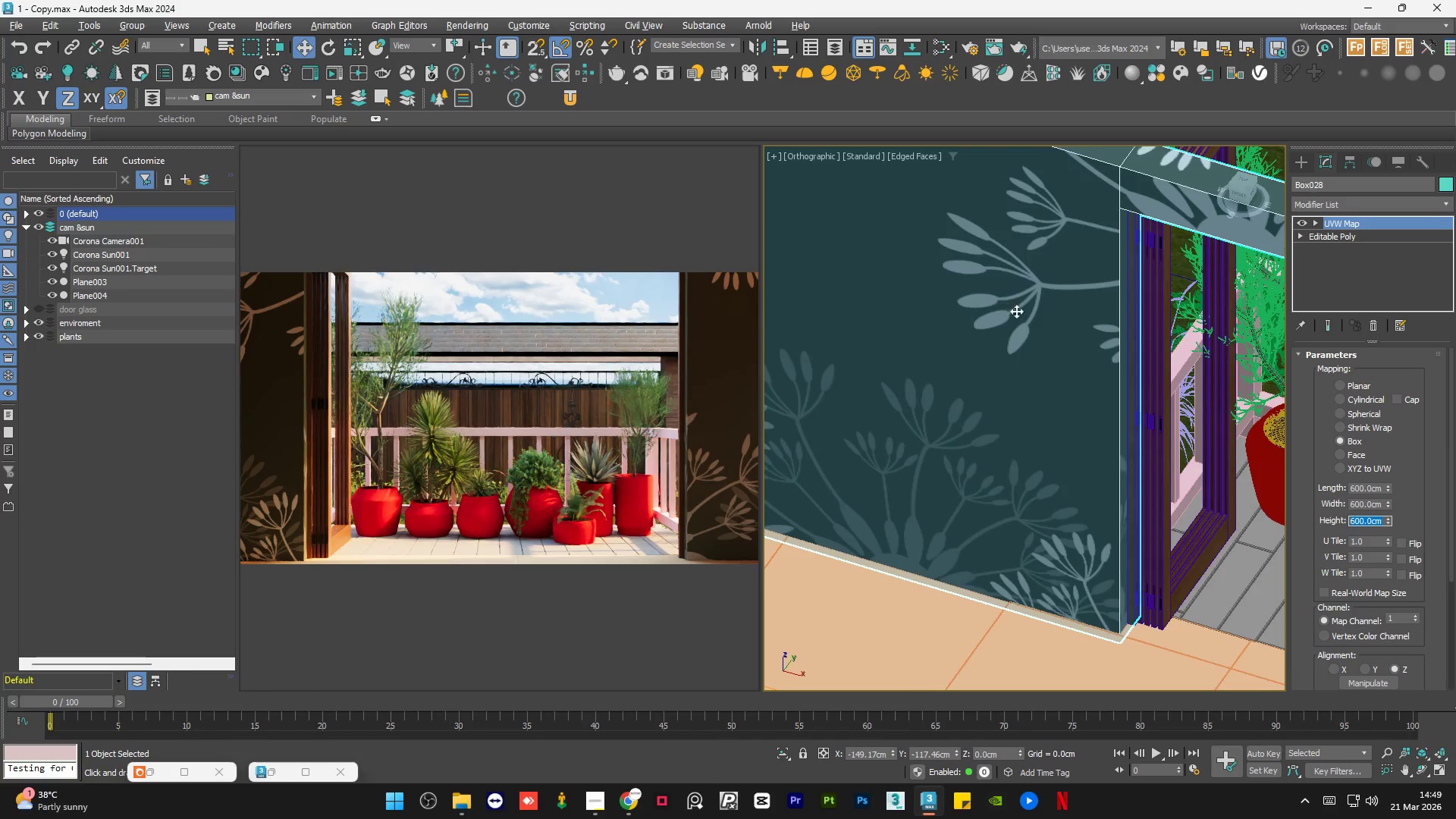 
hold_key(key=AltLeft, duration=0.77)
 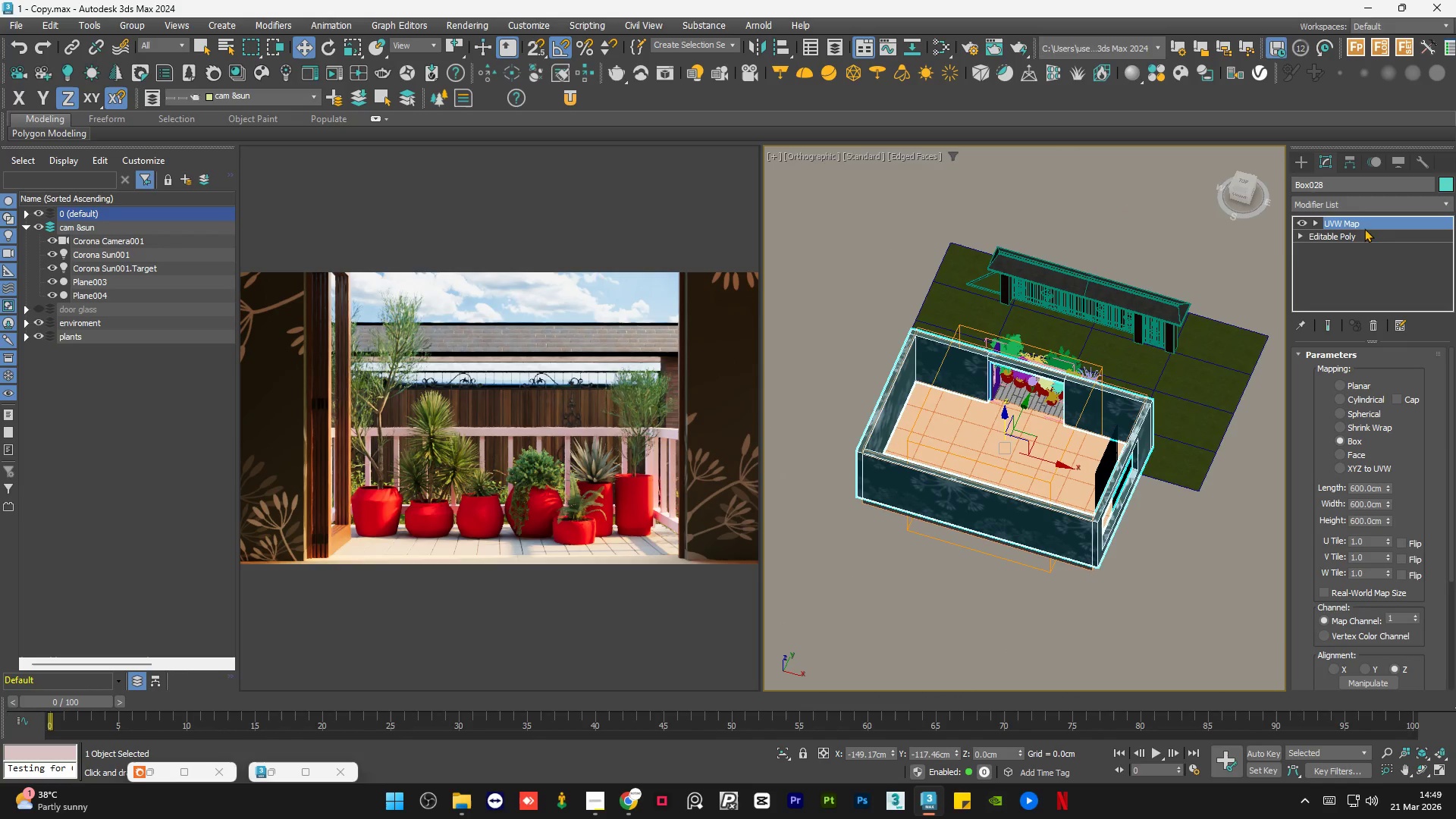 
scroll: coordinate [930, 409], scroll_direction: down, amount: 6.0
 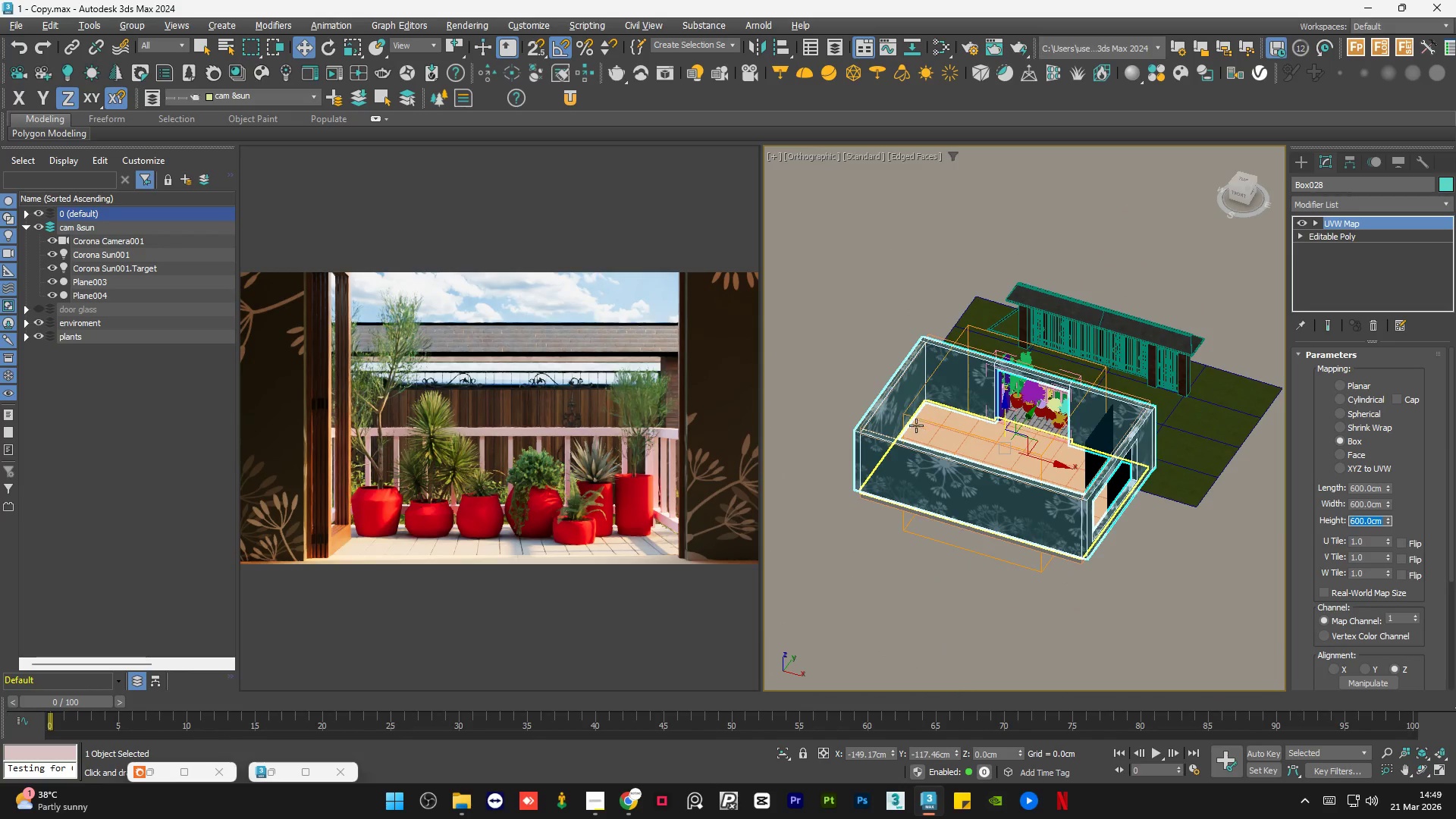 
left_click([1302, 165])
 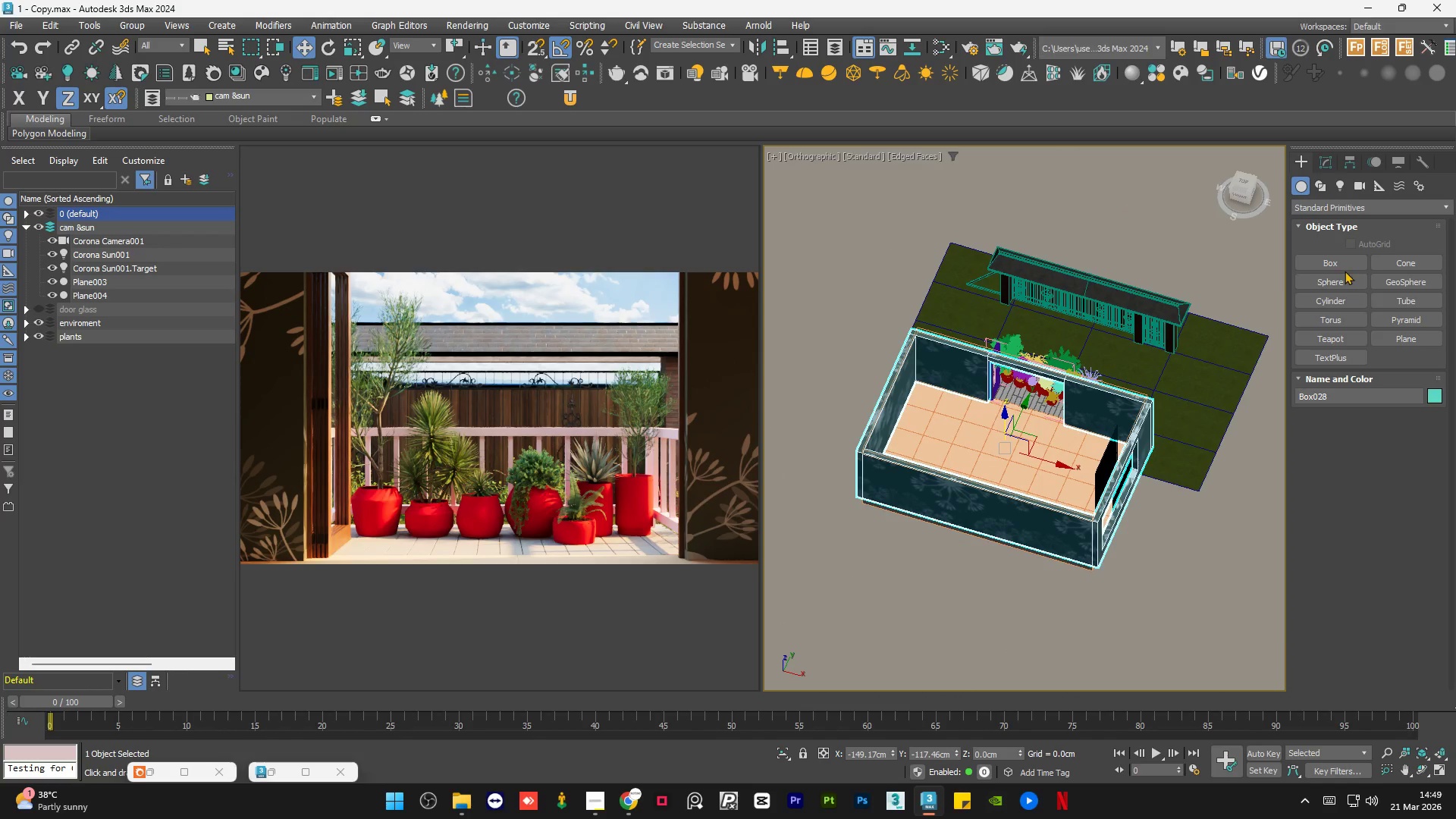 
left_click([1342, 265])
 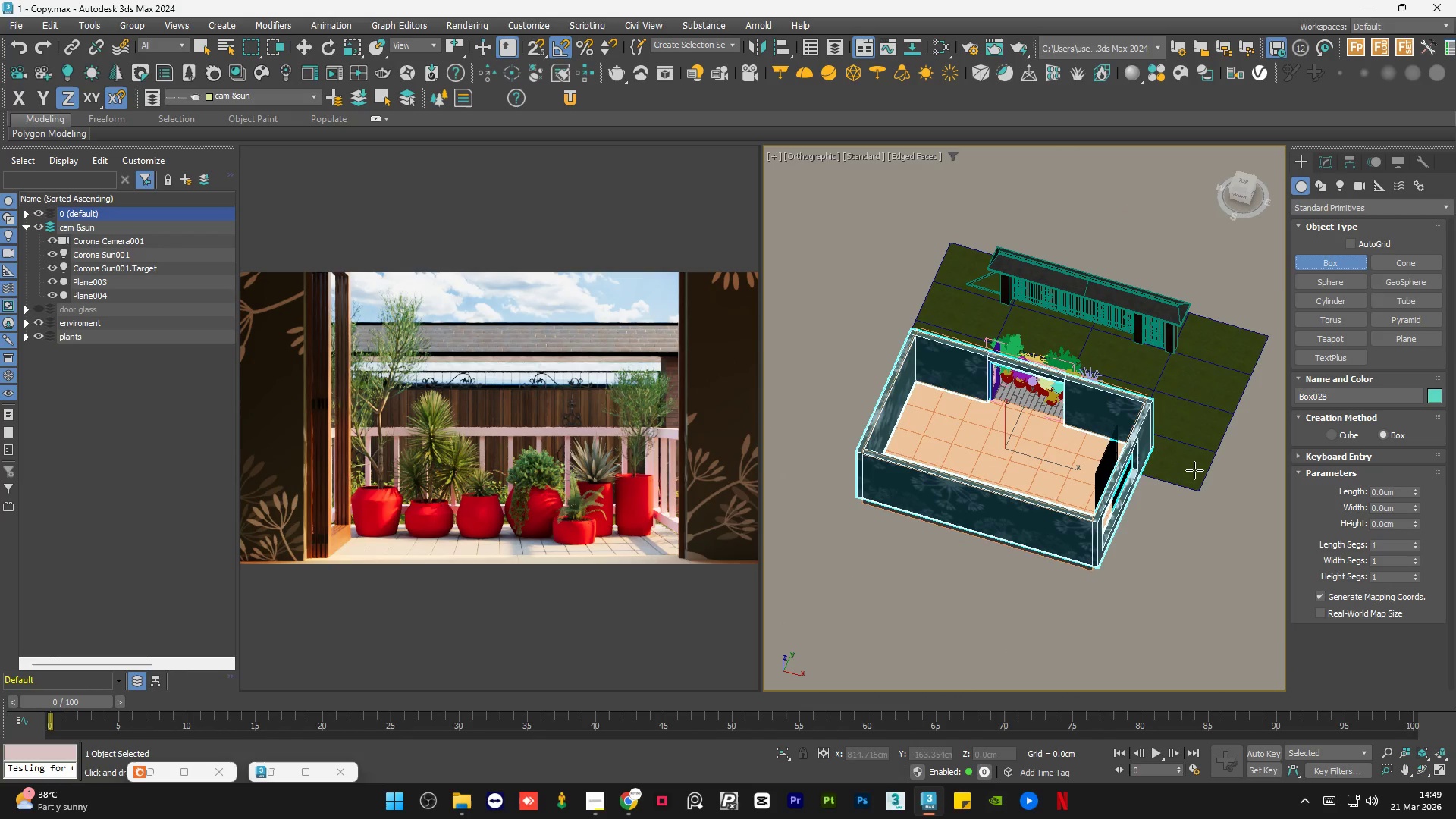 
left_click_drag(start_coordinate=[1190, 470], to_coordinate=[1231, 515])
 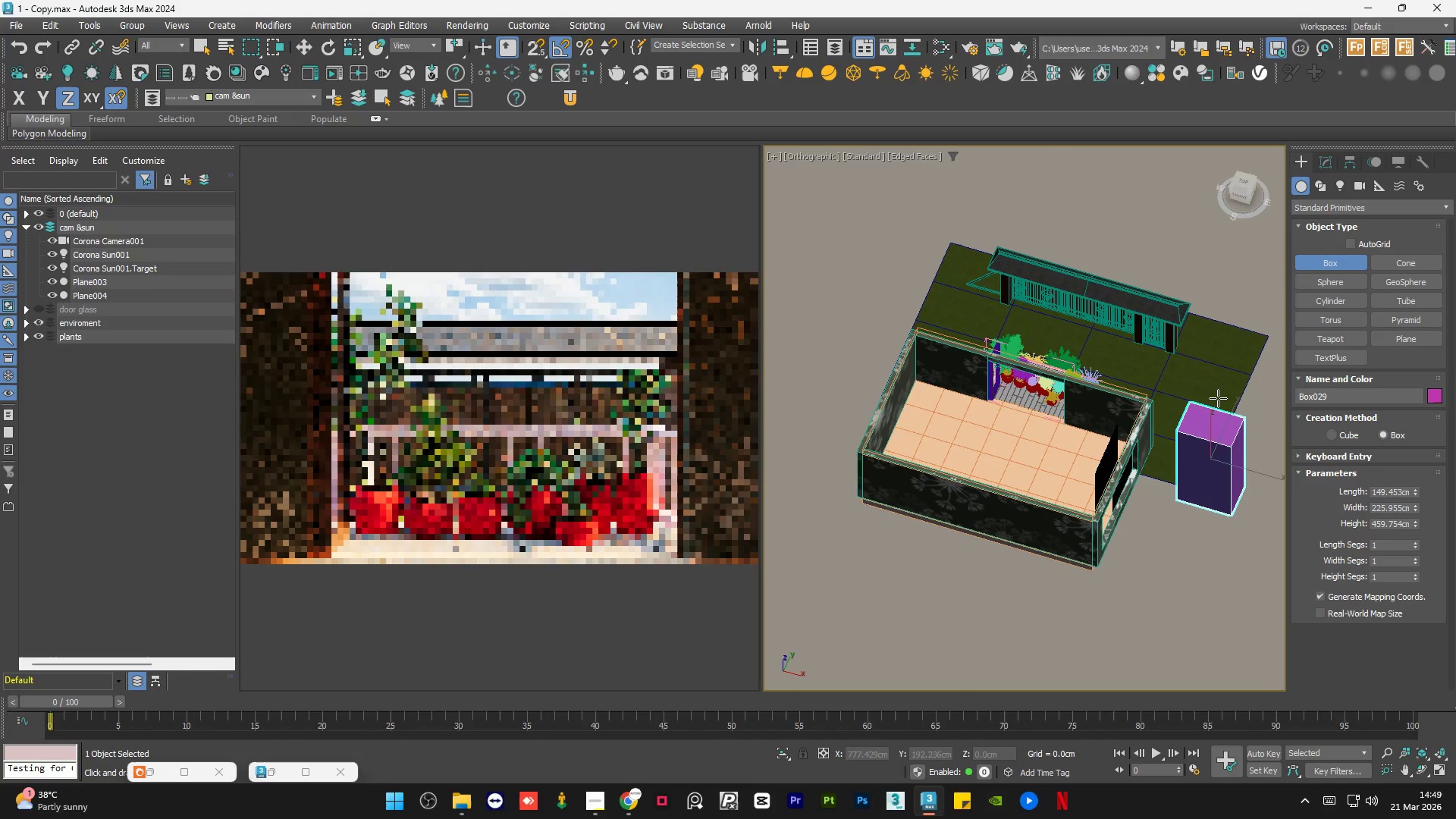 
left_click([1218, 397])
 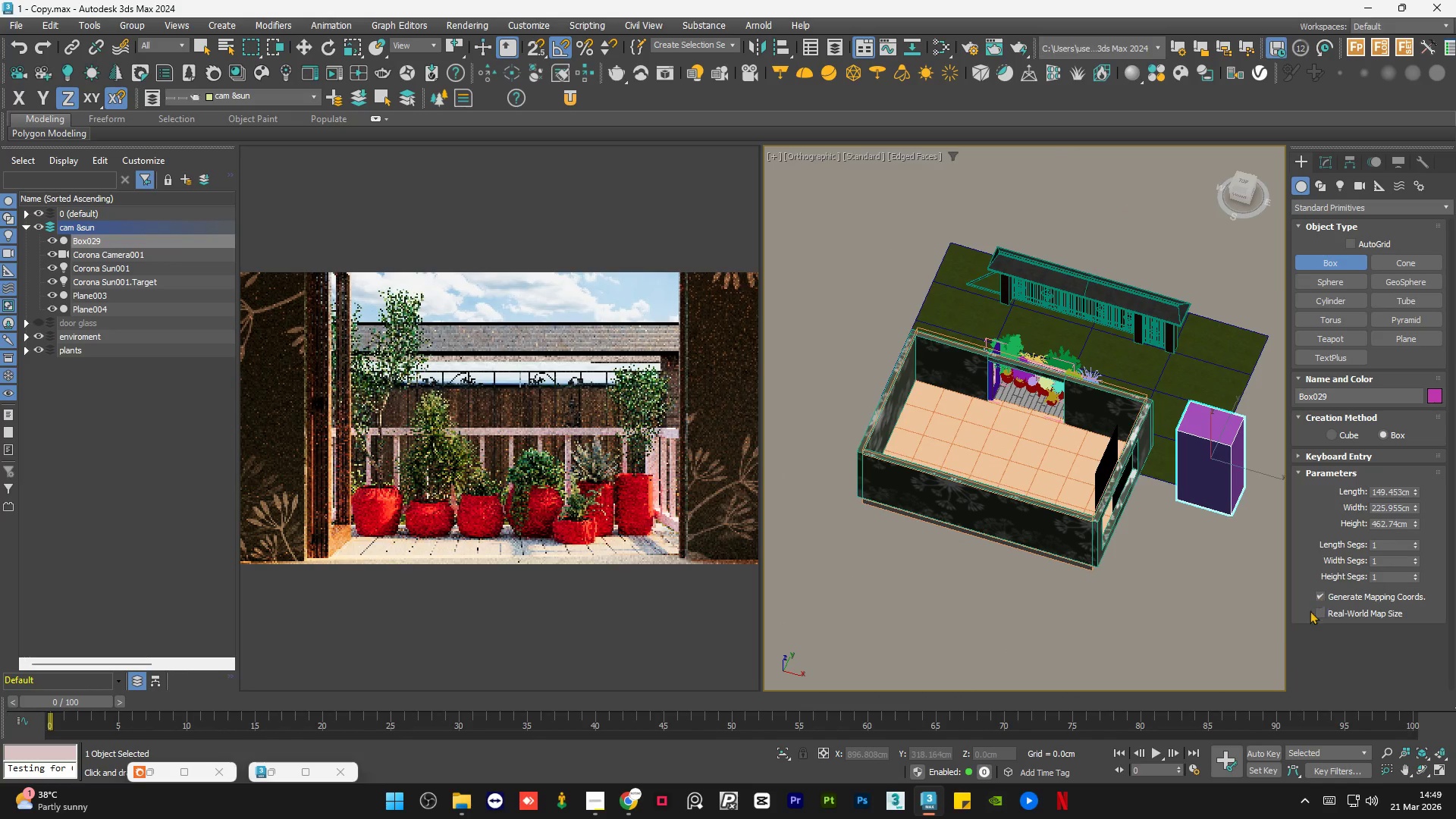 
left_click([1321, 611])
 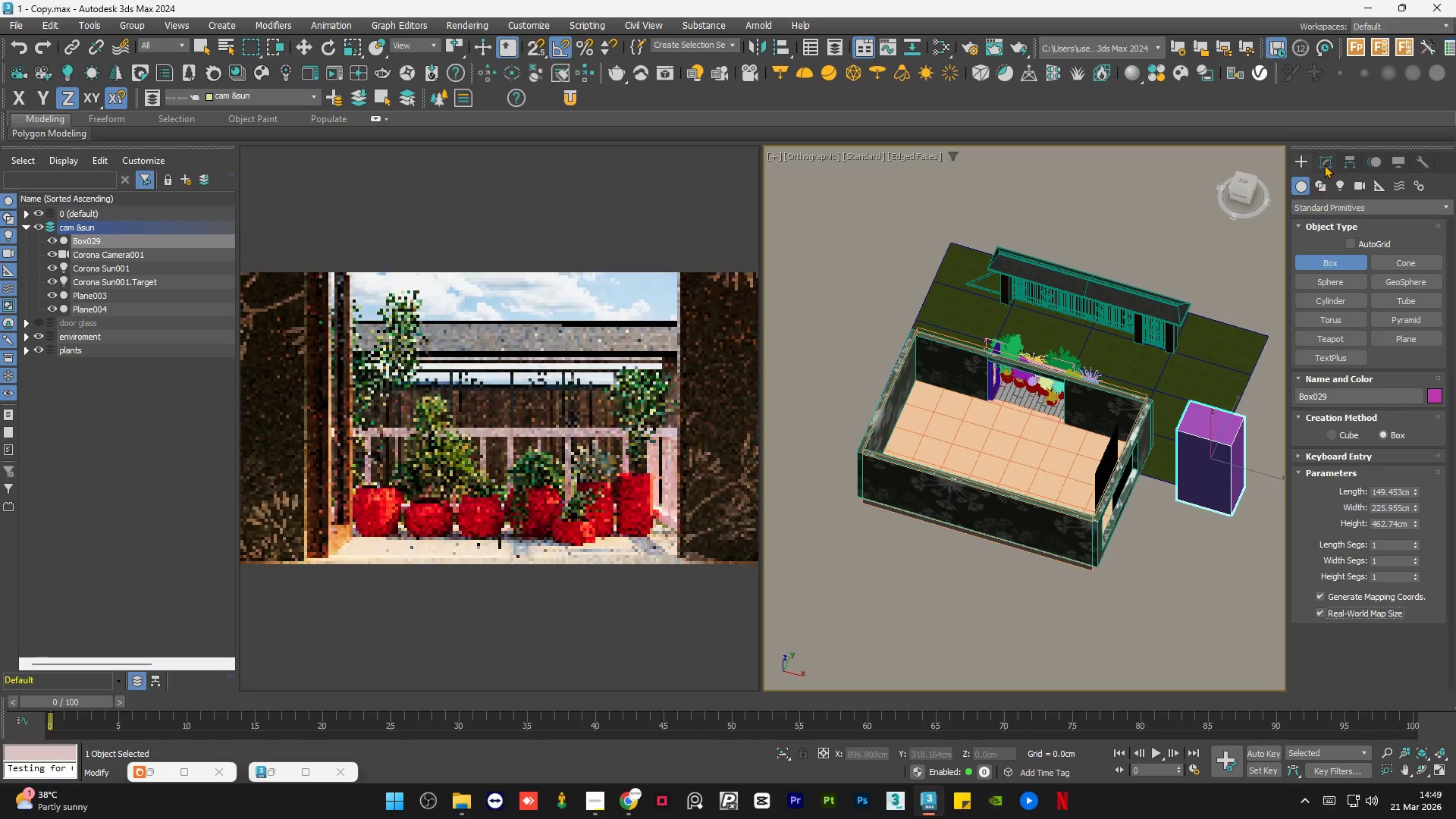 
left_click([1326, 162])
 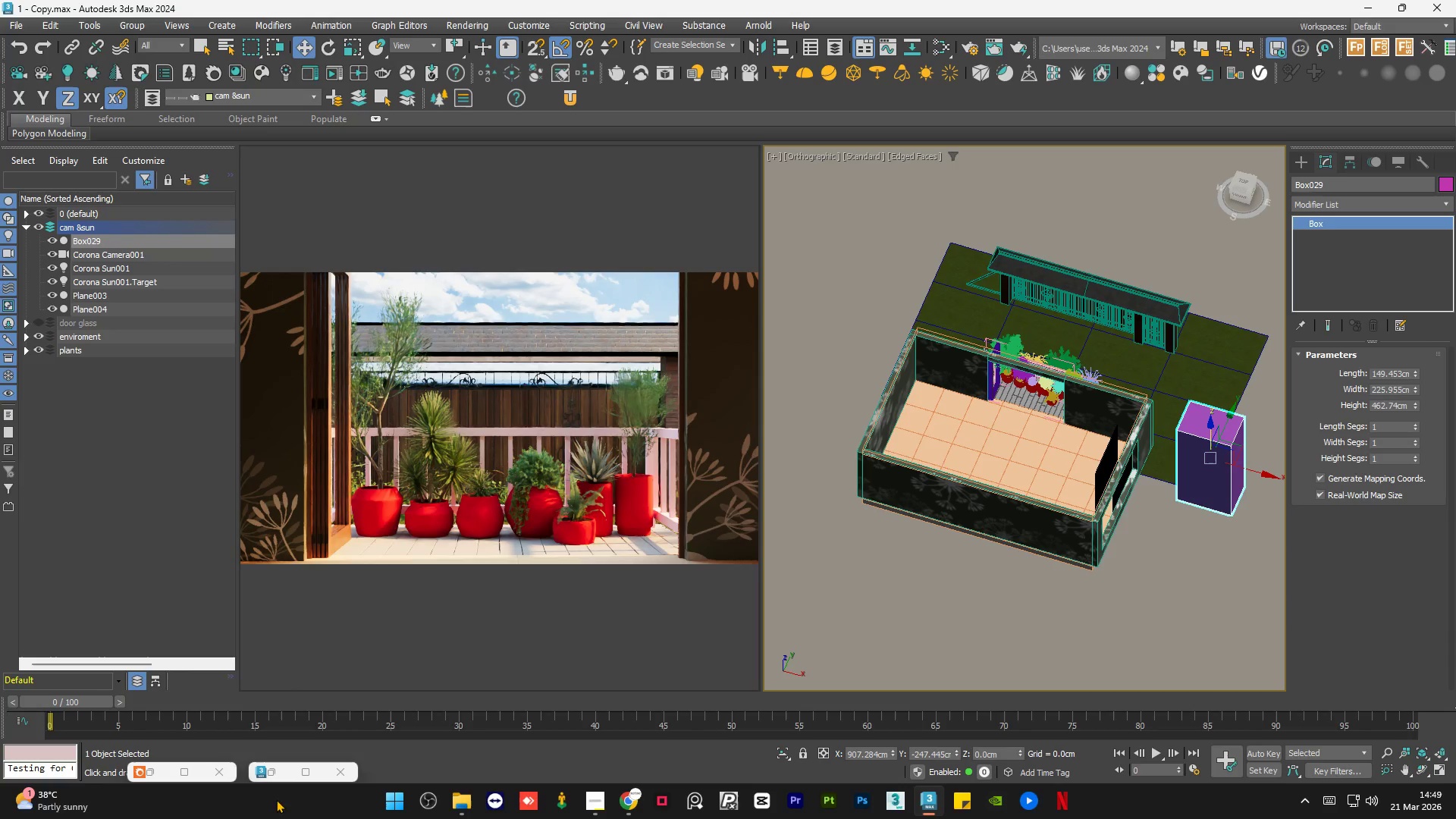 
left_click([280, 777])
 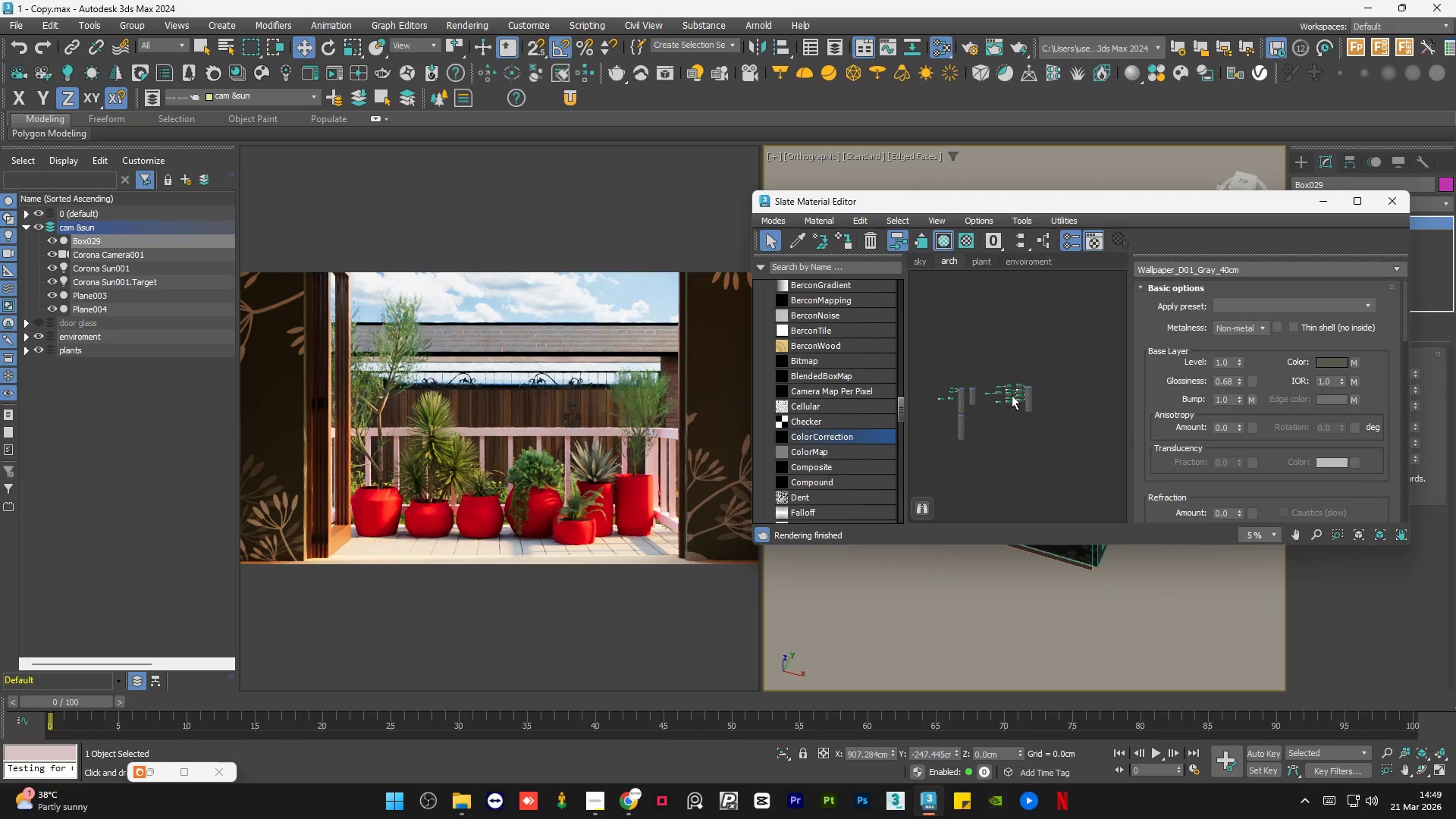 
scroll: coordinate [1025, 397], scroll_direction: up, amount: 3.0
 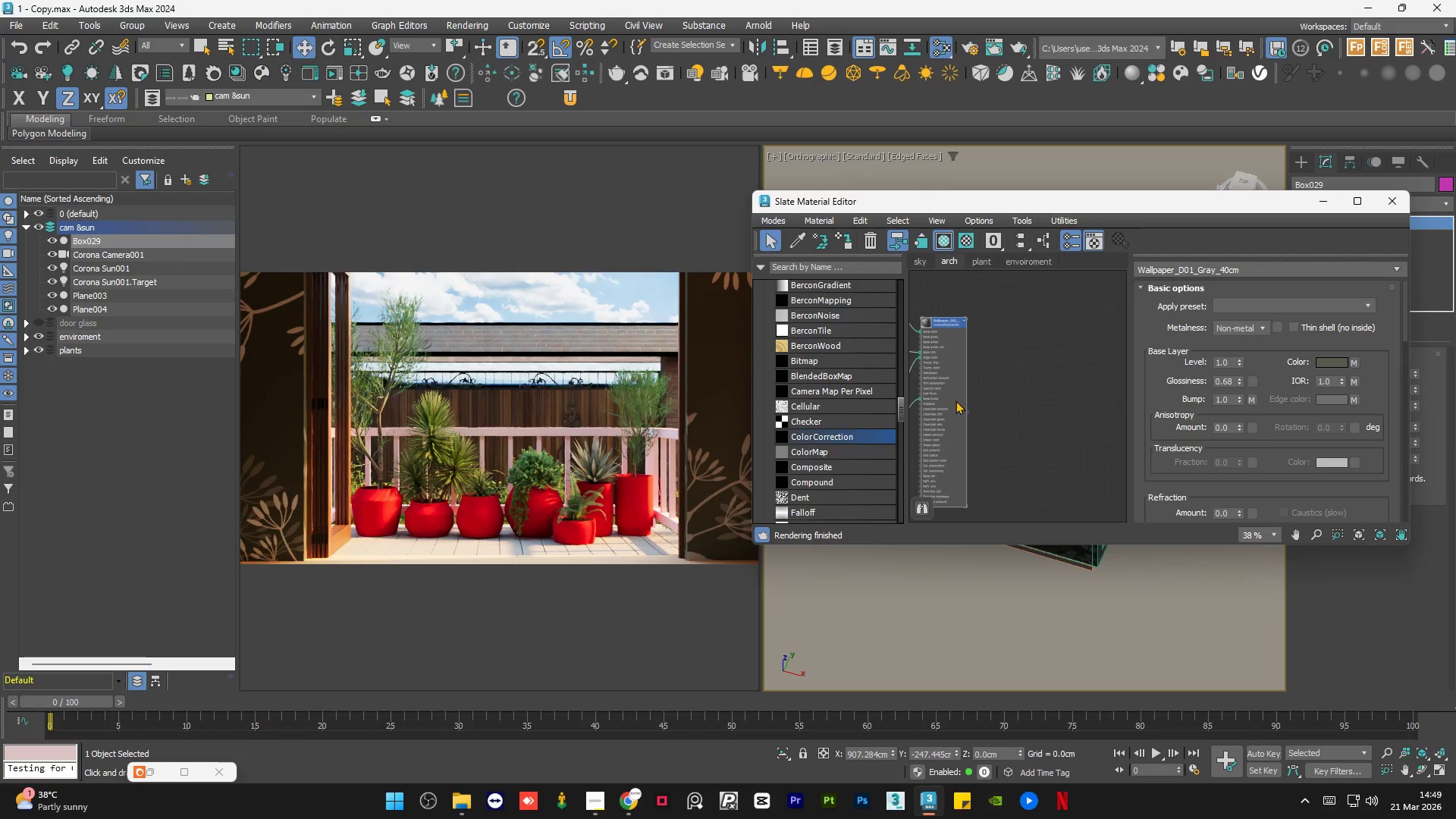 
double_click([956, 400])
 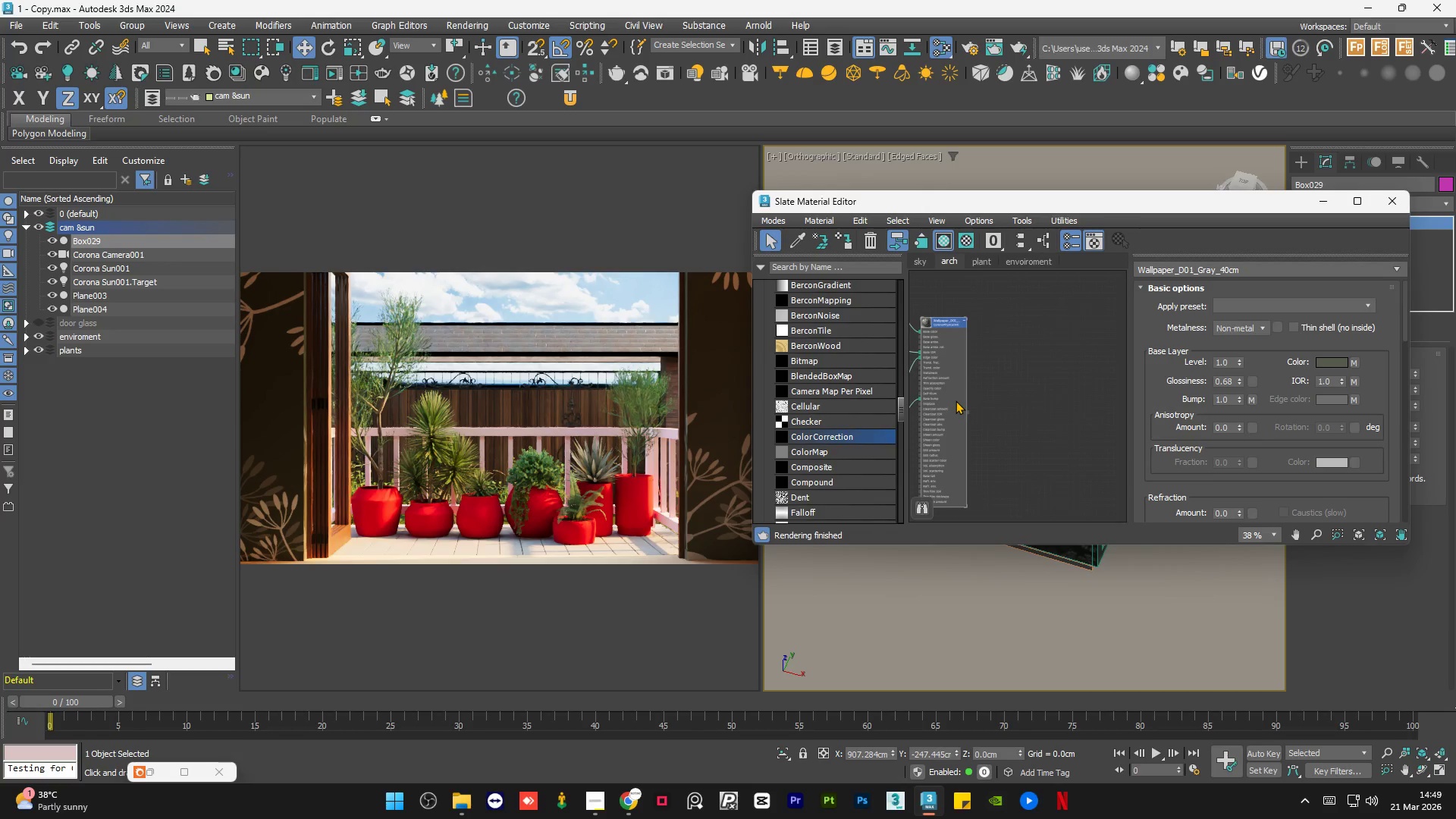 
key(A)
 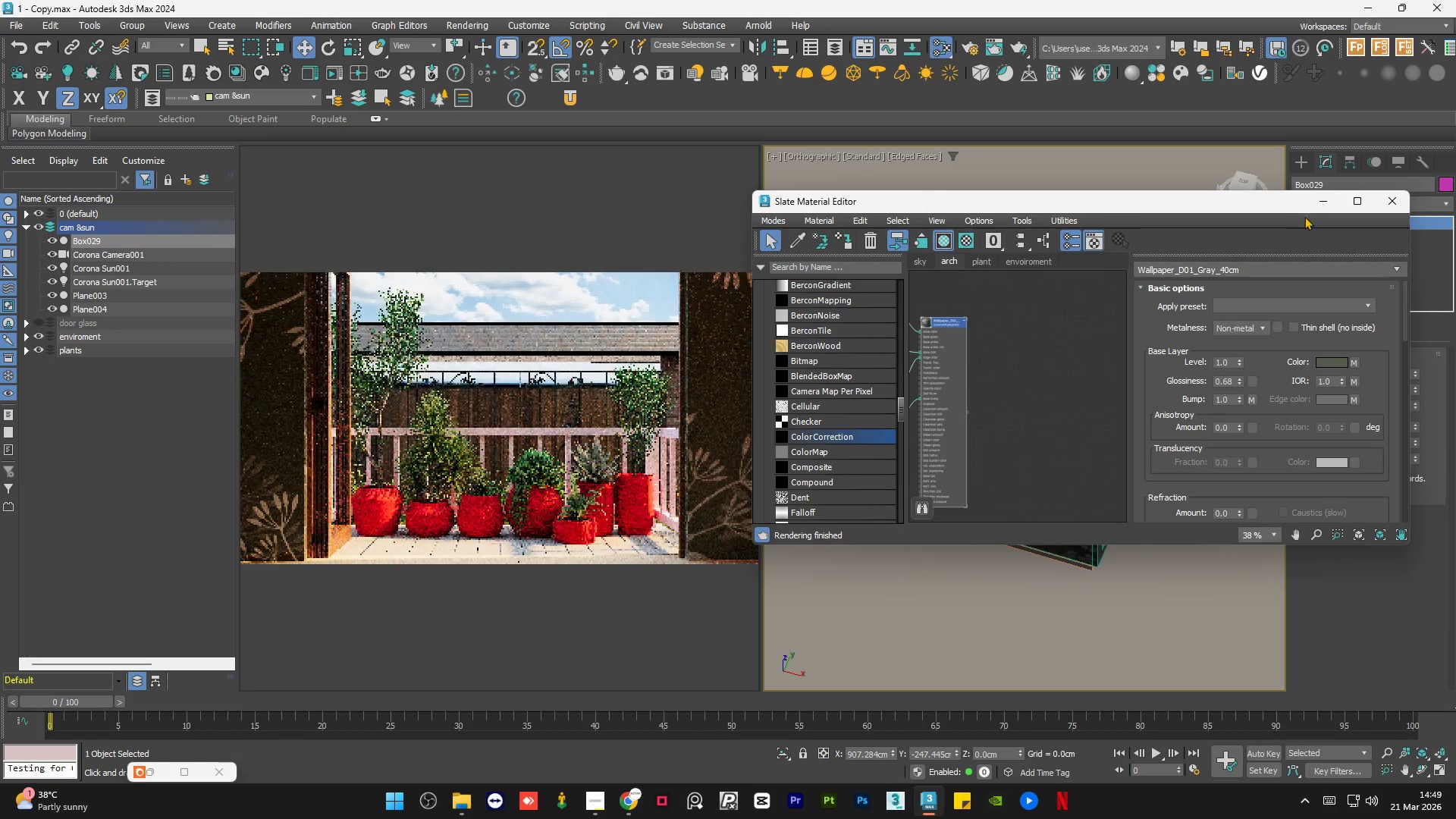 
left_click([1323, 200])
 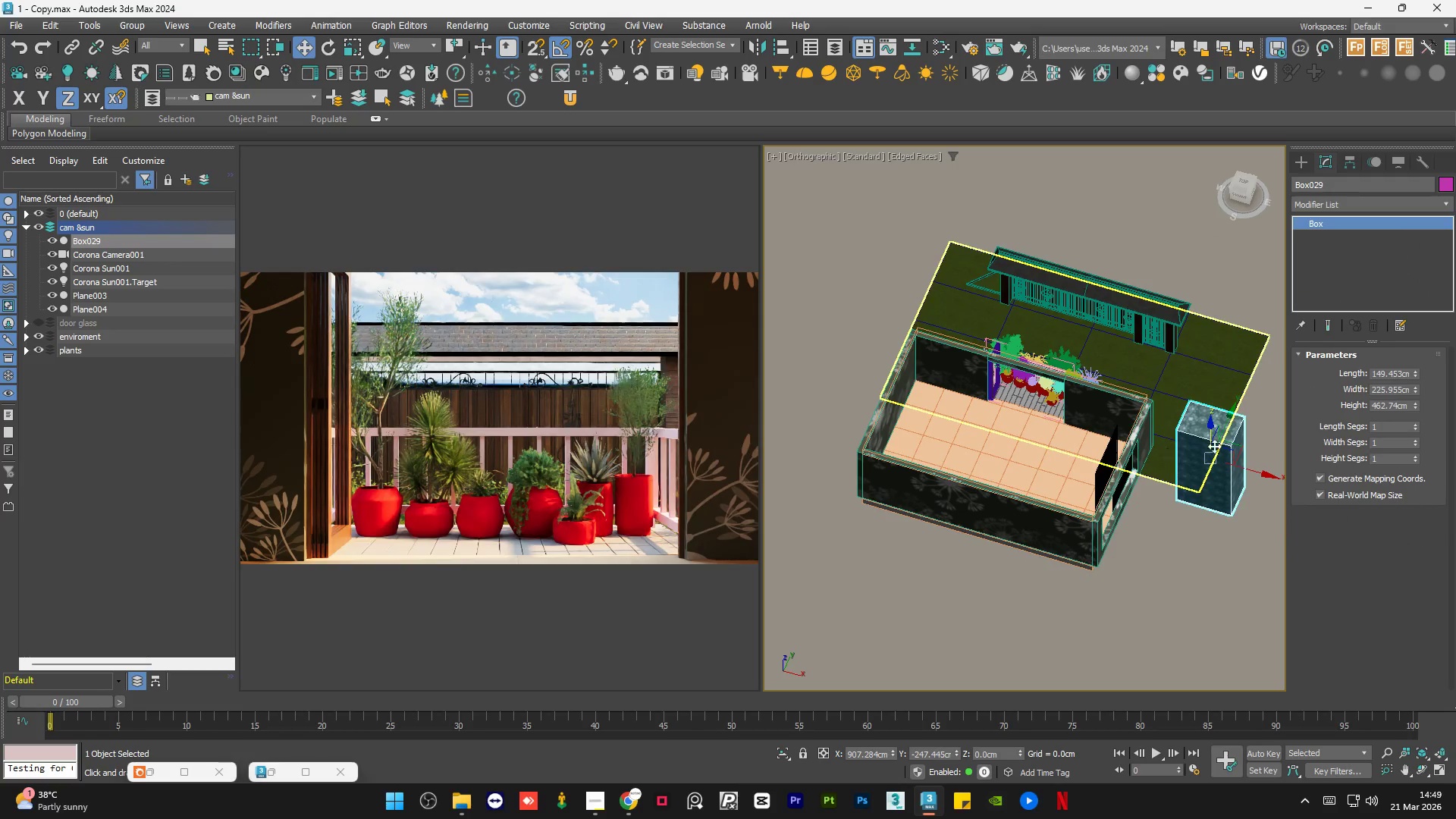 
scroll: coordinate [1216, 447], scroll_direction: up, amount: 2.0
 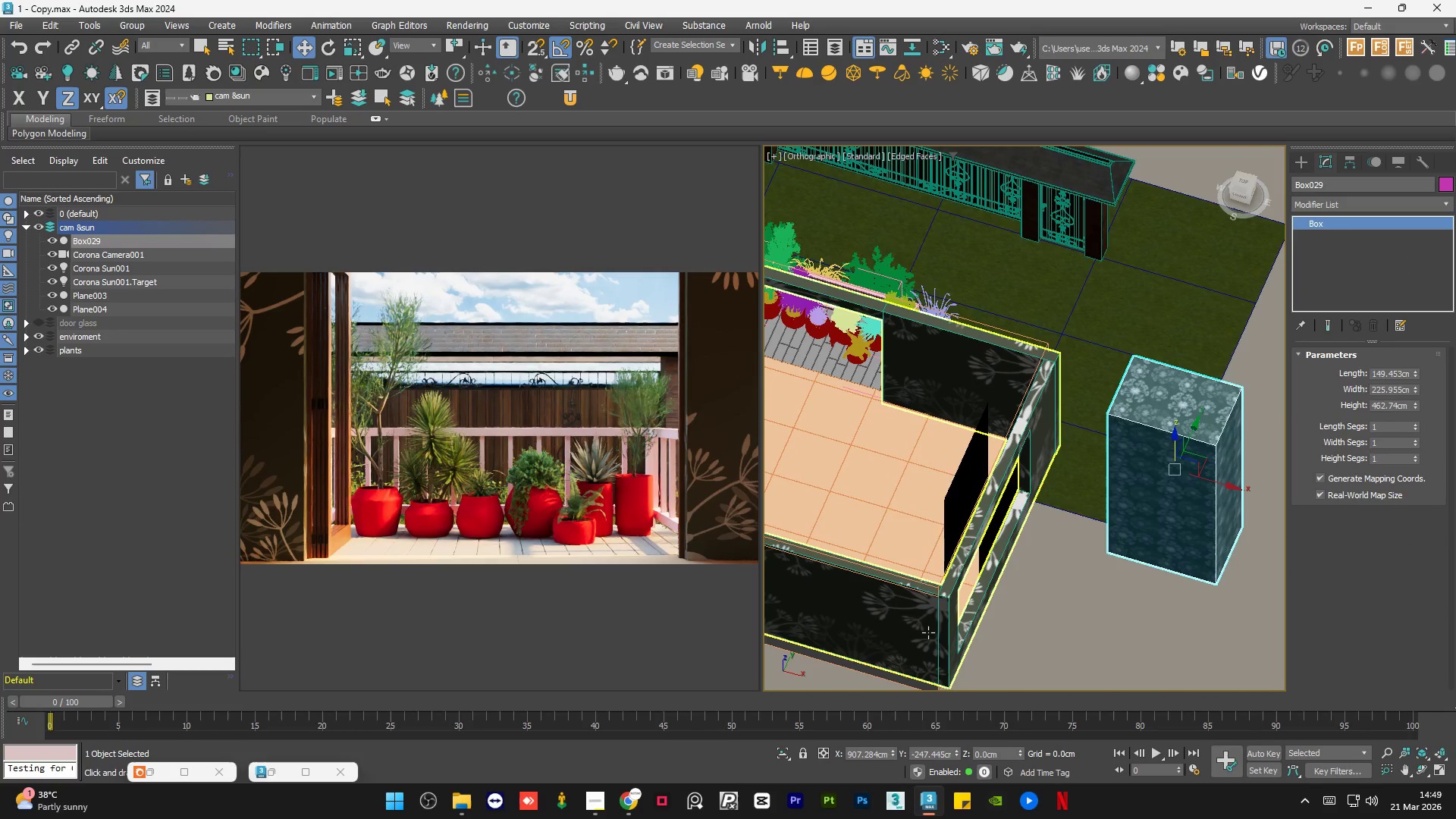 
left_click([927, 632])
 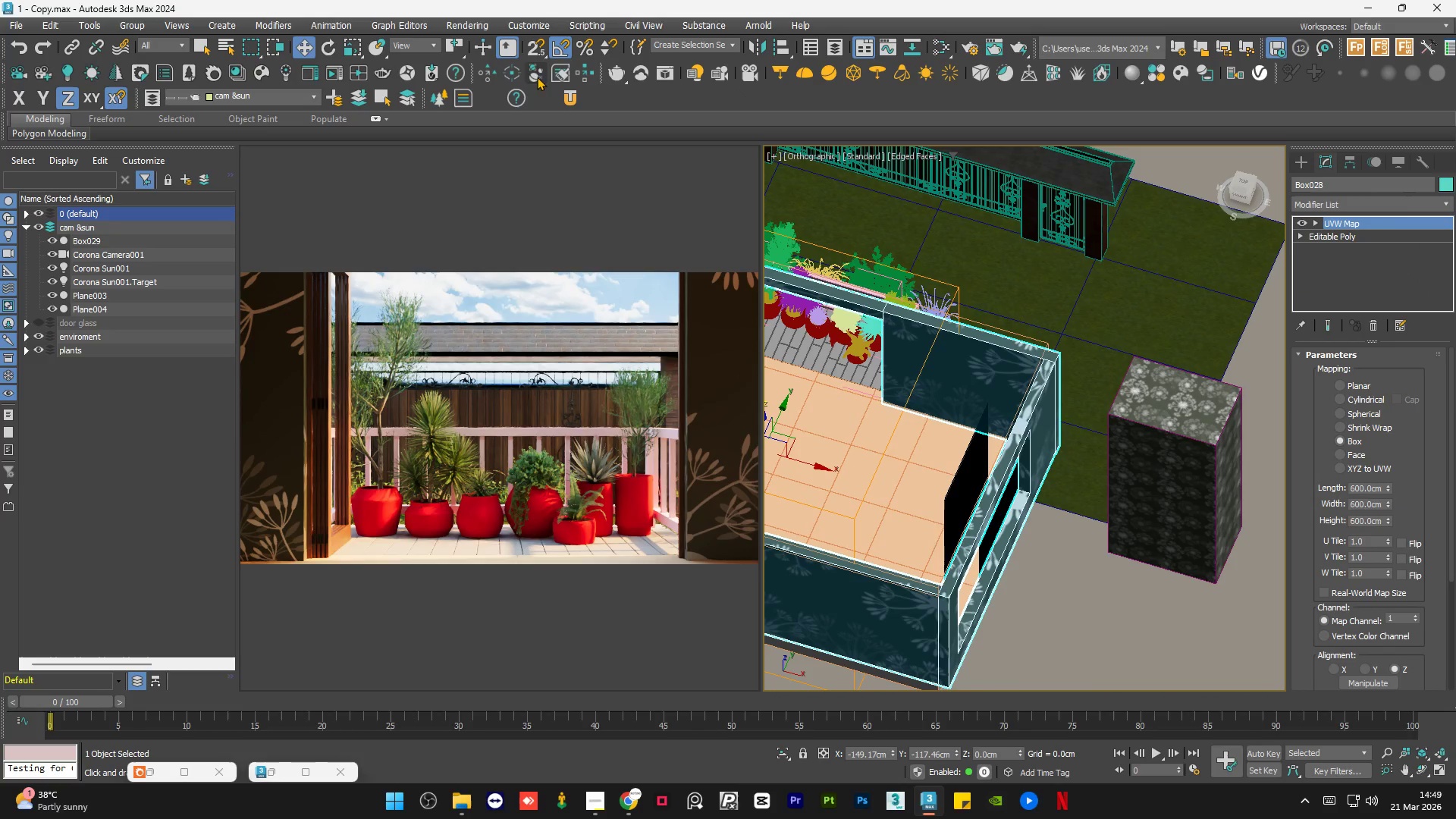 
left_click([576, 96])
 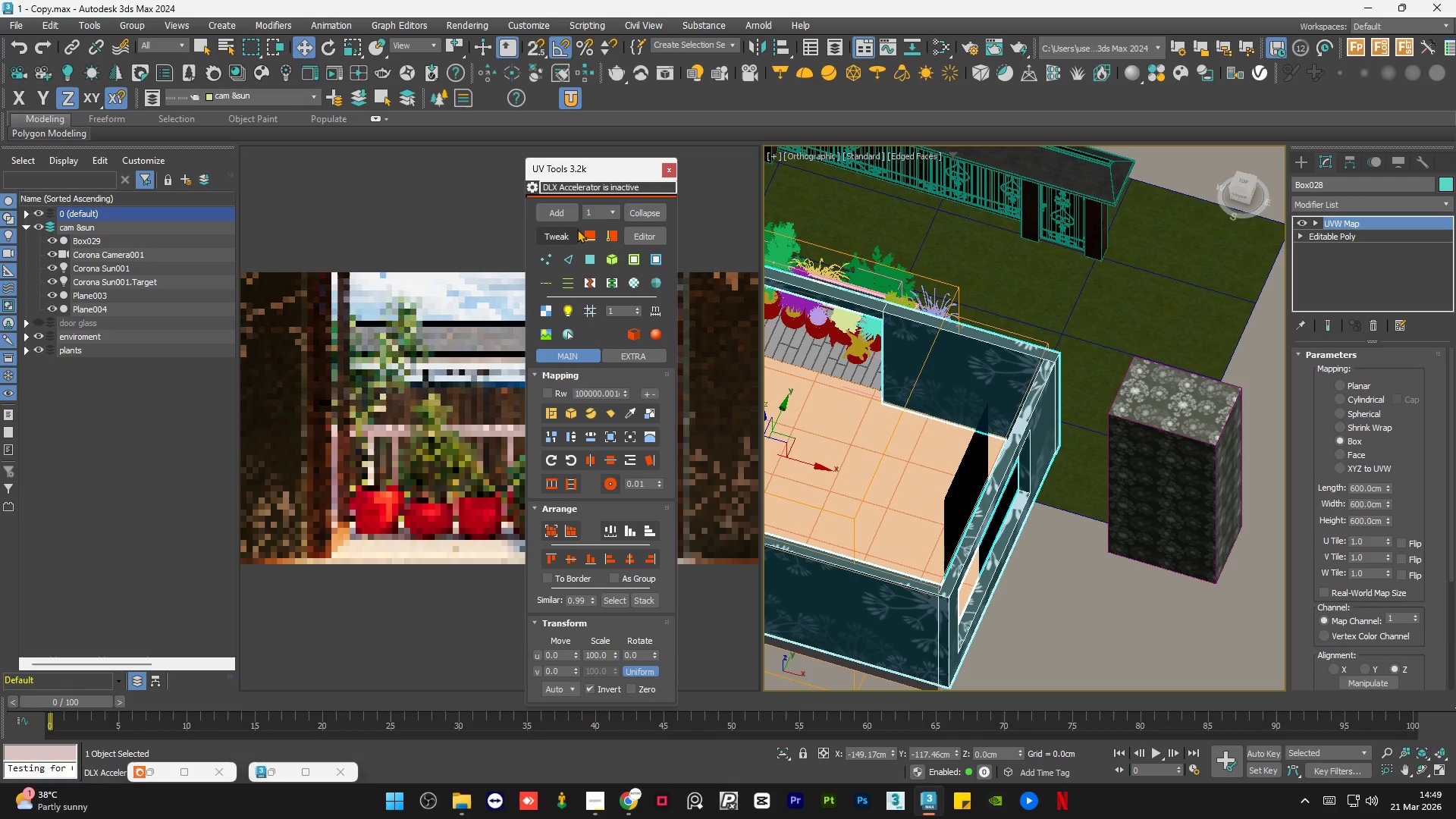 
left_click([555, 235])
 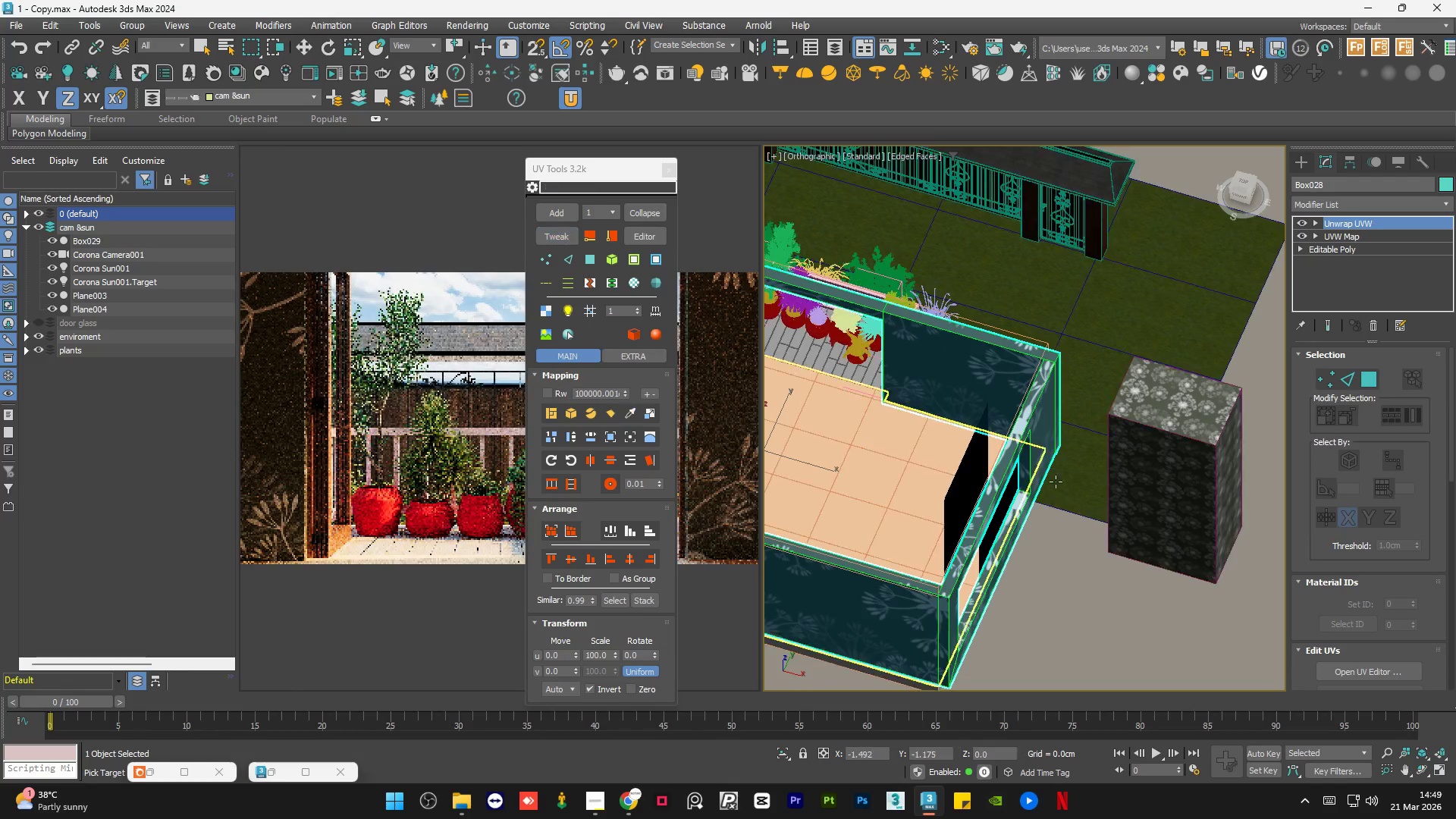 
left_click([1153, 497])
 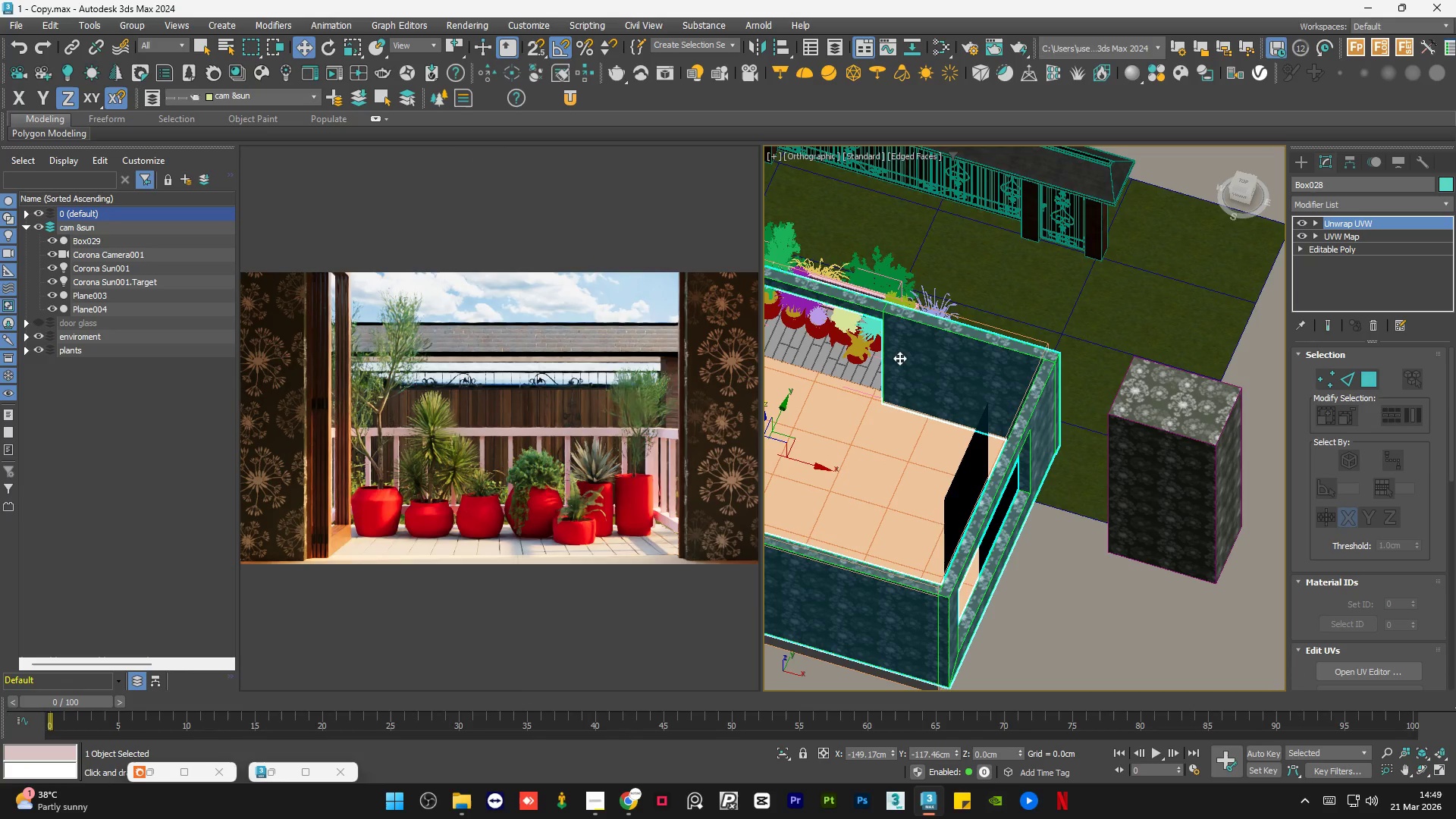 
left_click([1095, 617])
 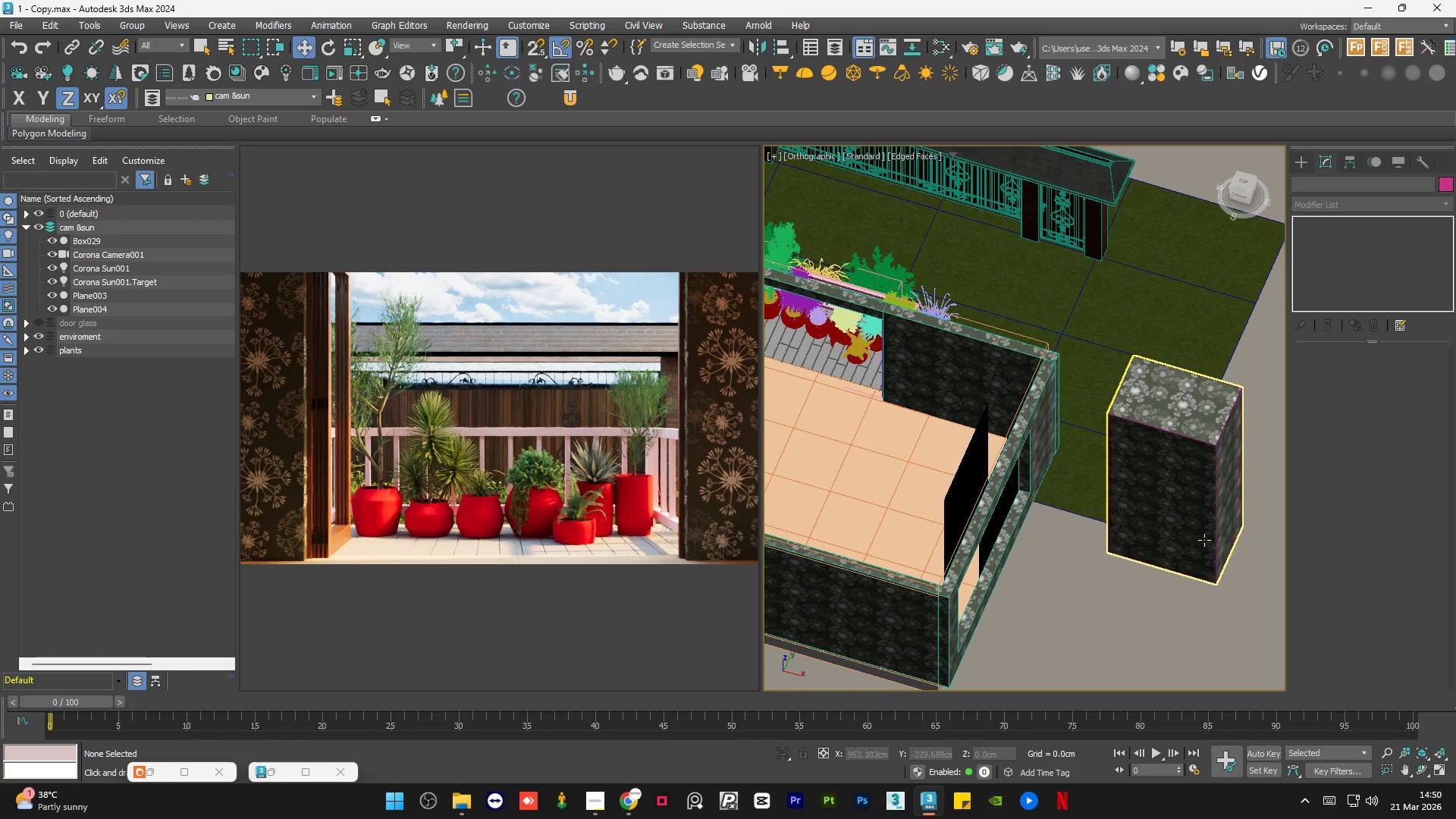 
left_click([1204, 539])
 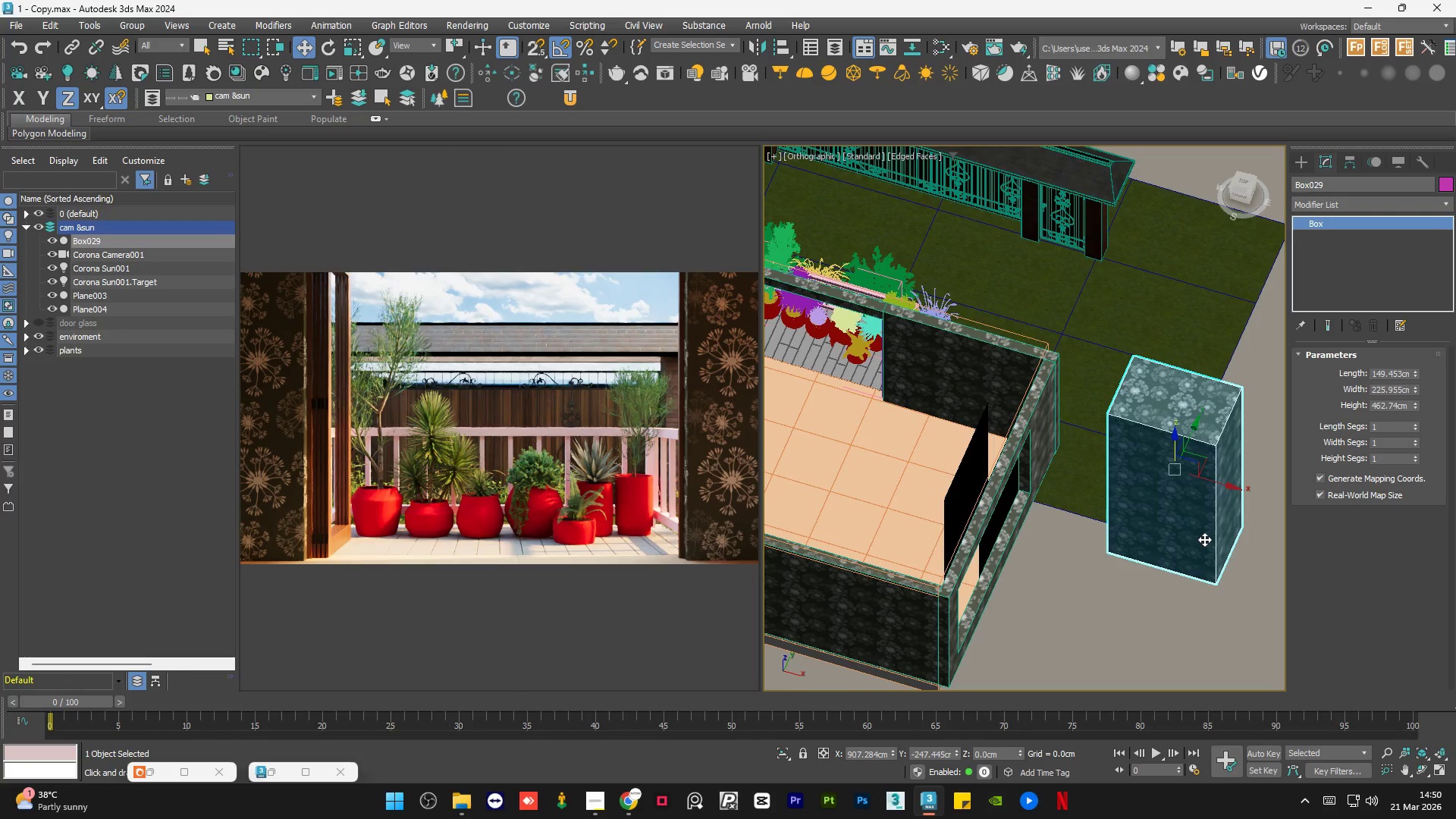 
key(Delete)
 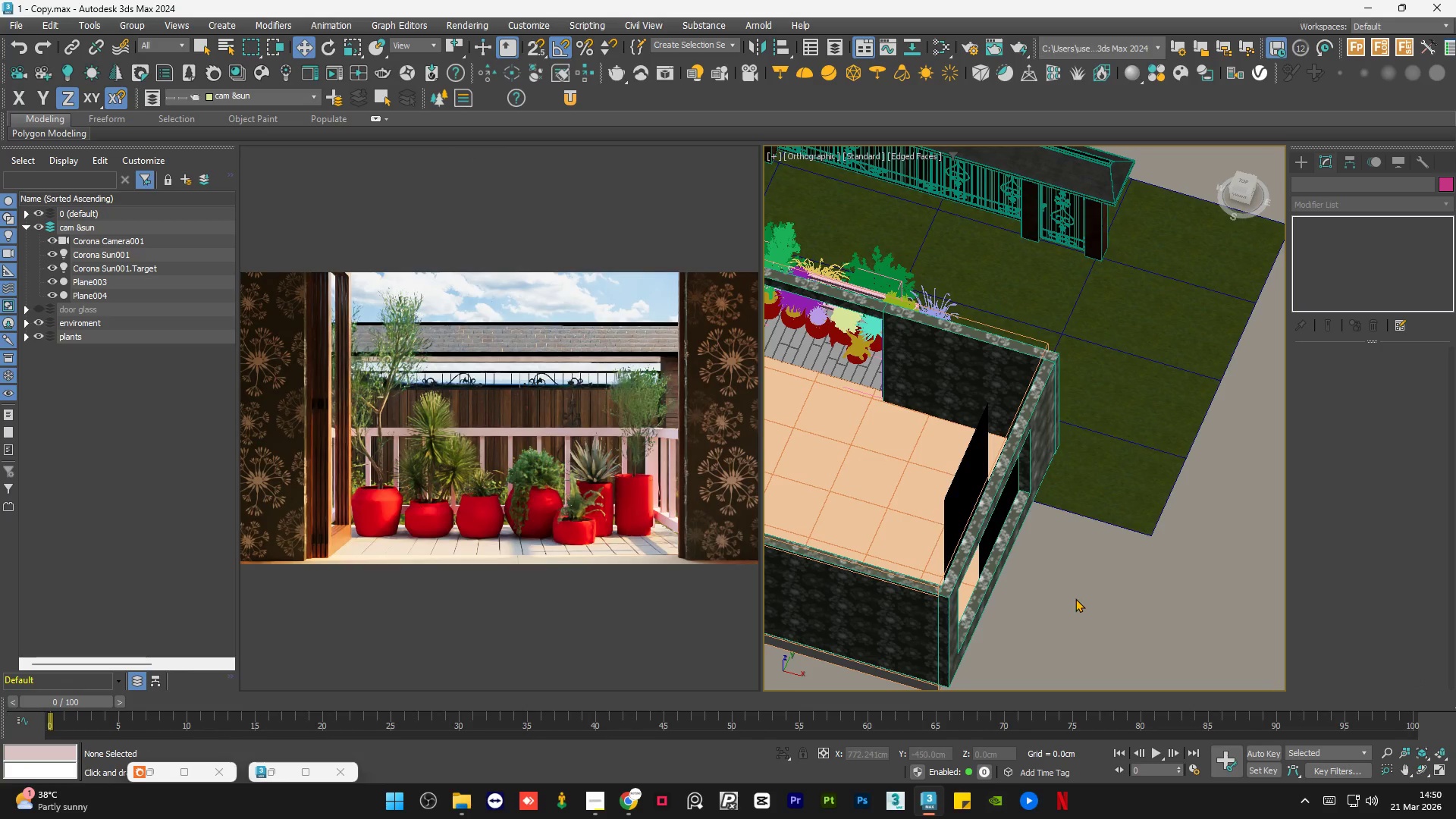 
left_click([1090, 576])
 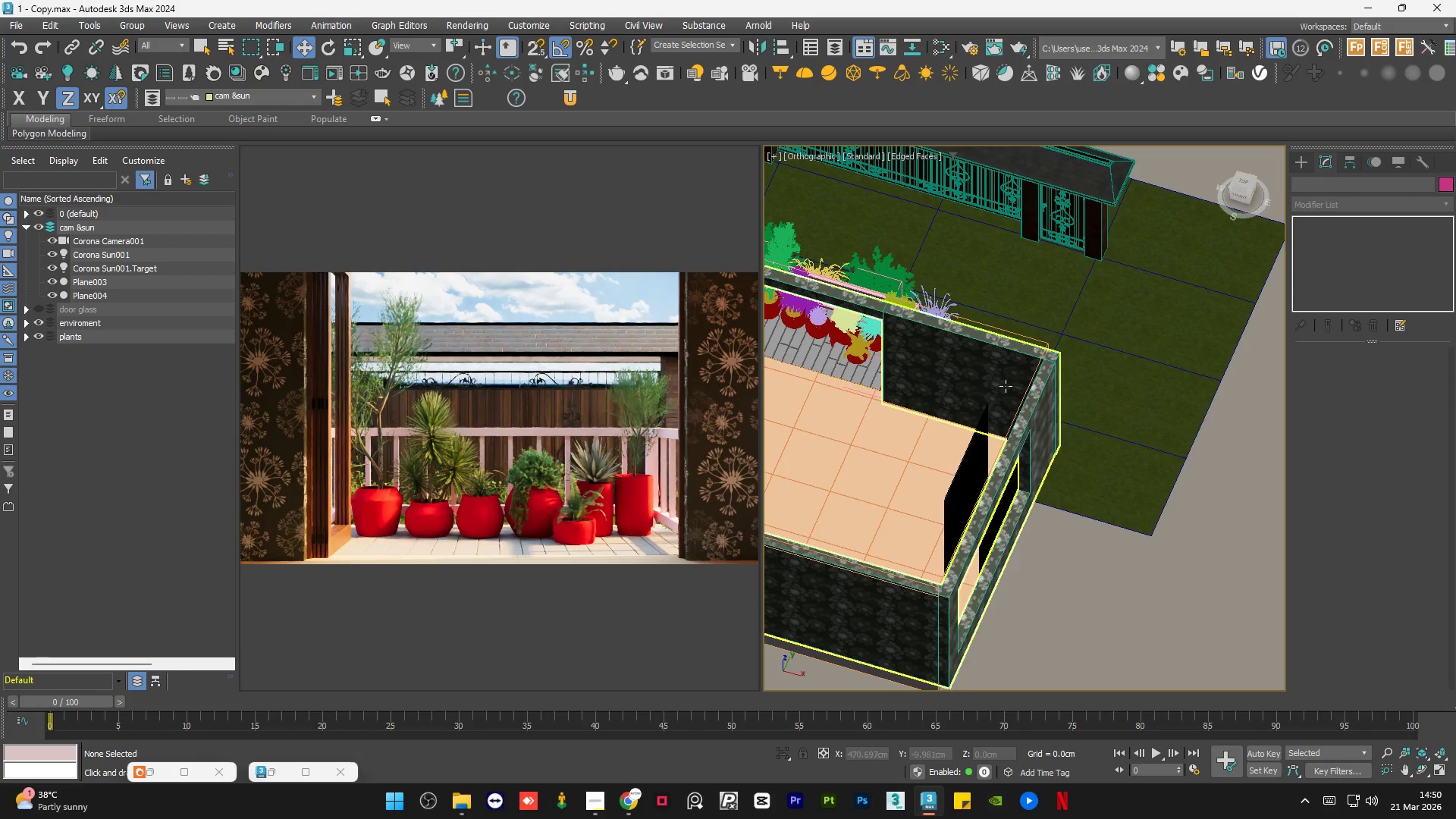 
left_click([965, 392])
 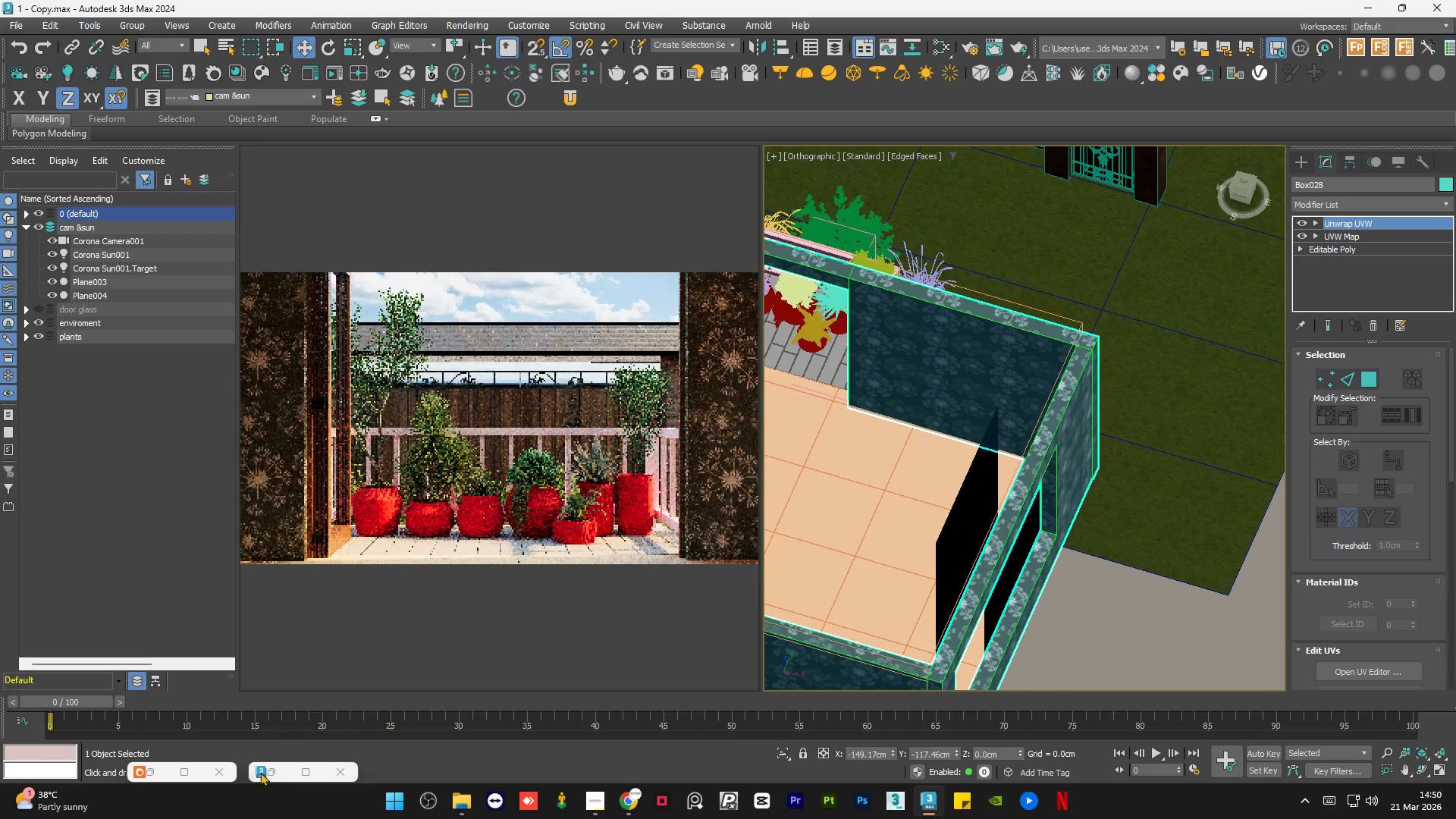 
scroll: coordinate [965, 392], scroll_direction: up, amount: 1.0
 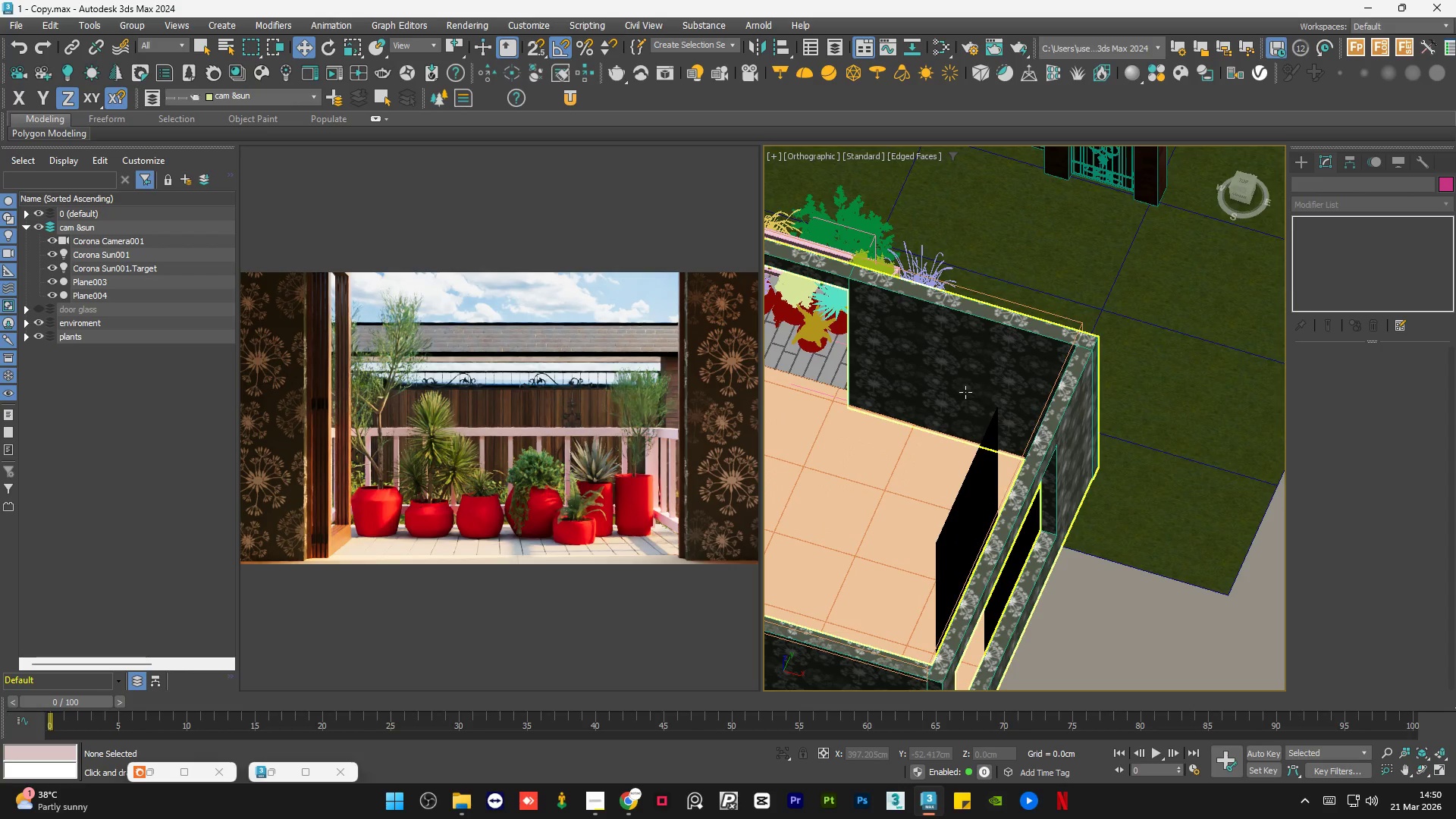 
left_click([275, 777])
 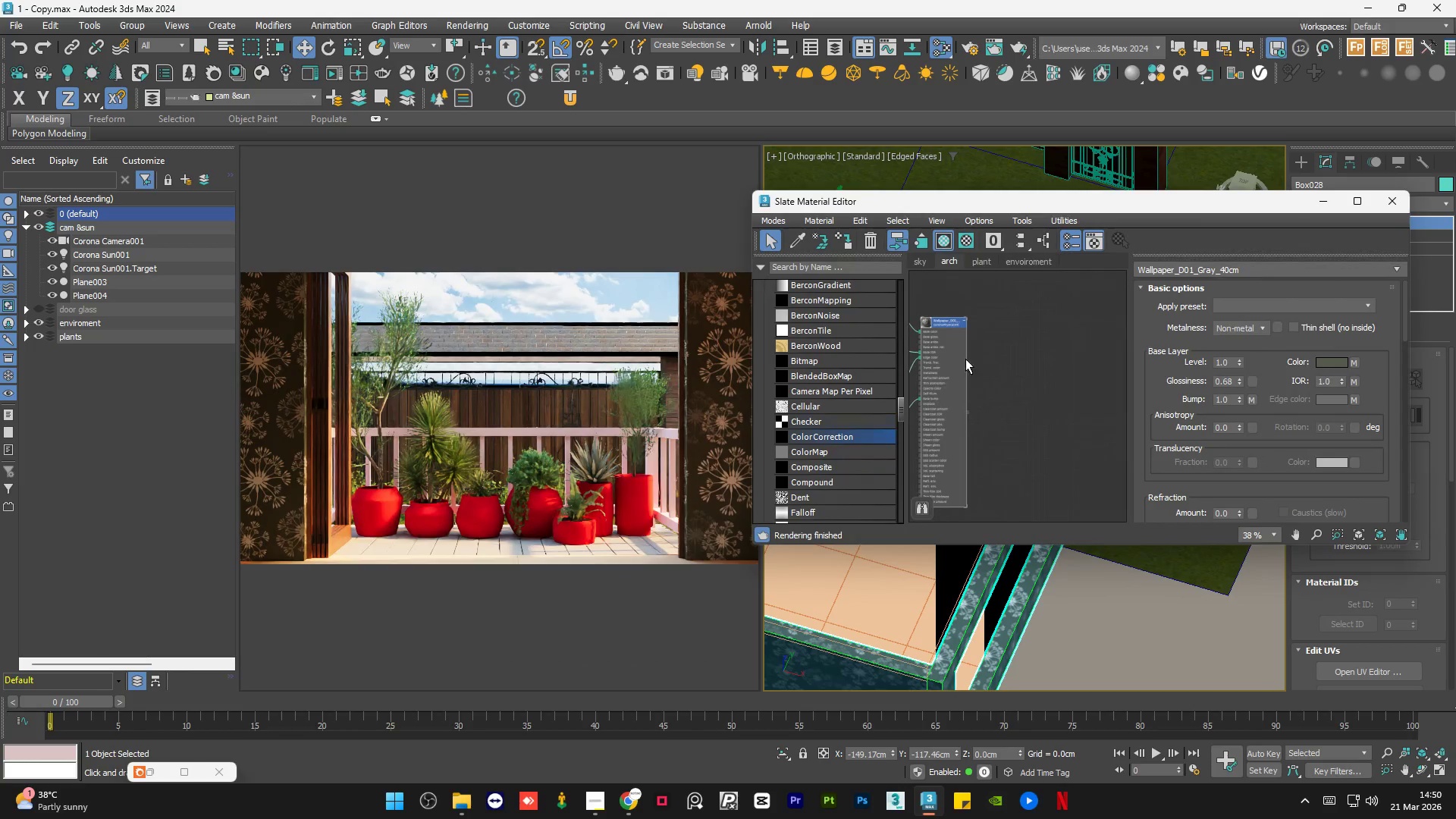 
scroll: coordinate [1053, 353], scroll_direction: down, amount: 2.0
 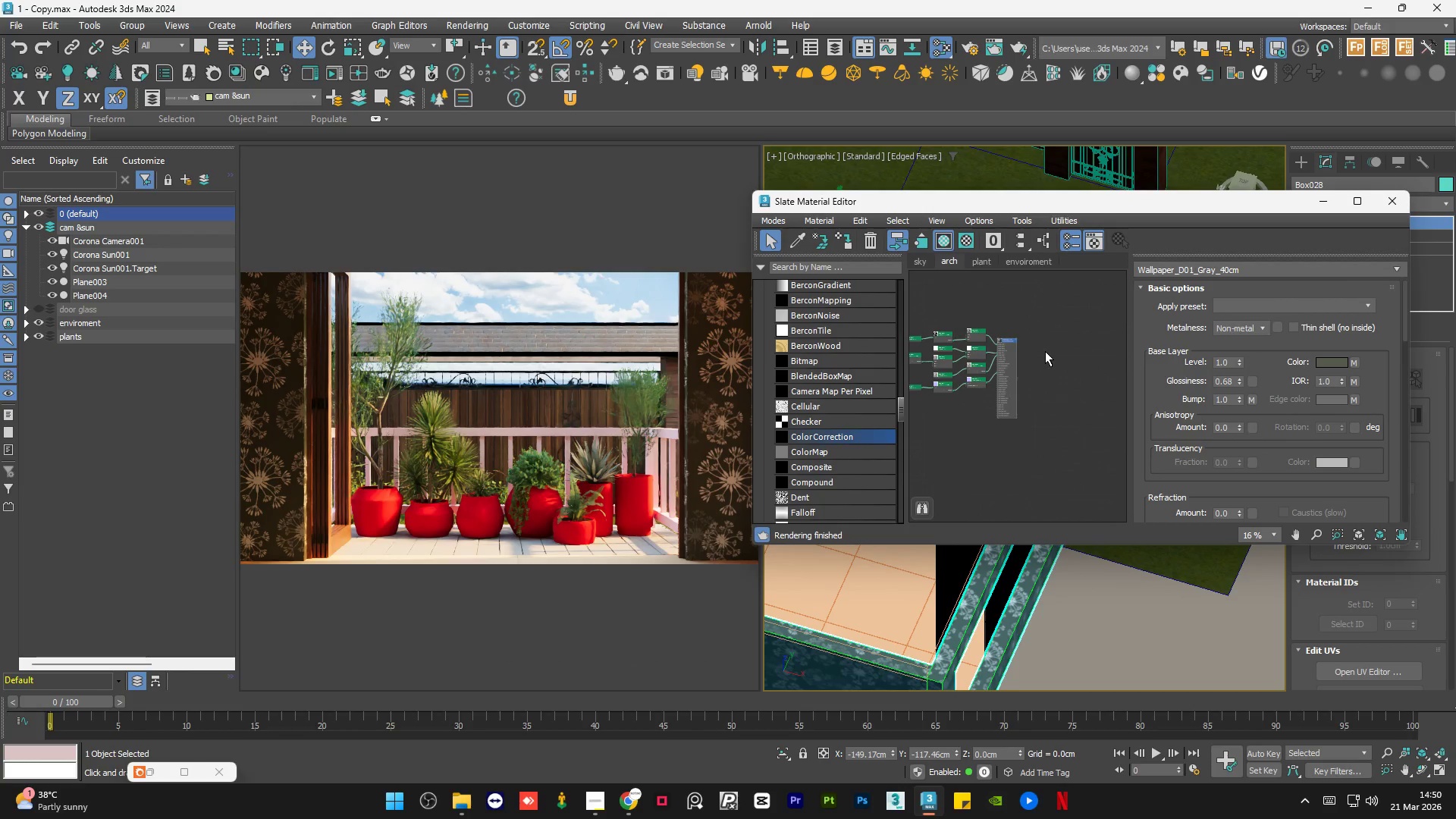 
left_click_drag(start_coordinate=[1050, 320], to_coordinate=[986, 412])
 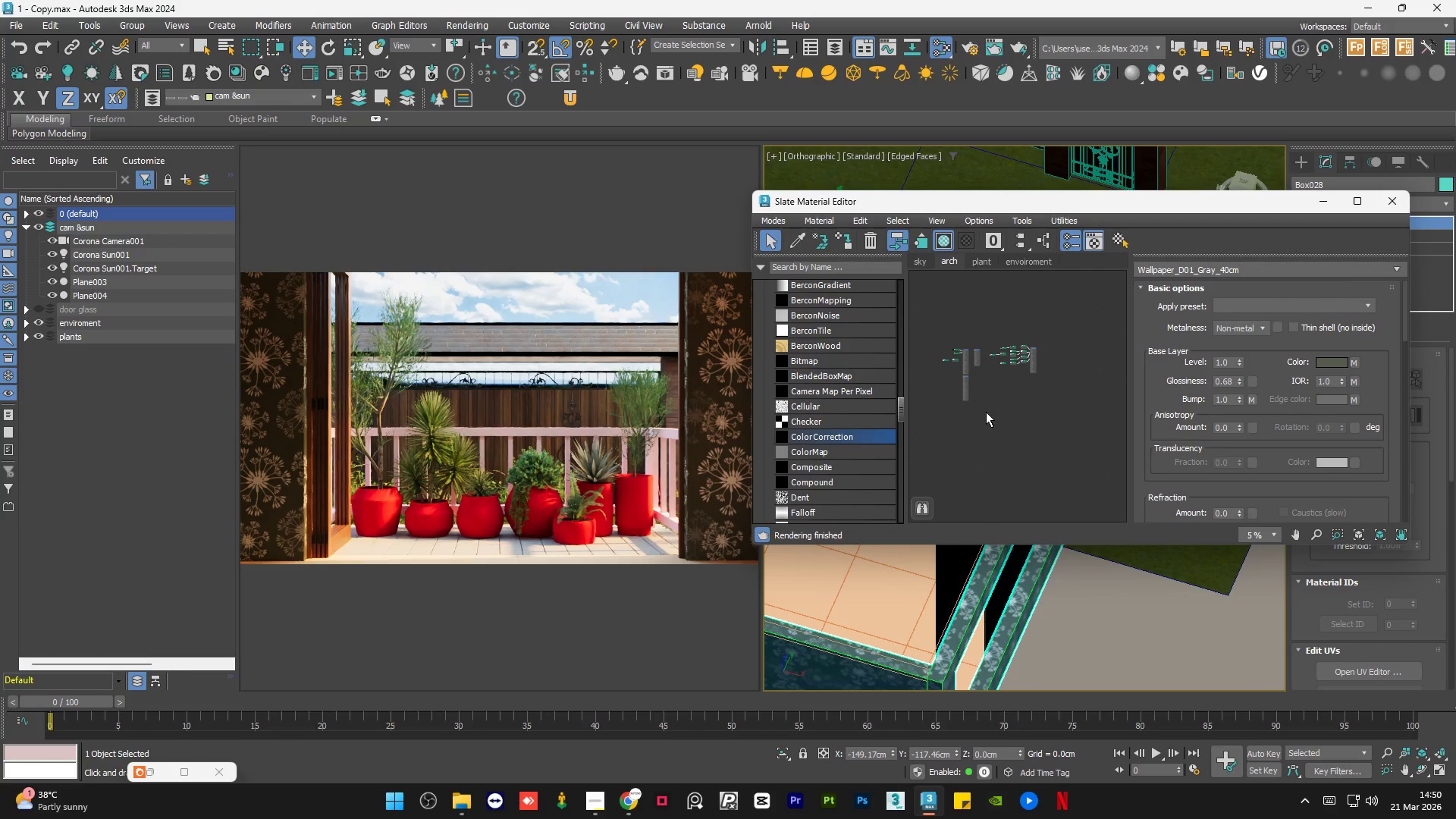 
scroll: coordinate [1045, 351], scroll_direction: down, amount: 1.0
 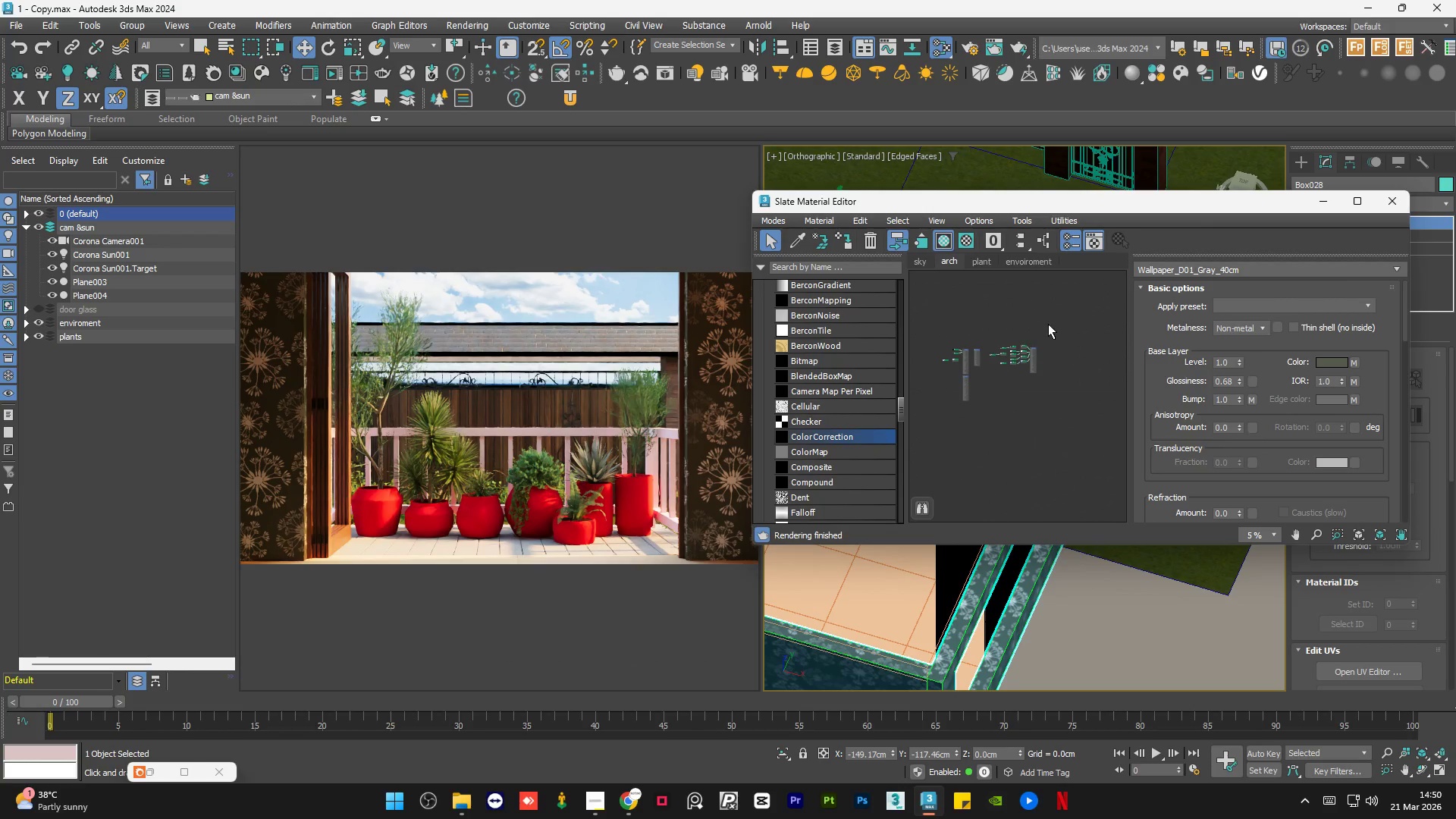 
key(Delete)
 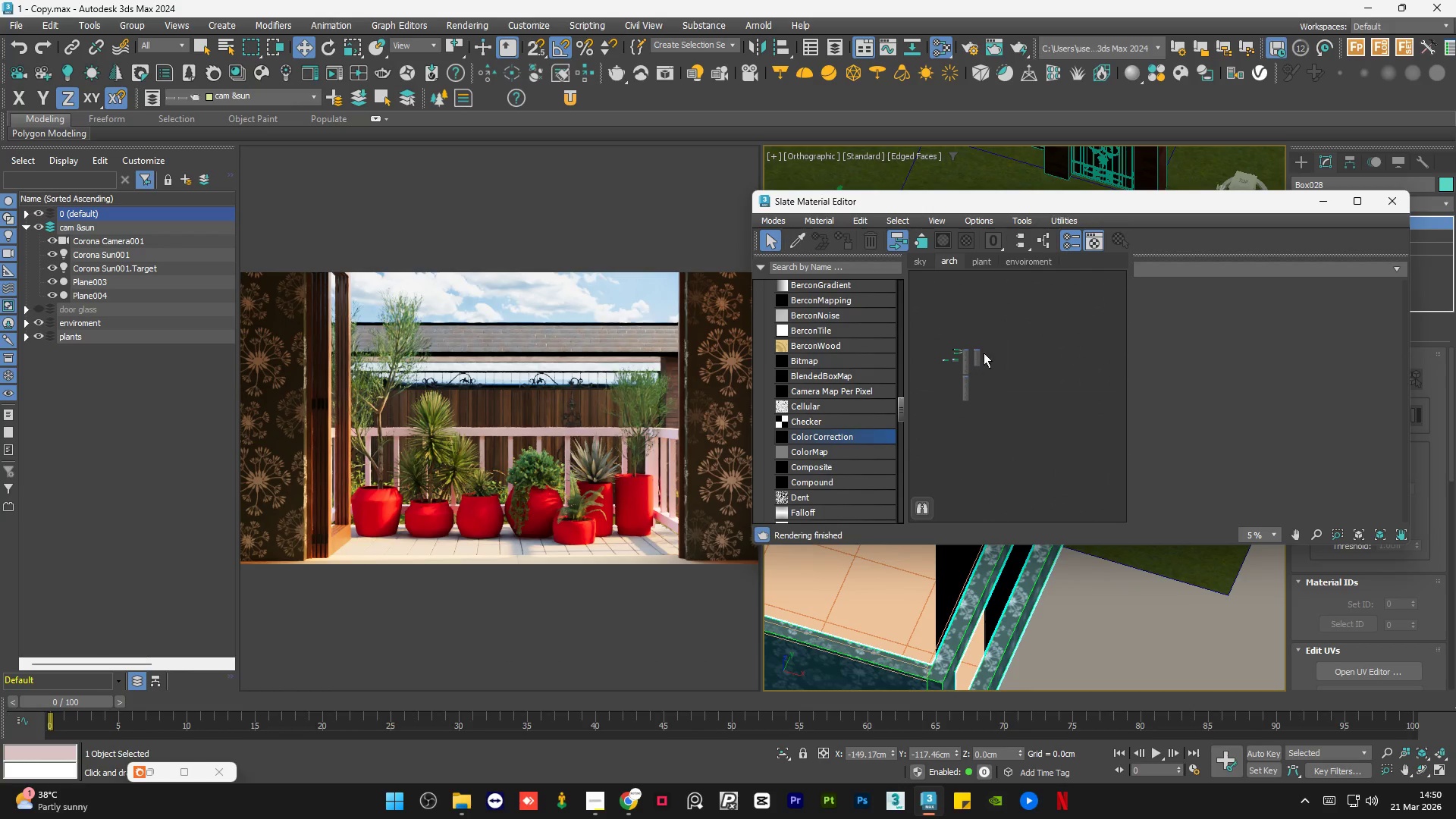 
left_click_drag(start_coordinate=[982, 378], to_coordinate=[975, 380])
 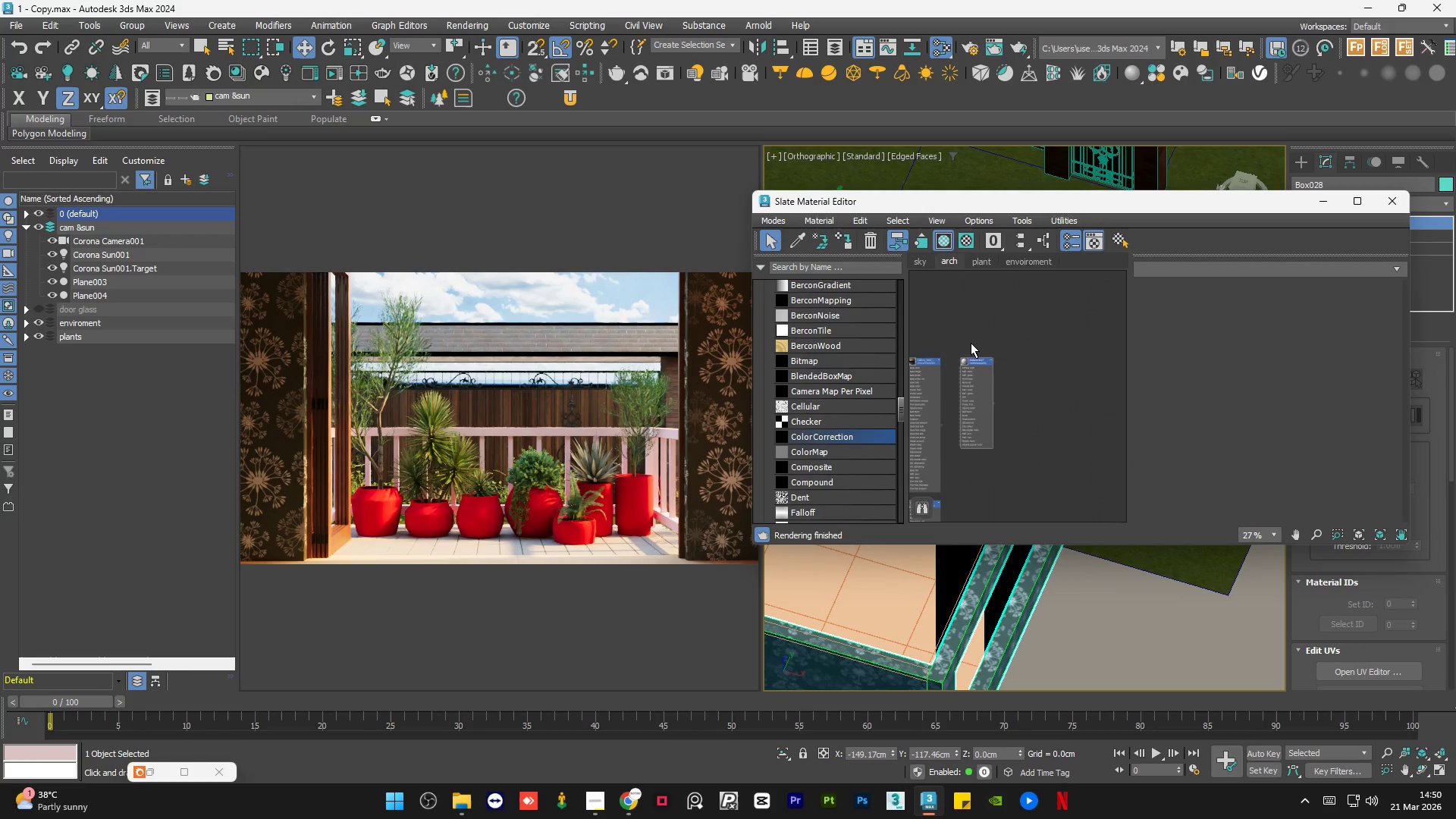 
scroll: coordinate [991, 374], scroll_direction: up, amount: 2.0
 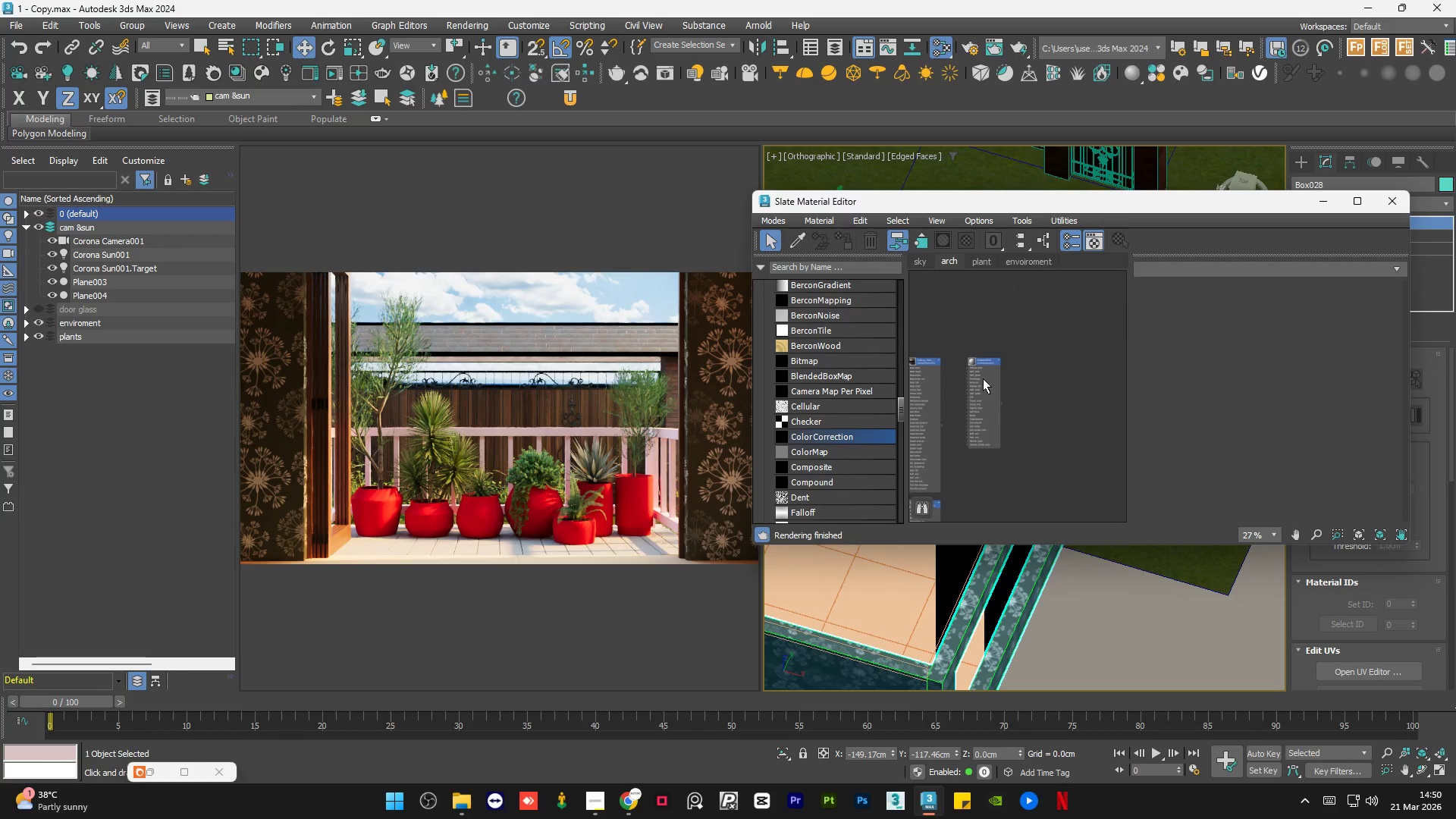 
left_click([987, 363])
 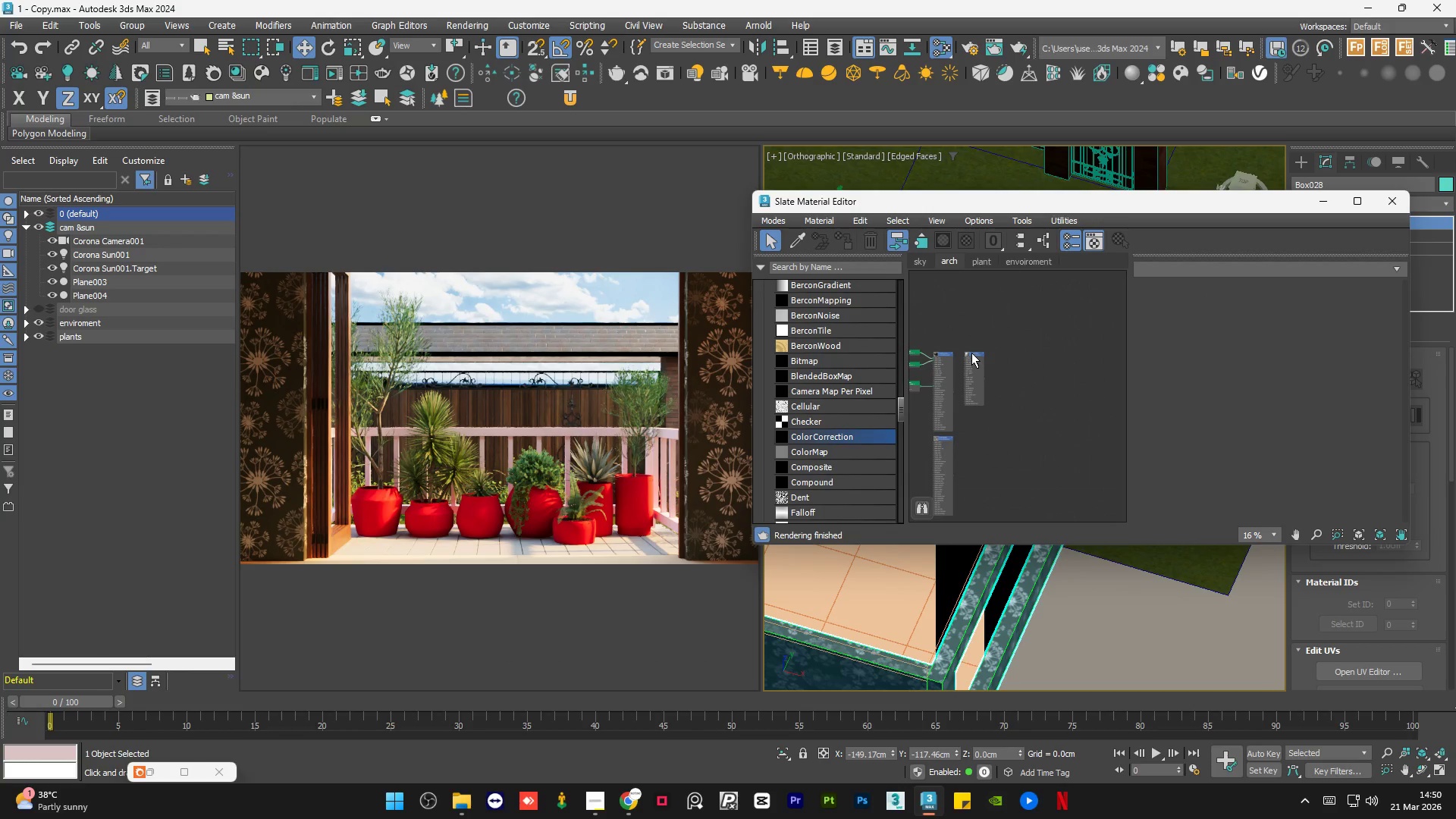 
scroll: coordinate [971, 343], scroll_direction: down, amount: 1.0
 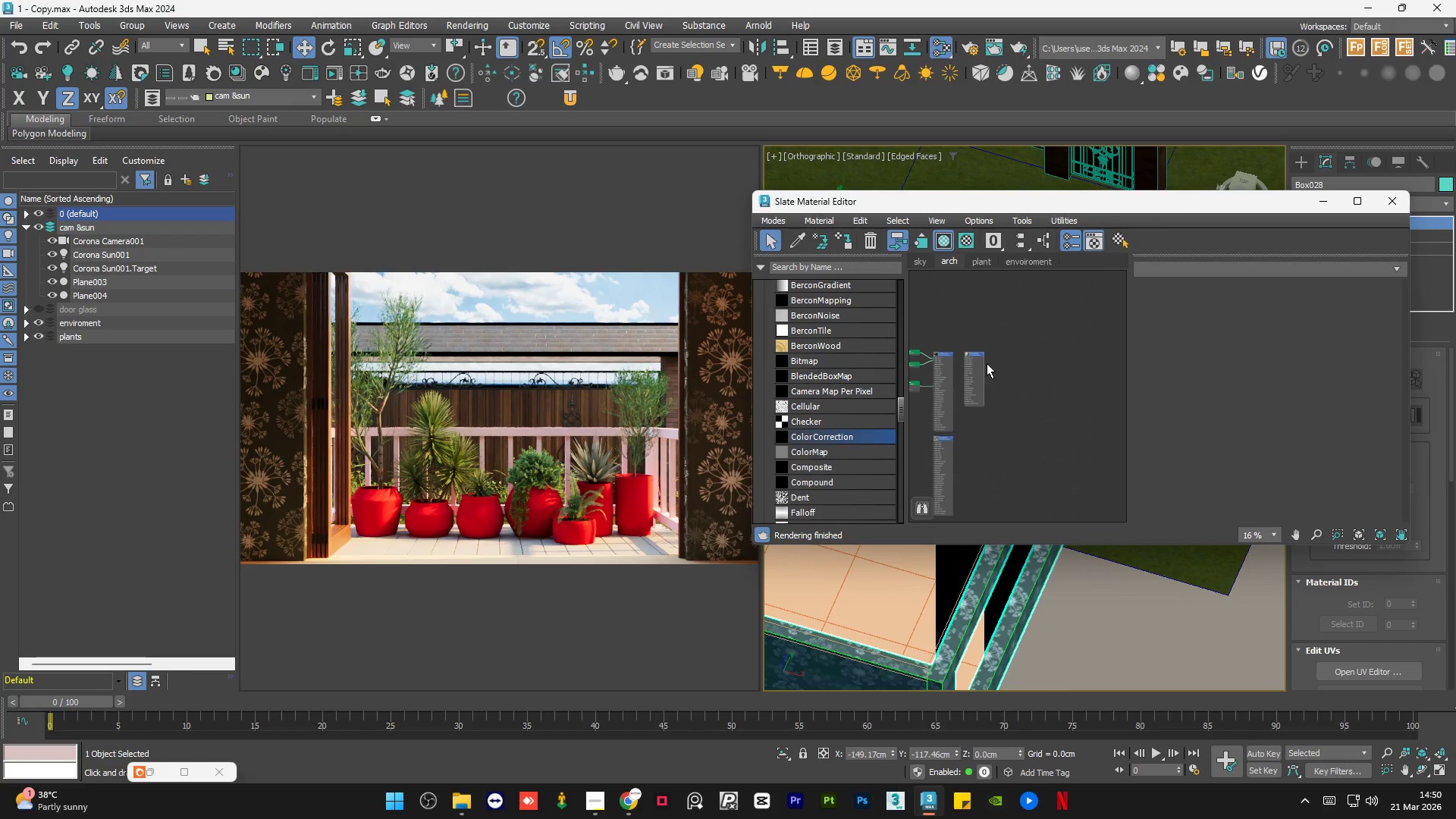 
scroll: coordinate [971, 352], scroll_direction: up, amount: 12.0
 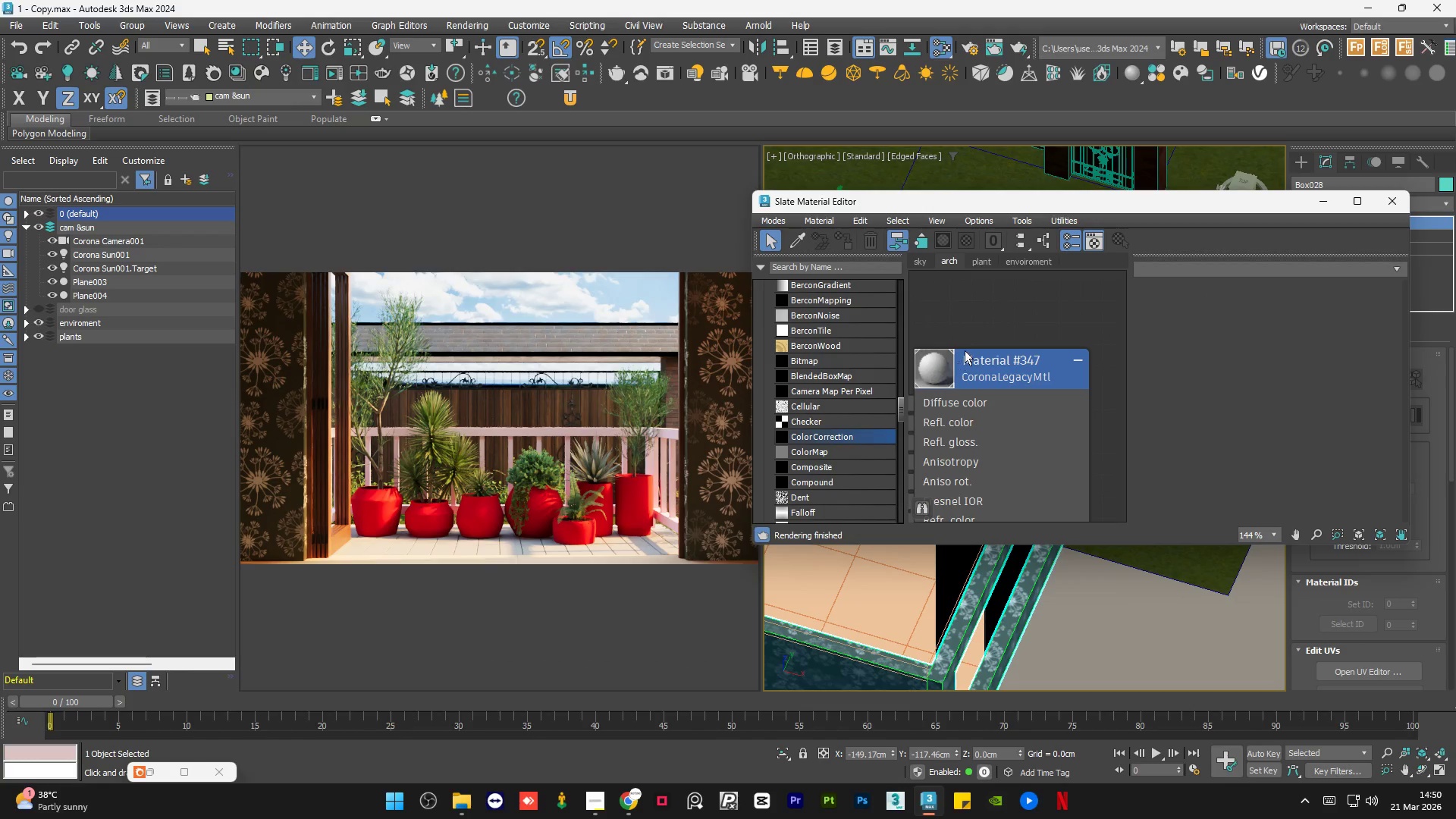 
left_click([1006, 299])
 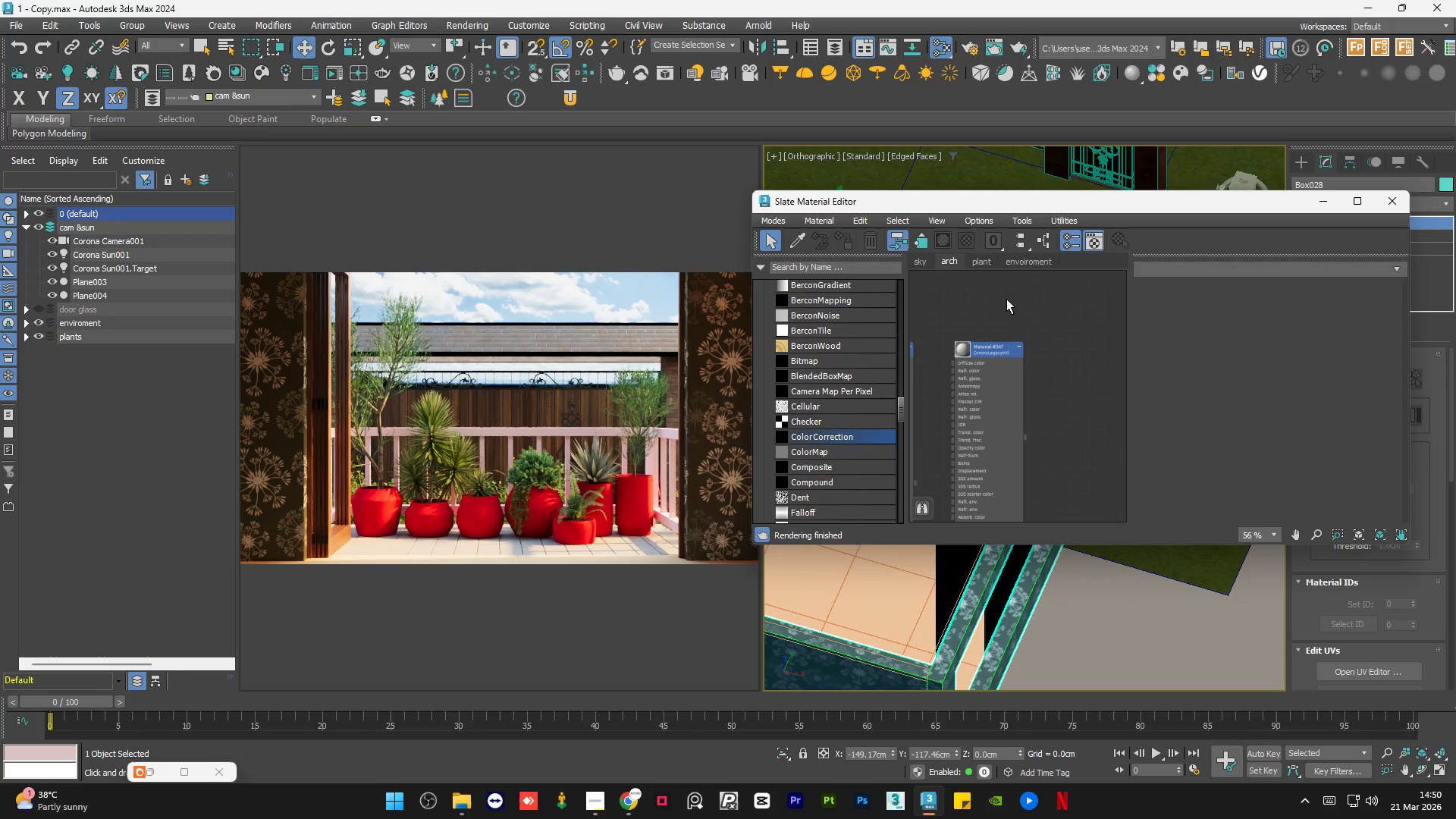 
scroll: coordinate [993, 325], scroll_direction: down, amount: 8.0
 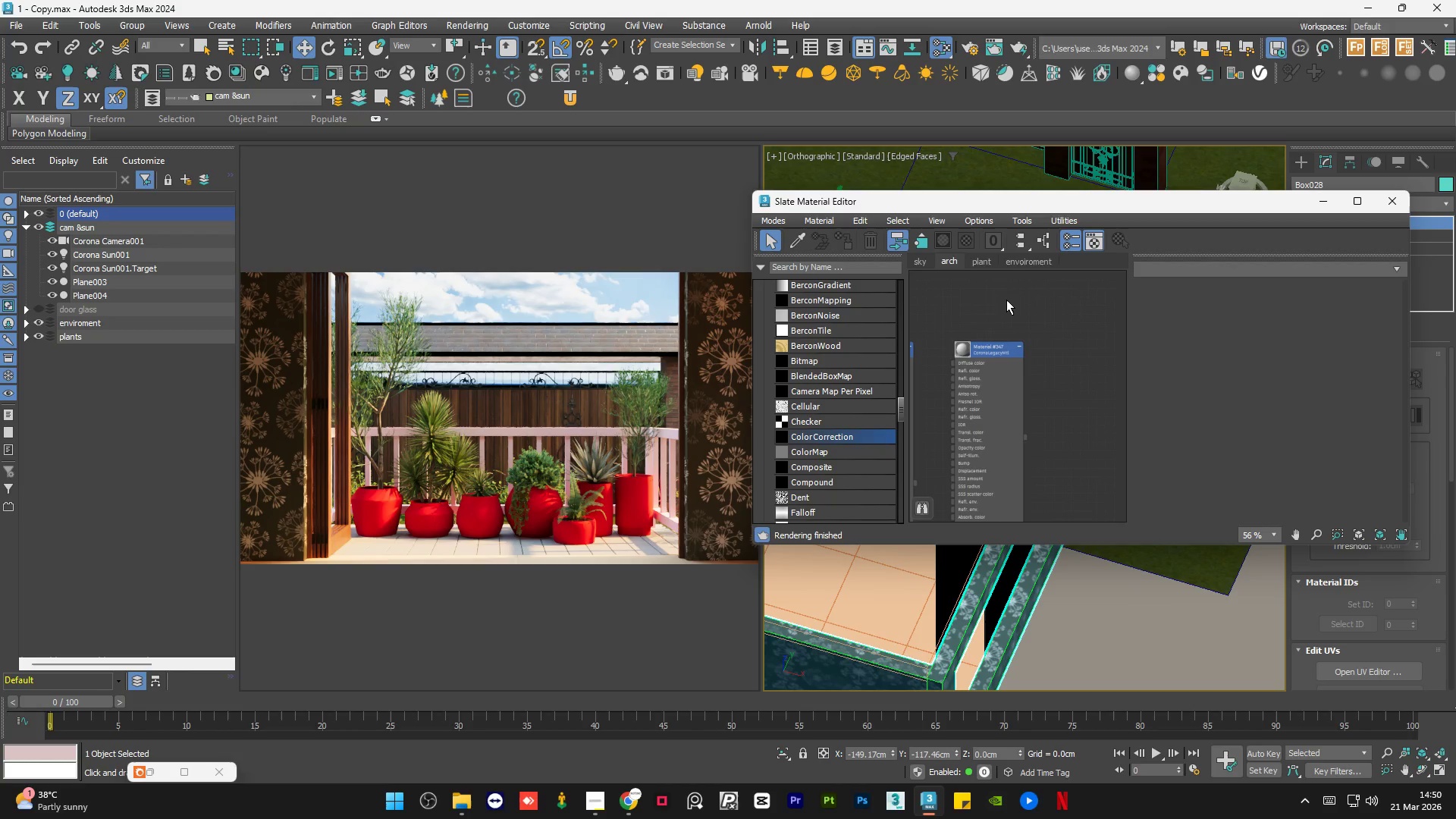 
left_click([1006, 299])
 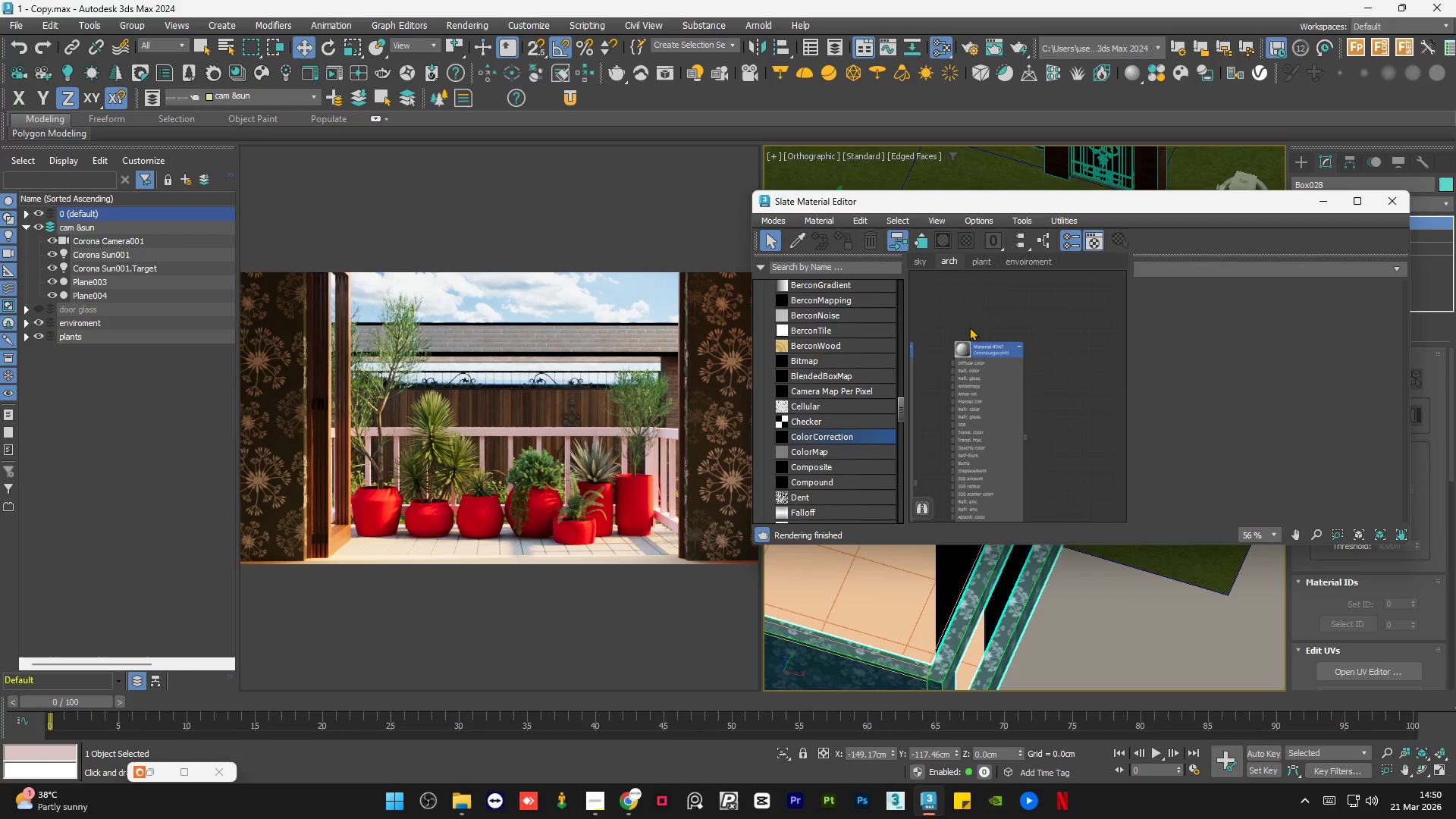 
scroll: coordinate [947, 344], scroll_direction: down, amount: 4.0
 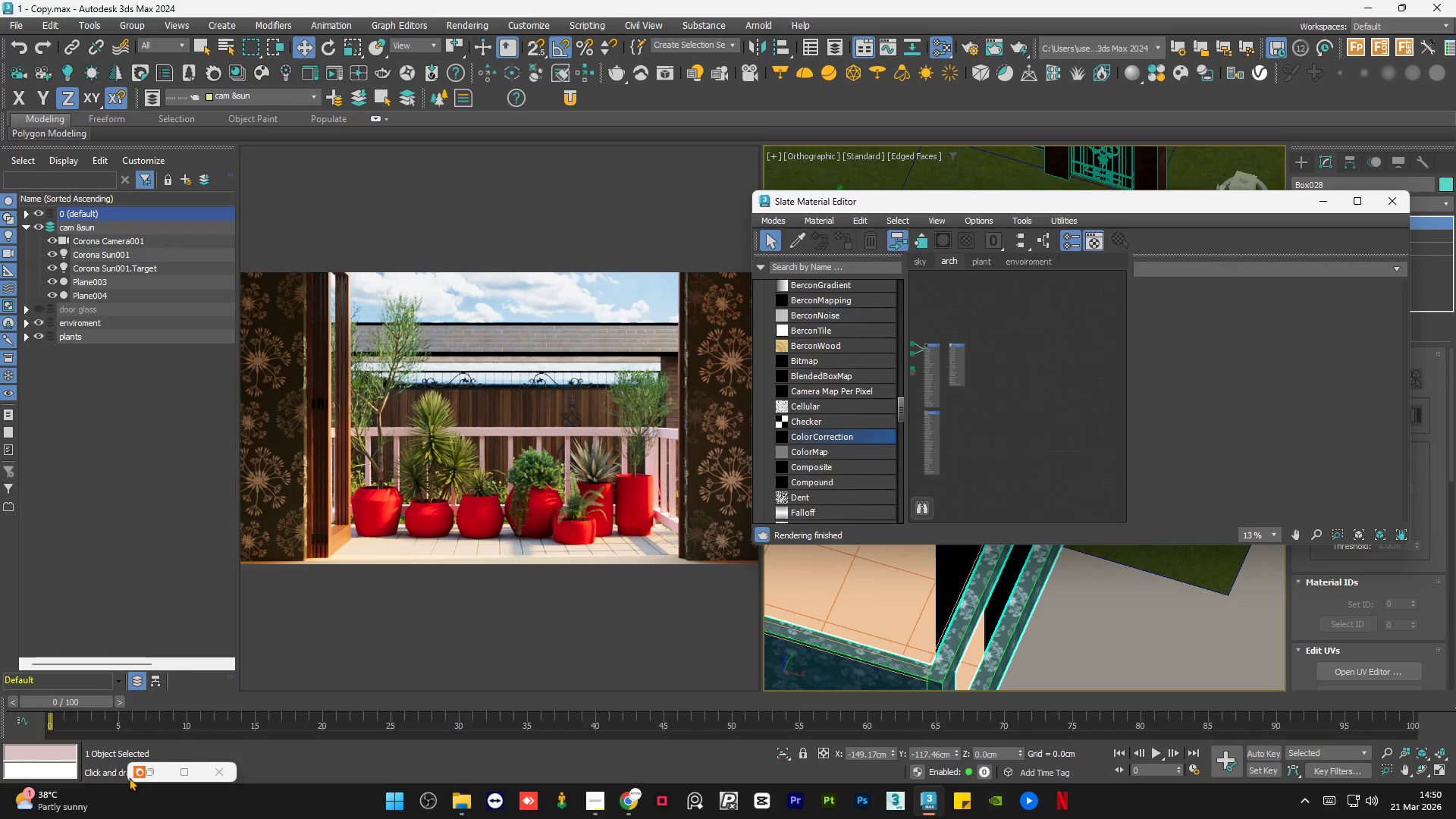 
left_click([152, 773])
 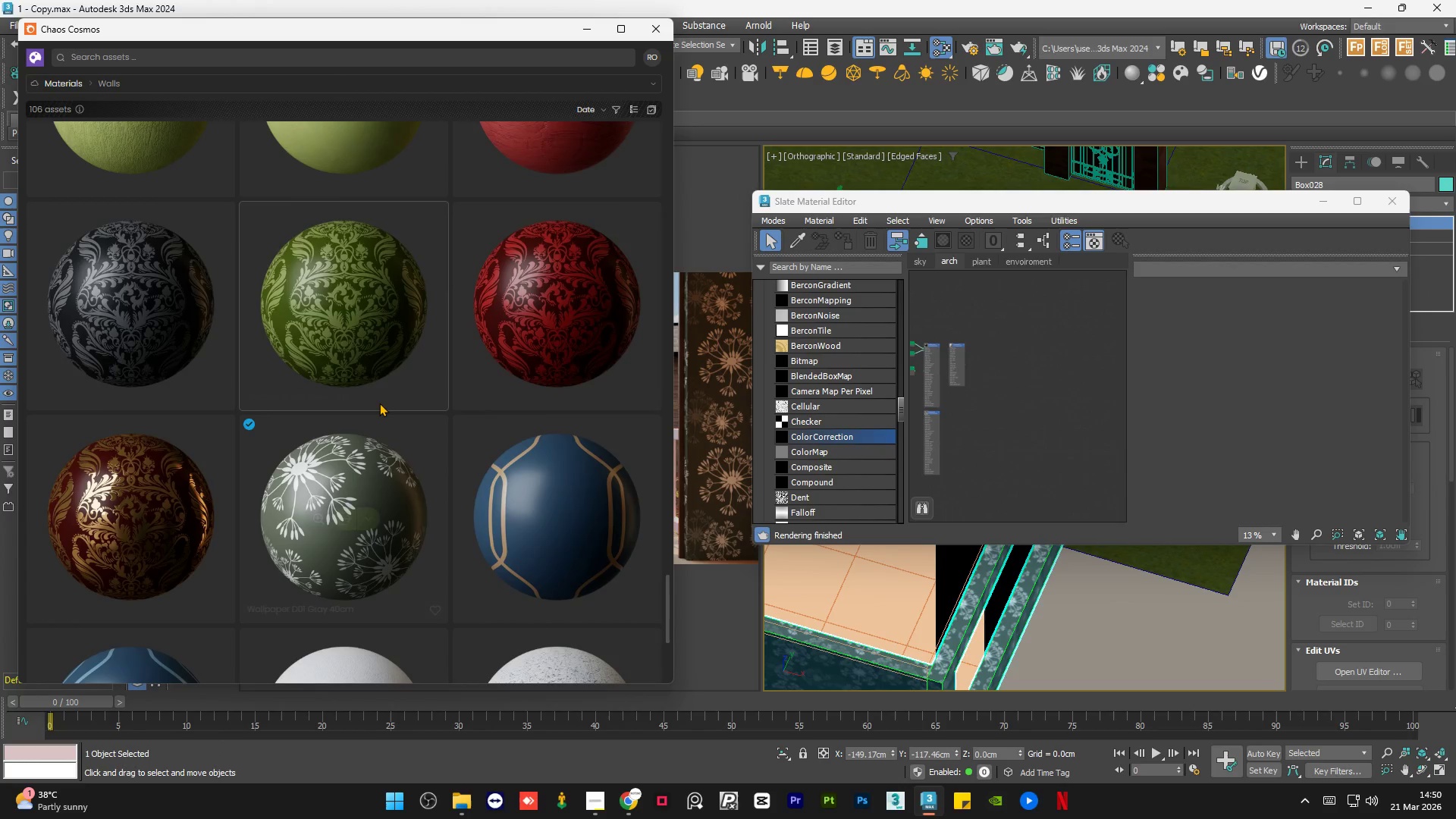 
scroll: coordinate [379, 403], scroll_direction: down, amount: 7.0
 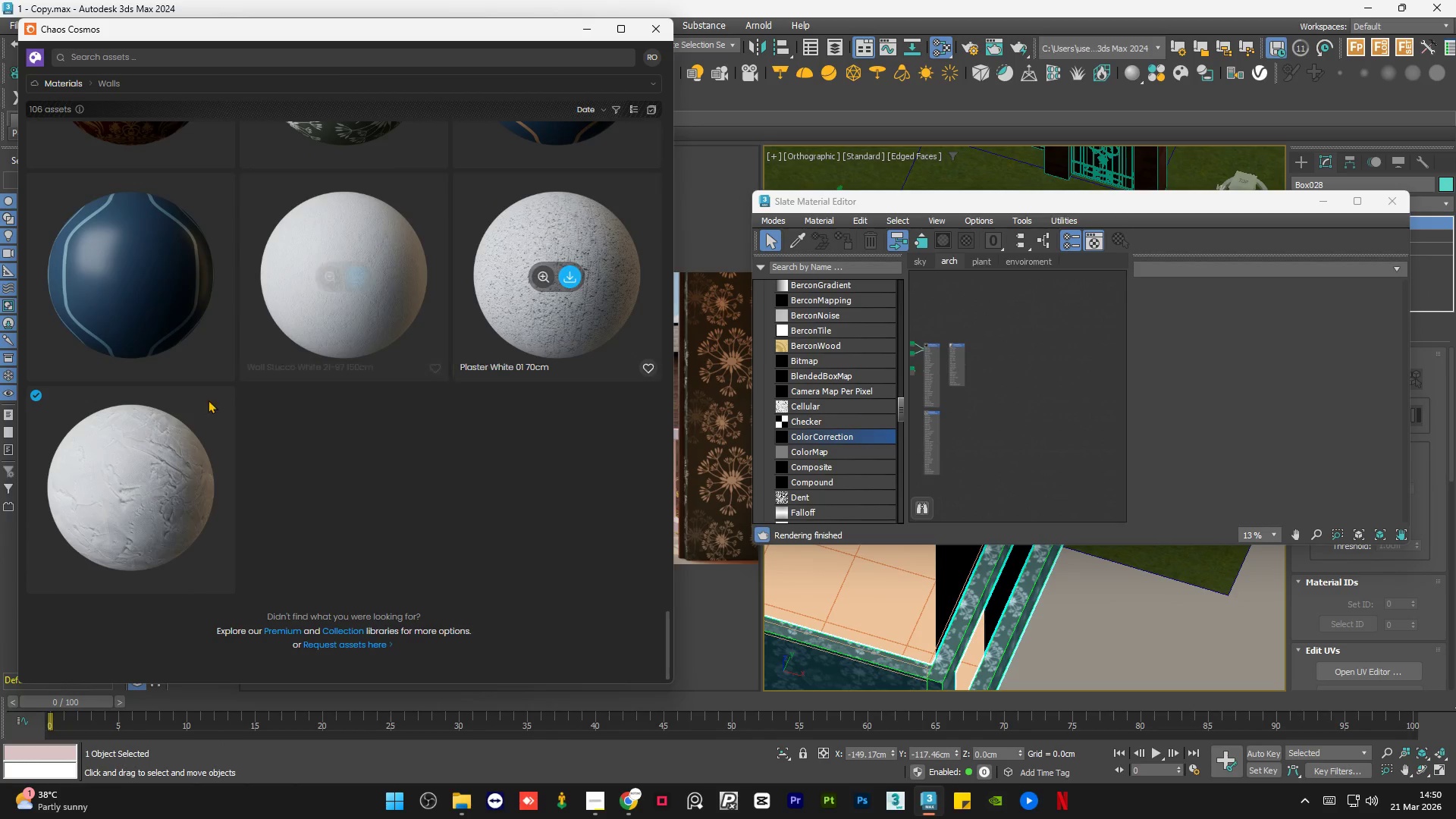 
scroll: coordinate [400, 335], scroll_direction: up, amount: 56.0
 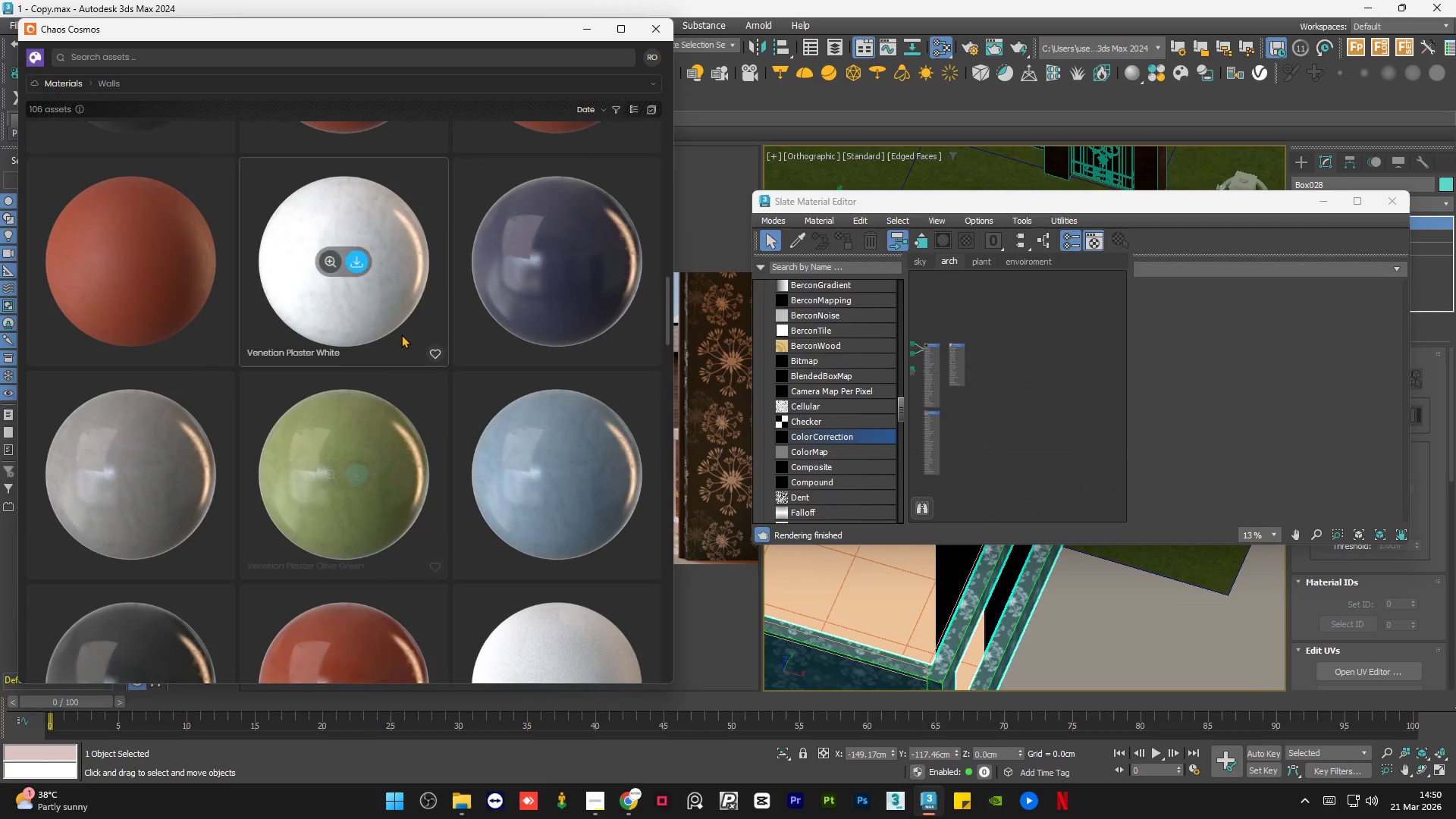 
scroll: coordinate [401, 334], scroll_direction: down, amount: 7.0
 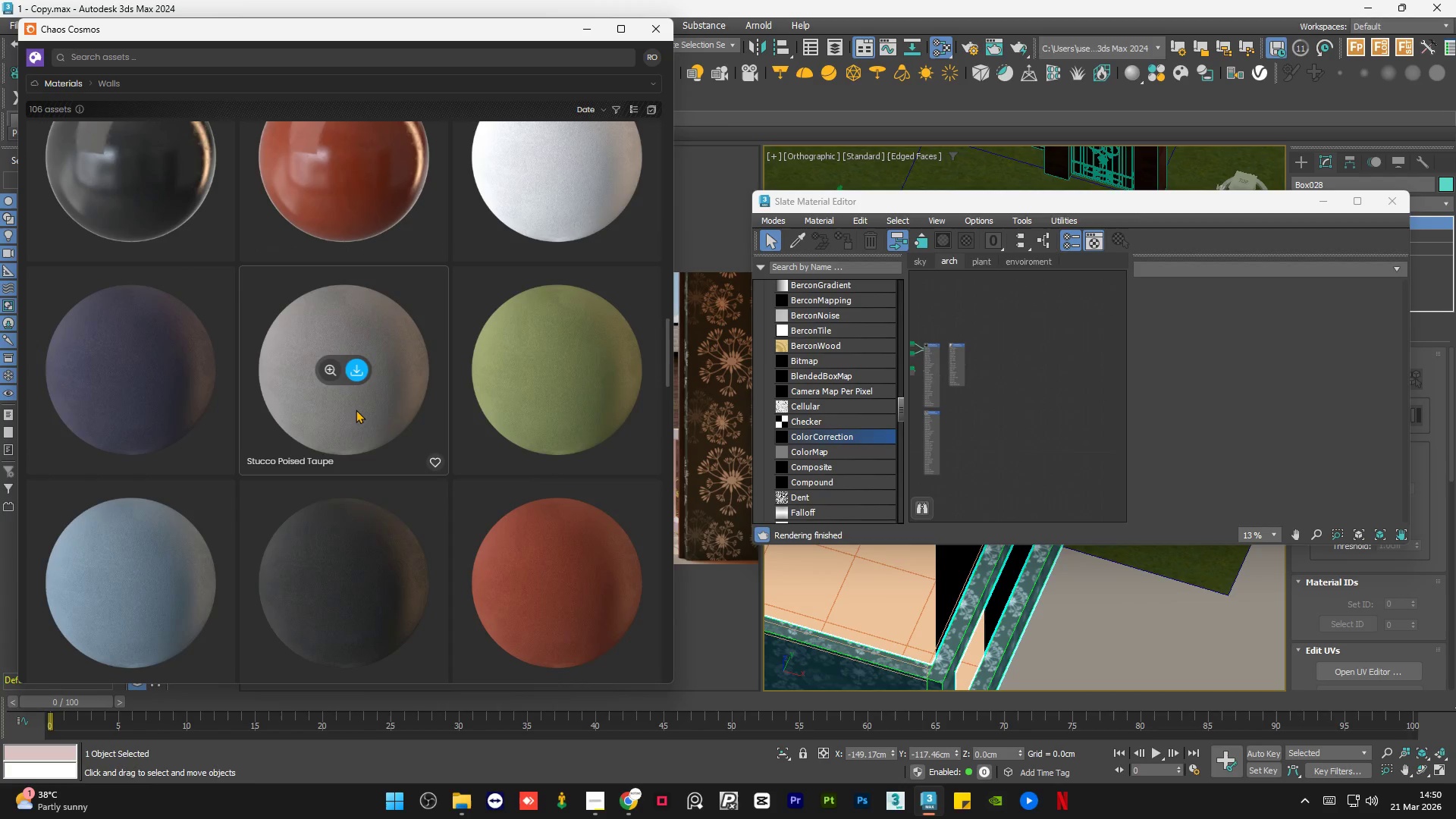 
scroll: coordinate [375, 397], scroll_direction: up, amount: 7.0
 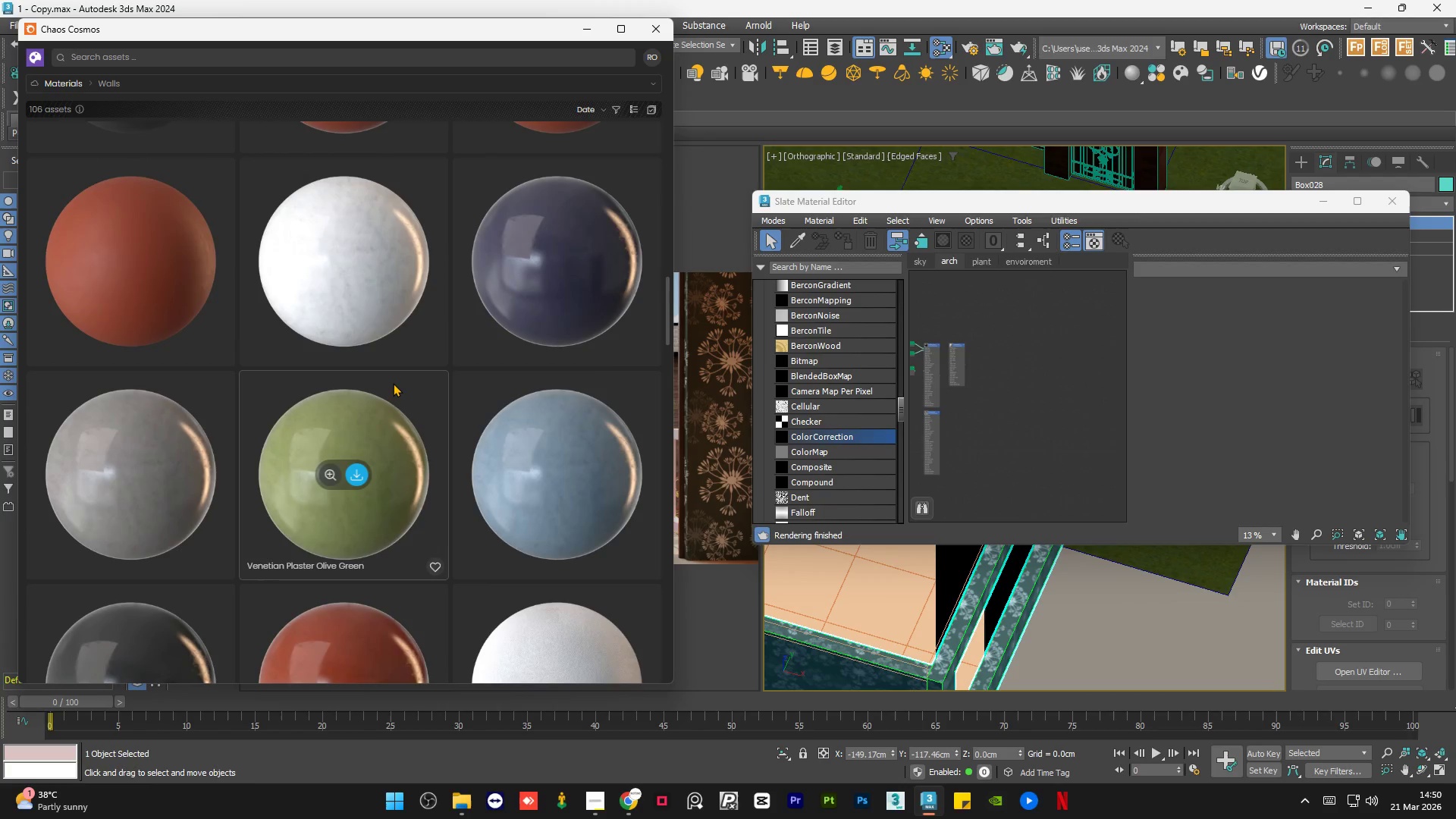 
scroll: coordinate [394, 383], scroll_direction: down, amount: 3.0
 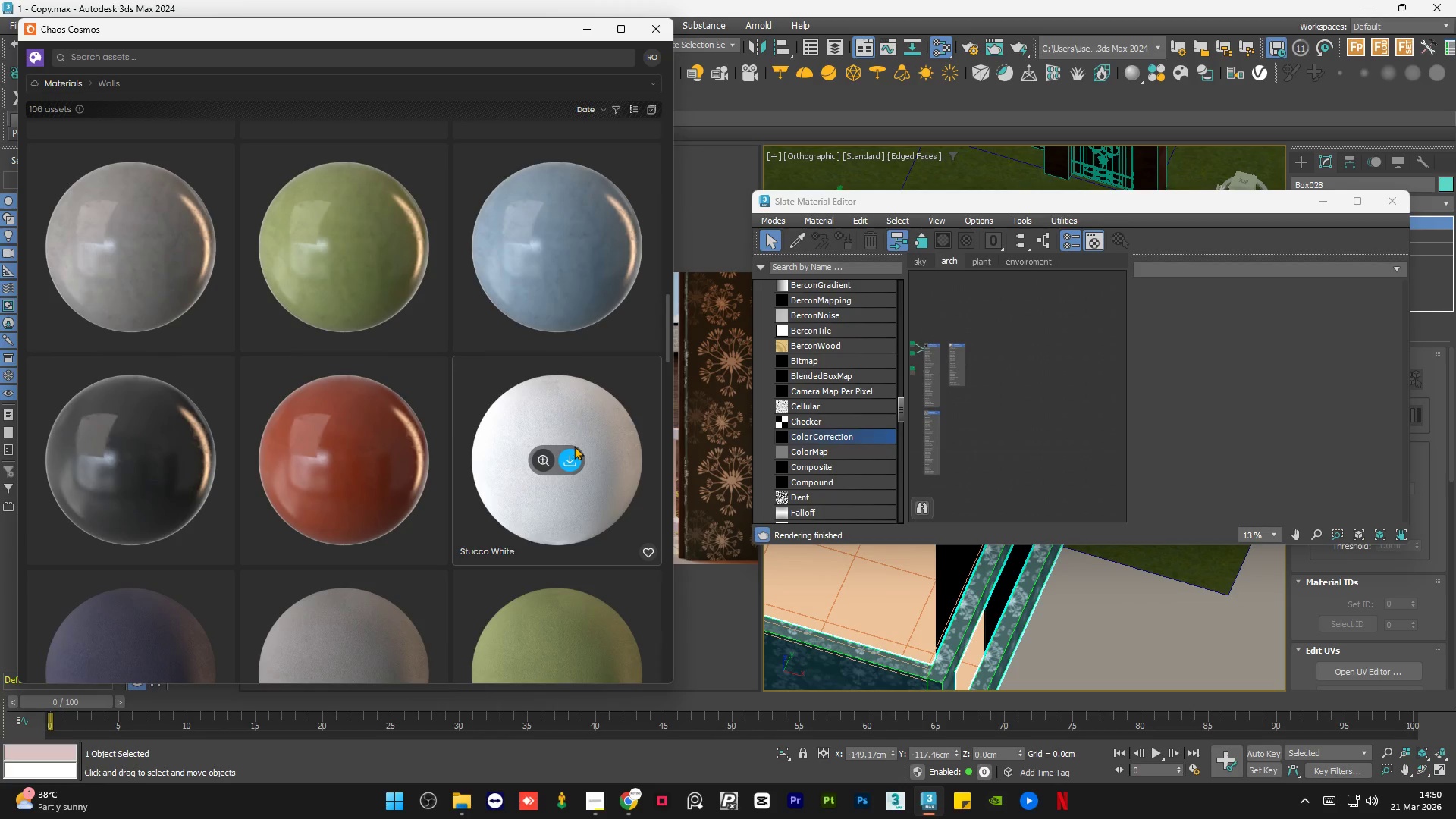 
left_click([571, 460])
 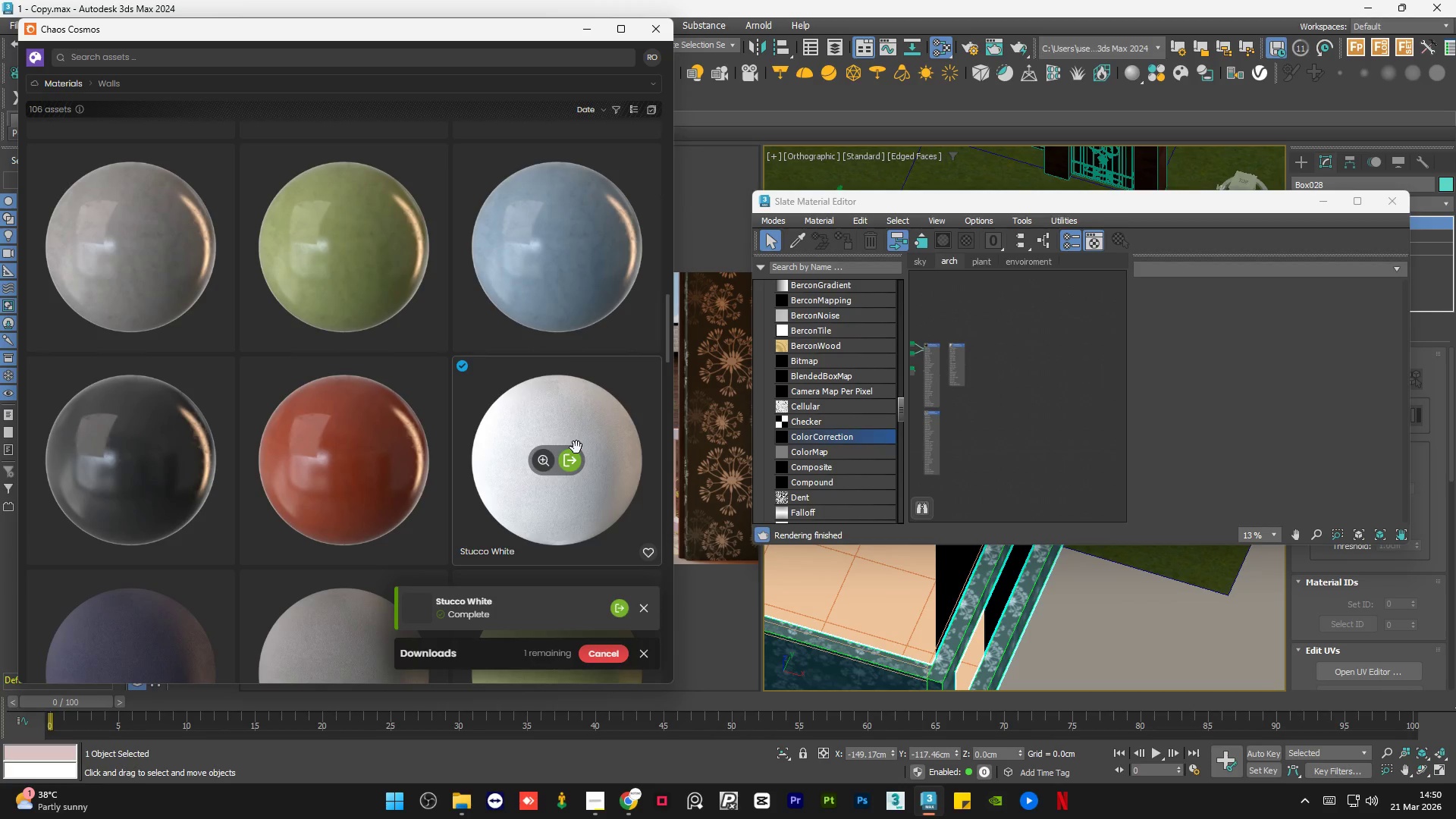 
left_click_drag(start_coordinate=[554, 425], to_coordinate=[1015, 365])
 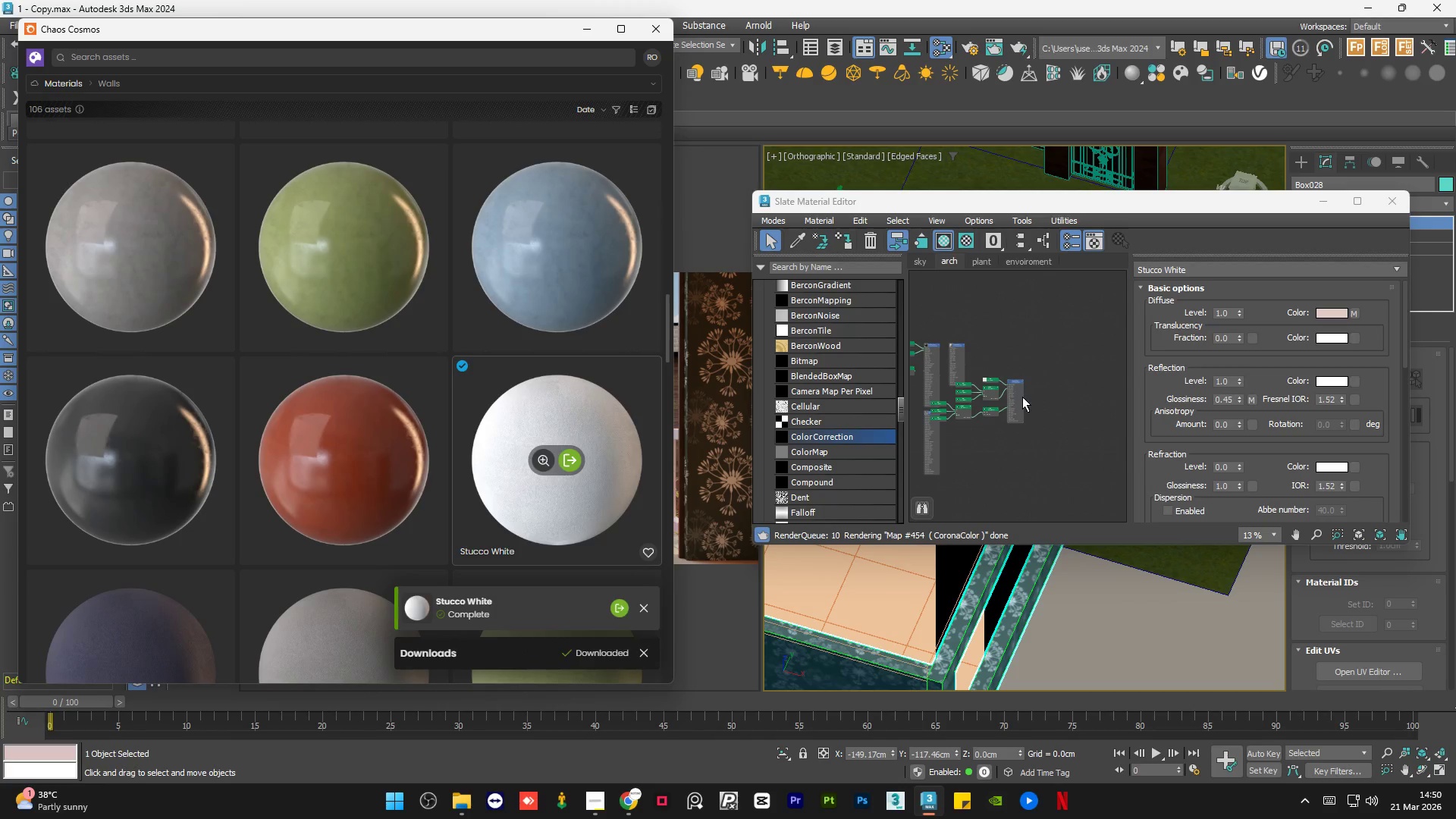 
left_click_drag(start_coordinate=[1018, 401], to_coordinate=[1059, 371])
 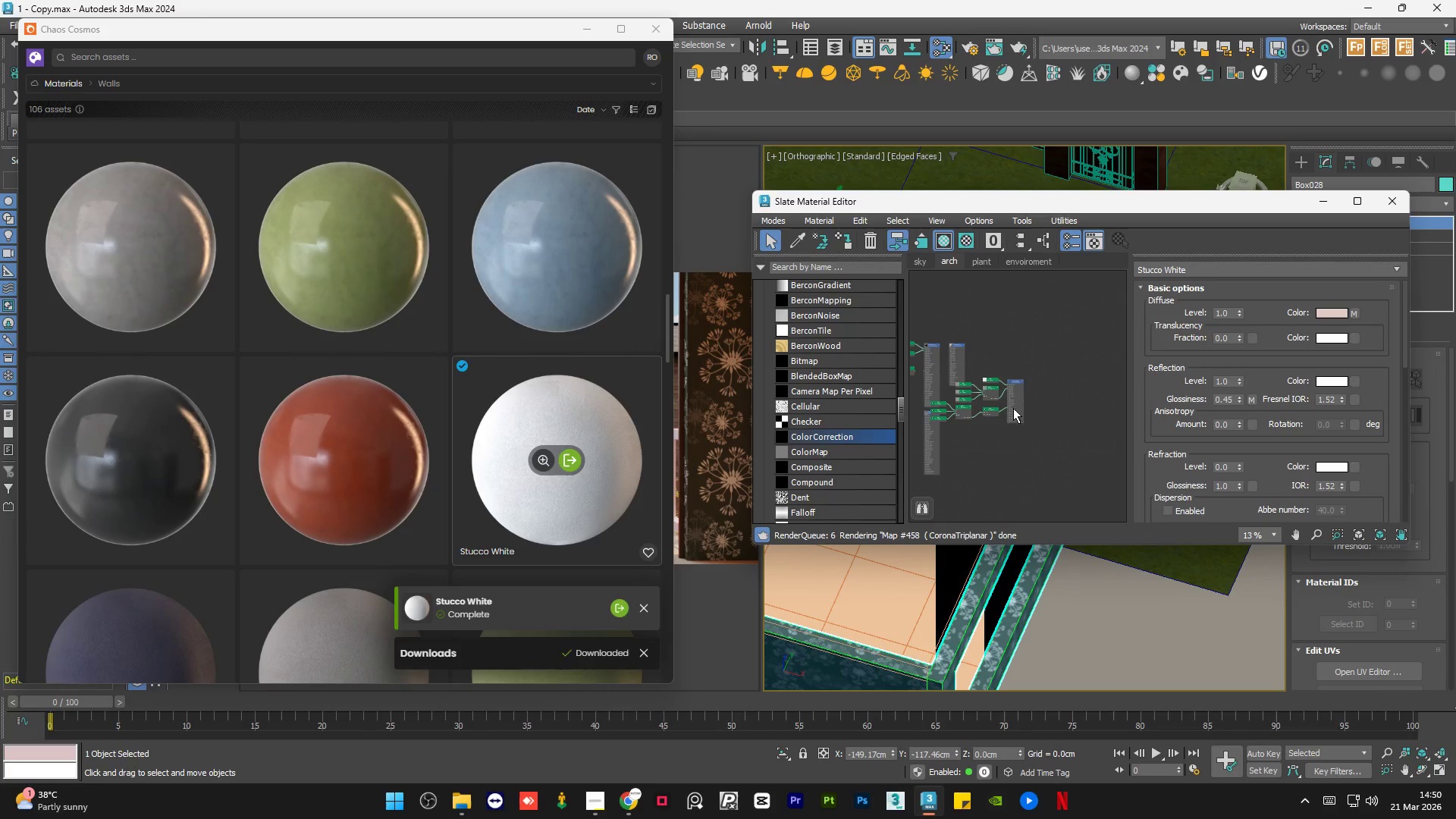 
left_click_drag(start_coordinate=[1012, 408], to_coordinate=[1054, 360])
 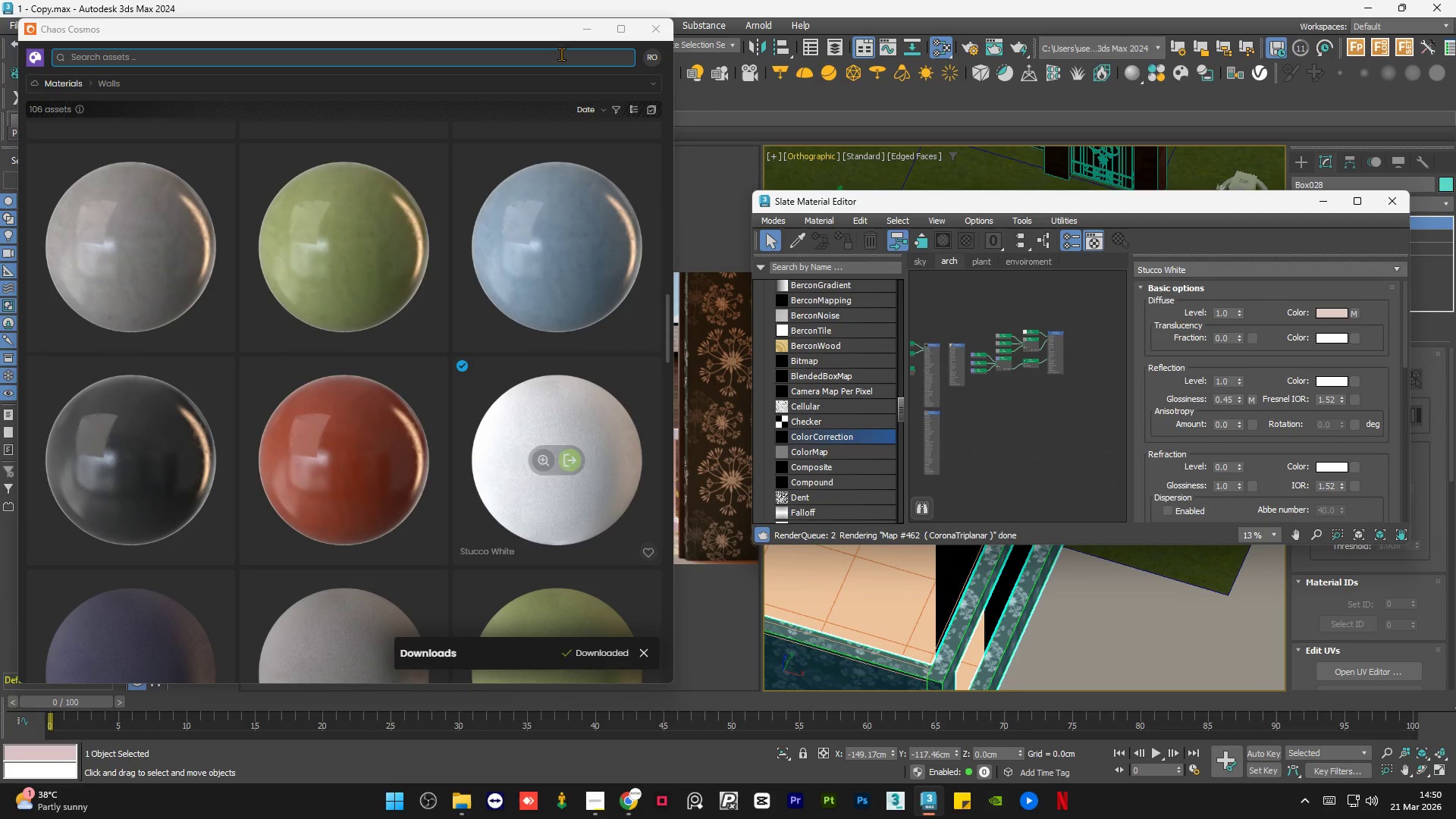 
left_click([583, 34])
 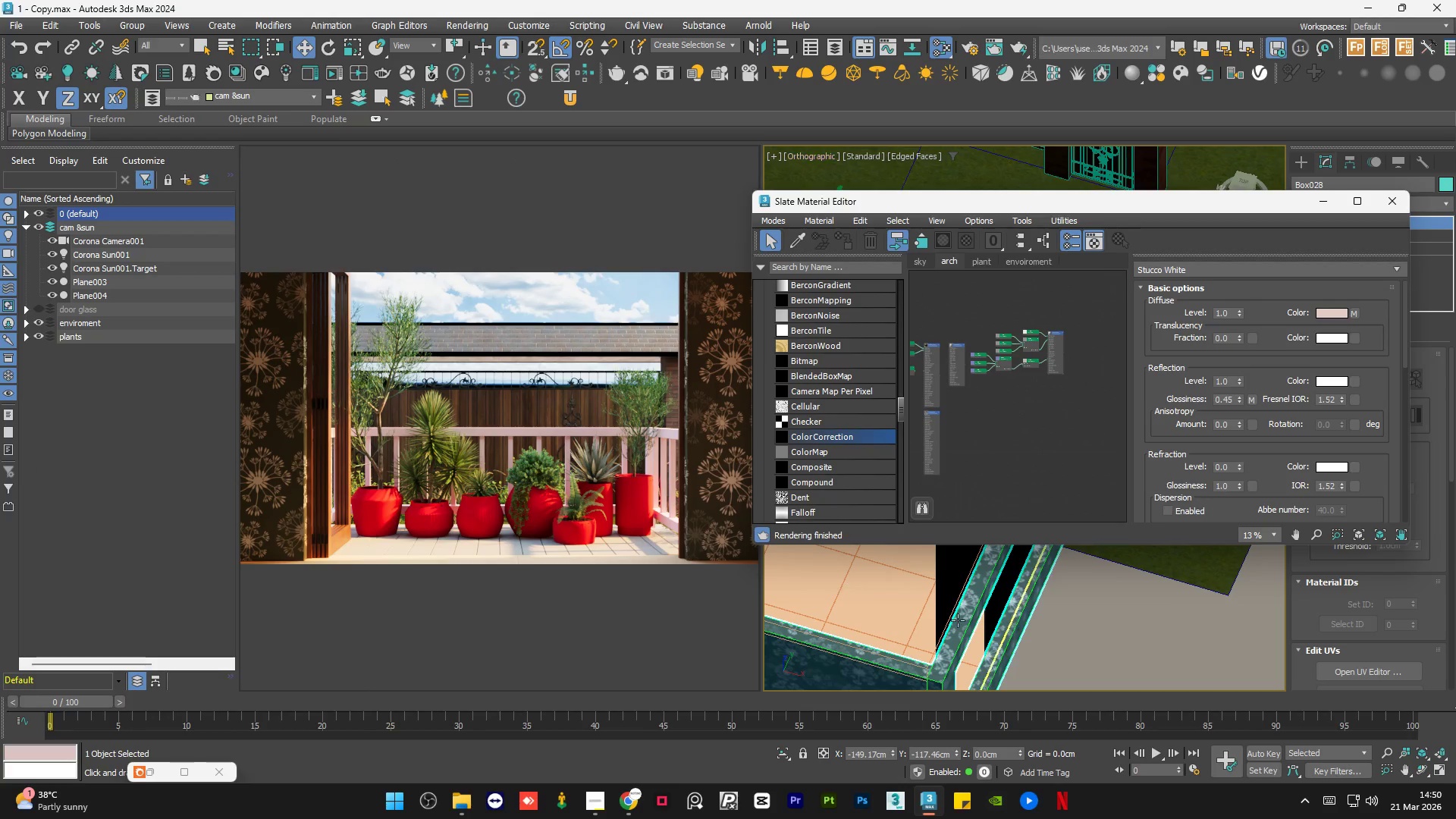 
left_click([1085, 640])
 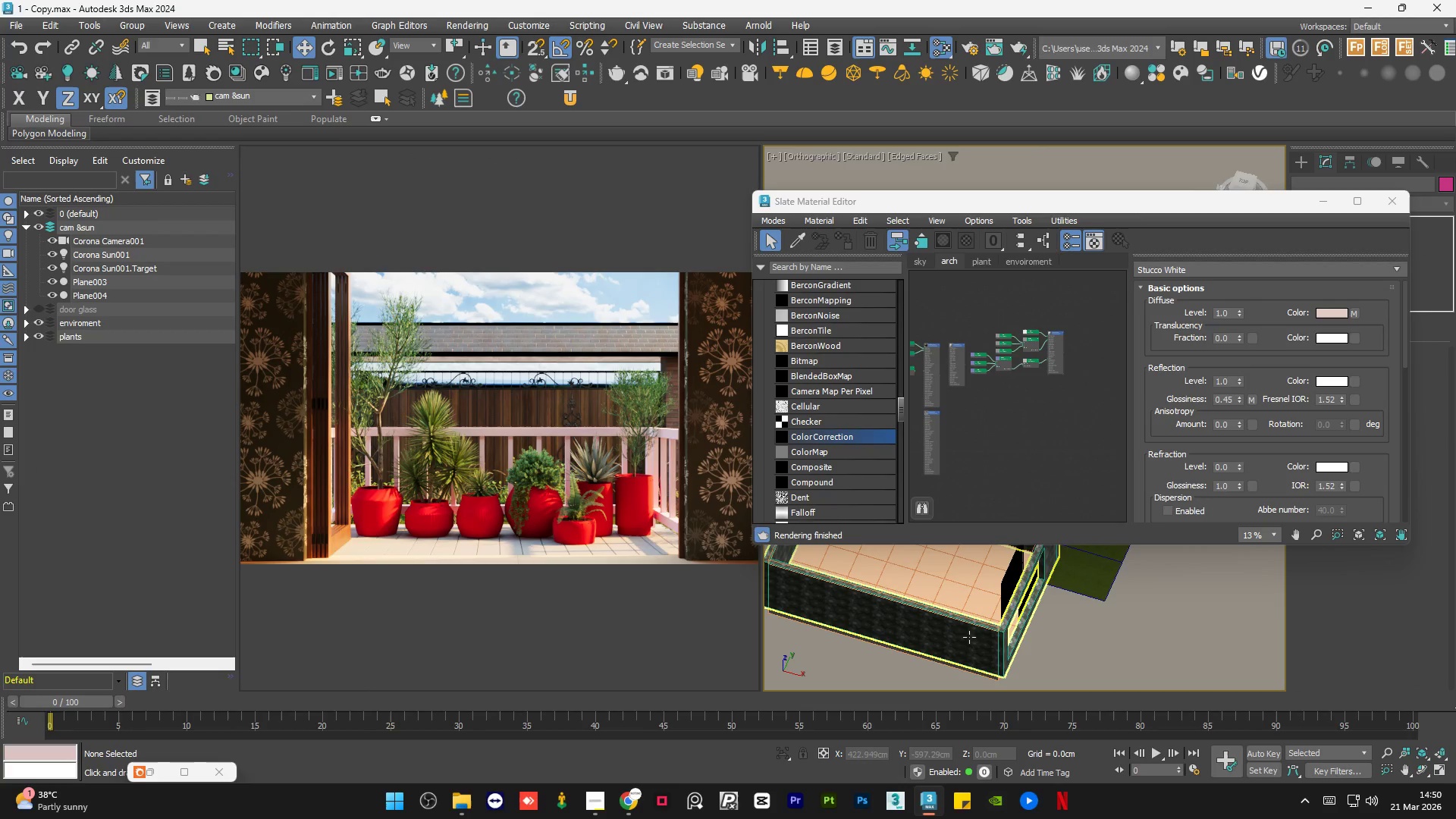 
scroll: coordinate [1023, 601], scroll_direction: down, amount: 3.0
 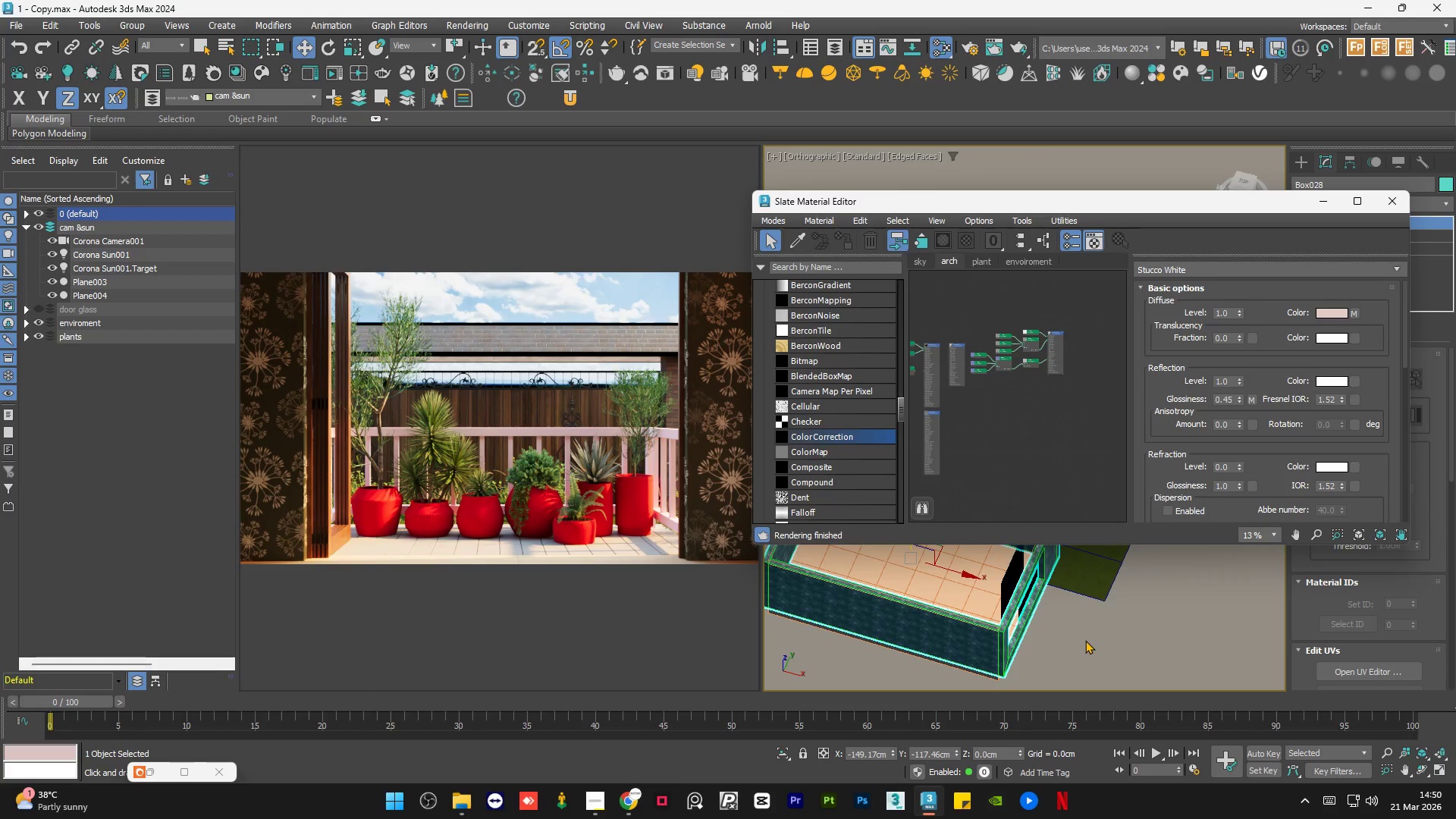 
left_click([959, 639])
 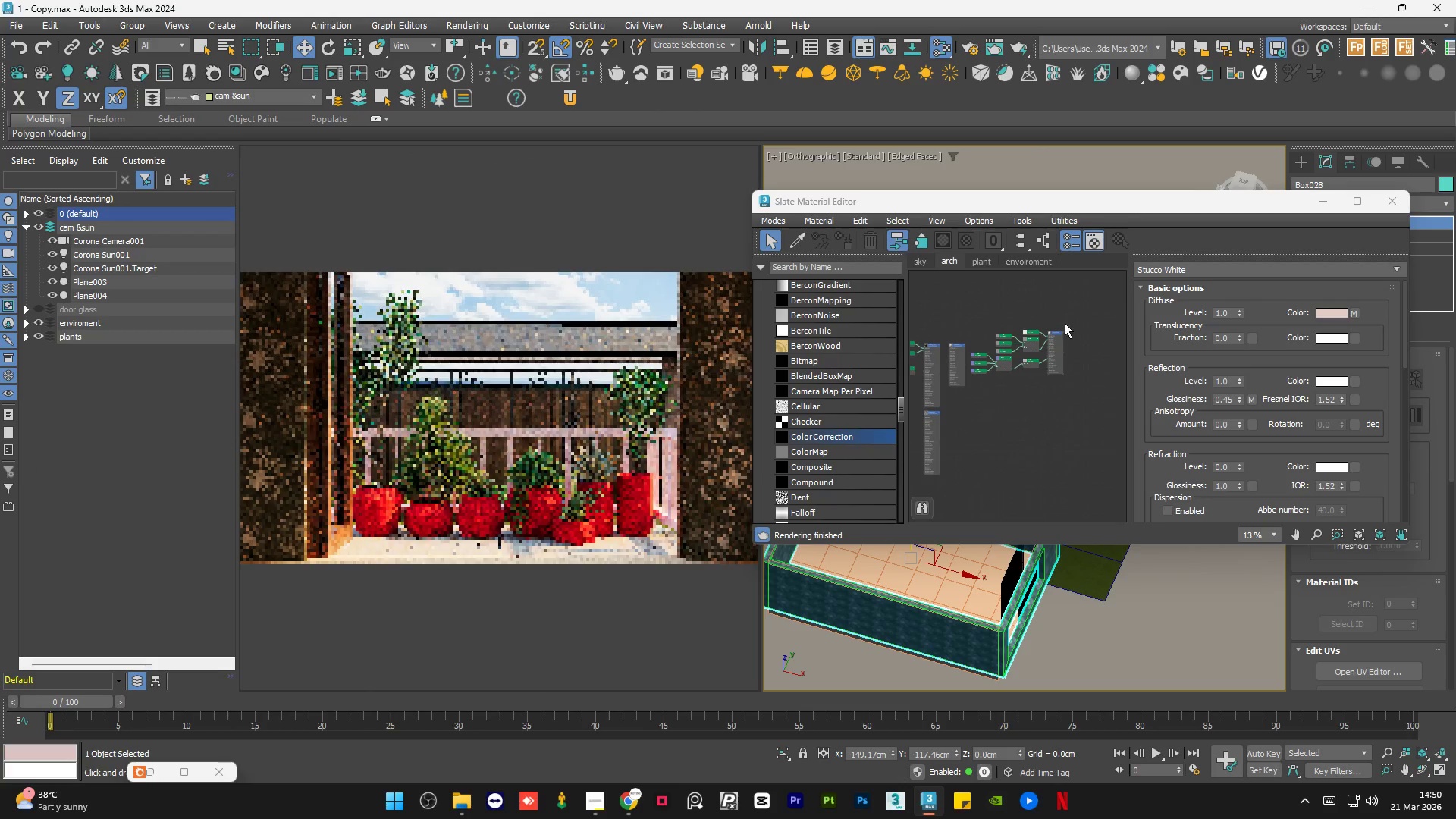 
left_click([1054, 352])
 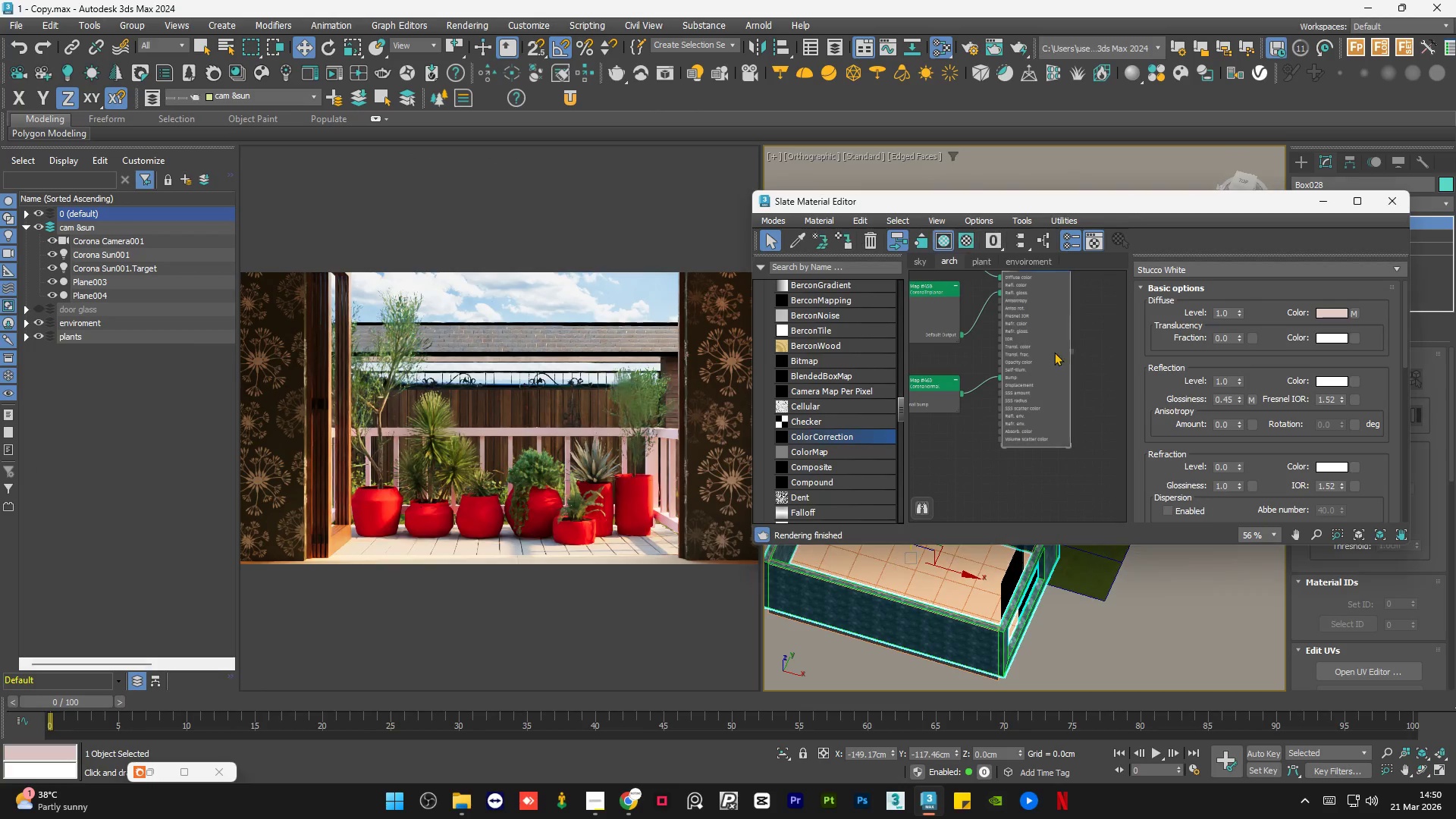 
scroll: coordinate [1062, 355], scroll_direction: up, amount: 4.0
 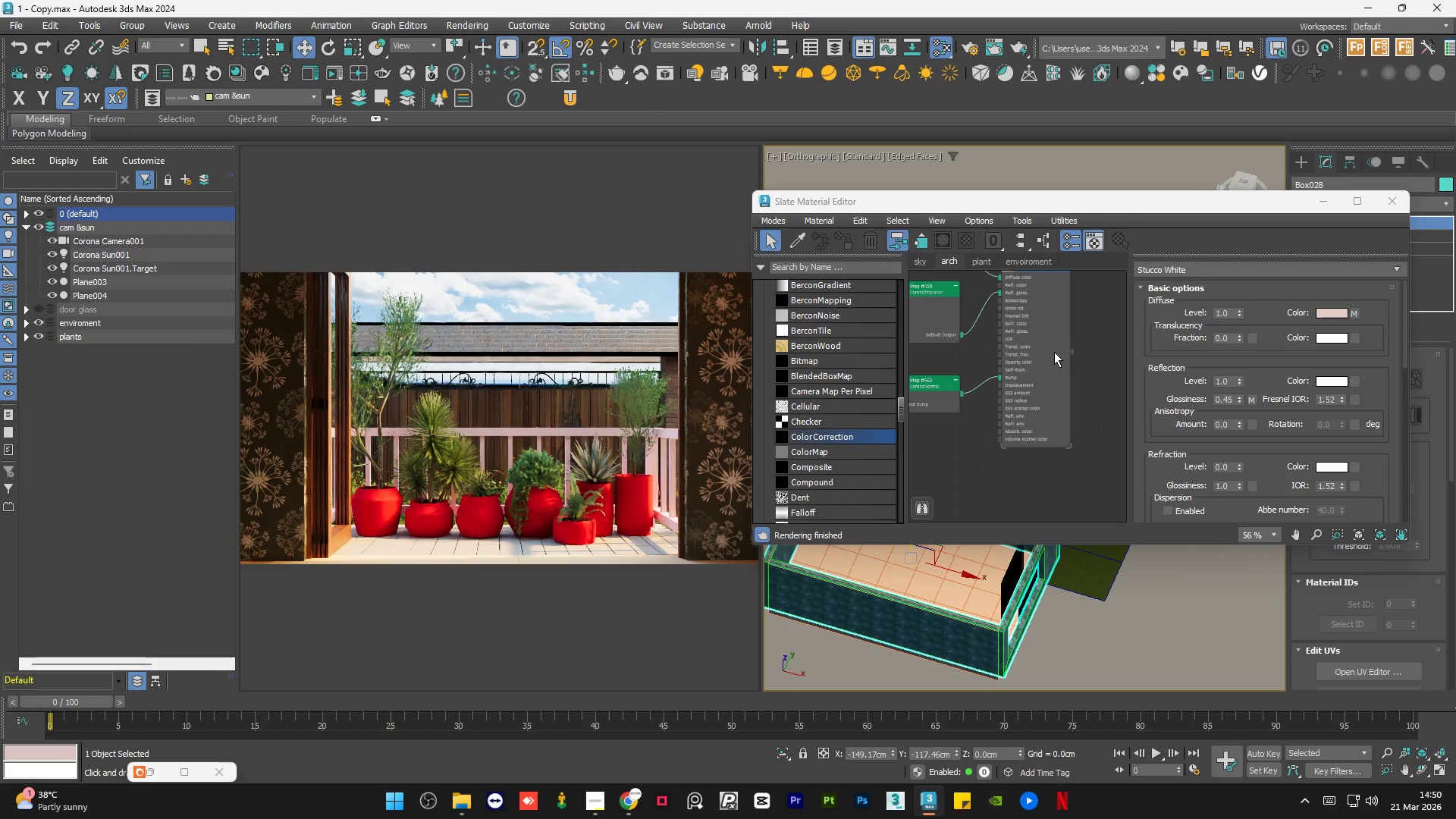 
double_click([1054, 352])
 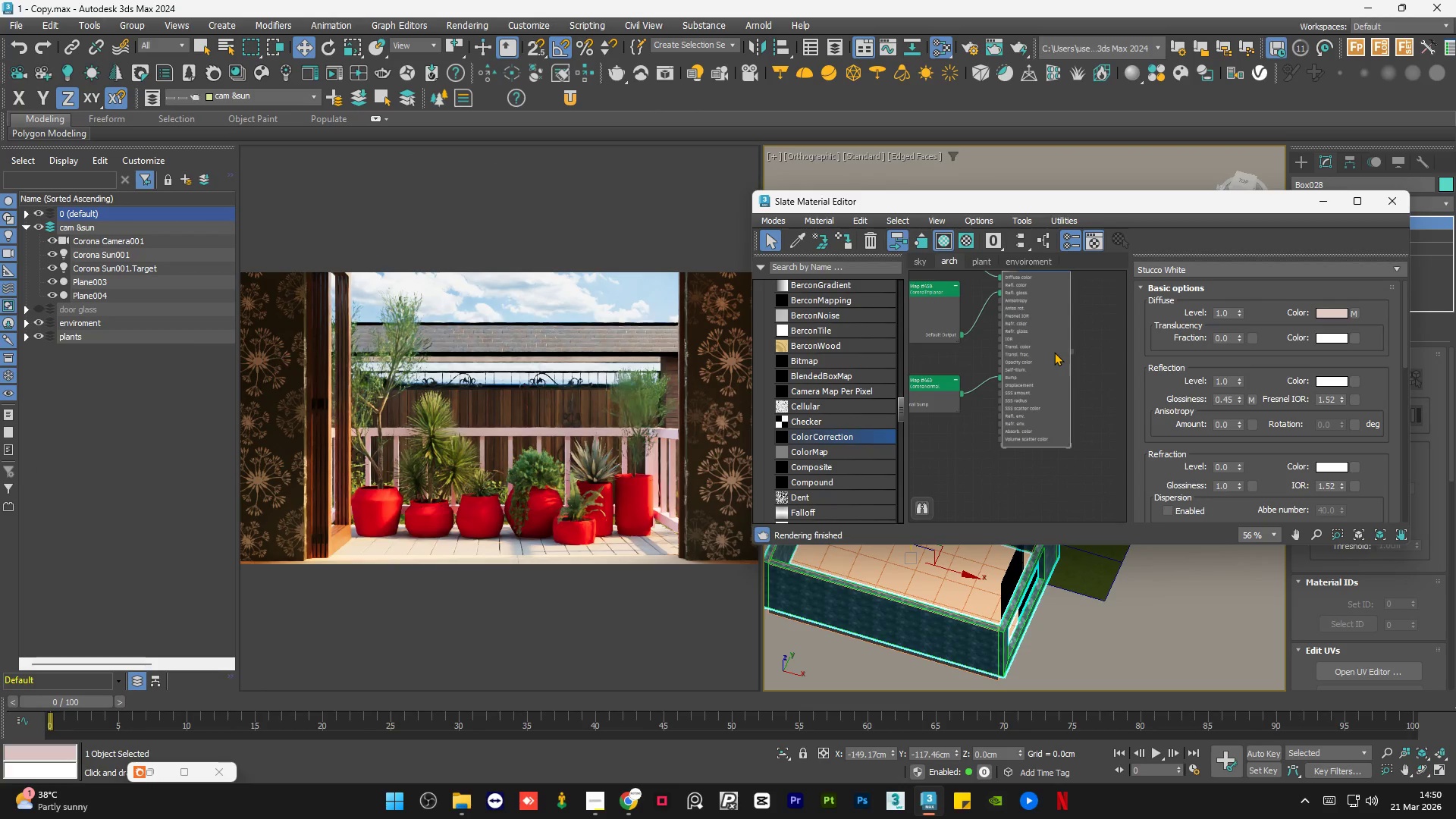 
key(A)
 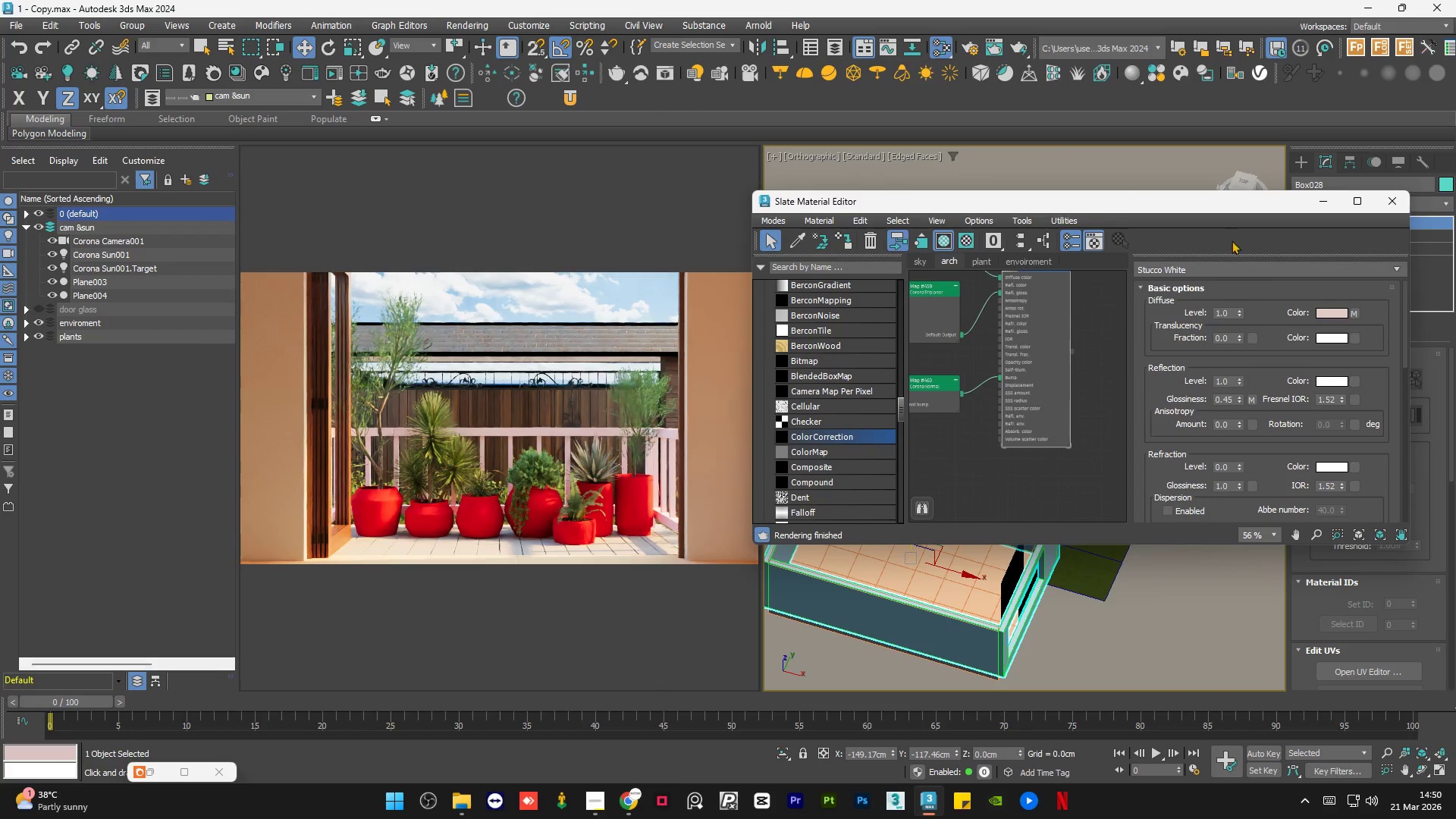 
left_click([1318, 202])
 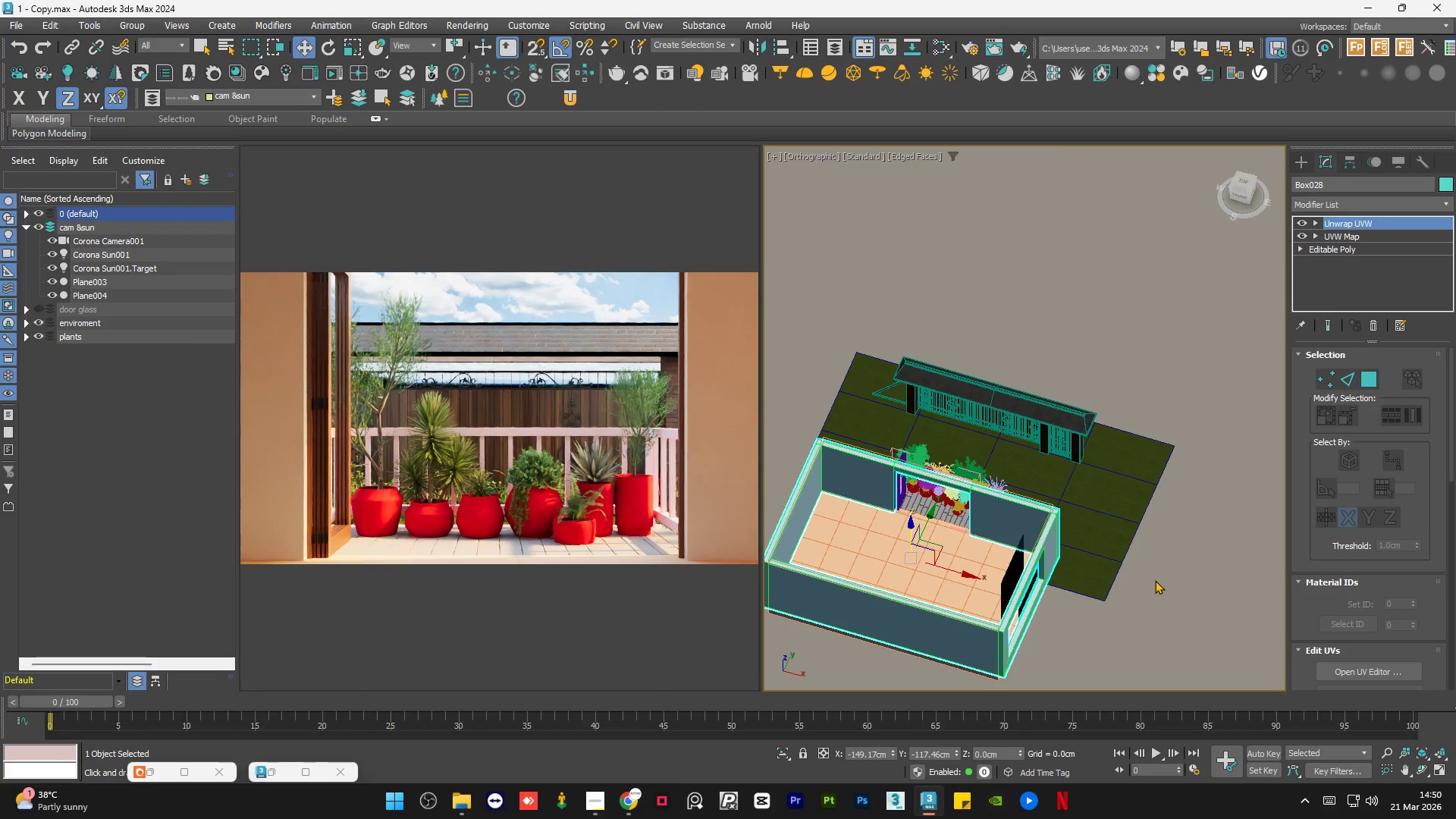 
left_click([1155, 580])
 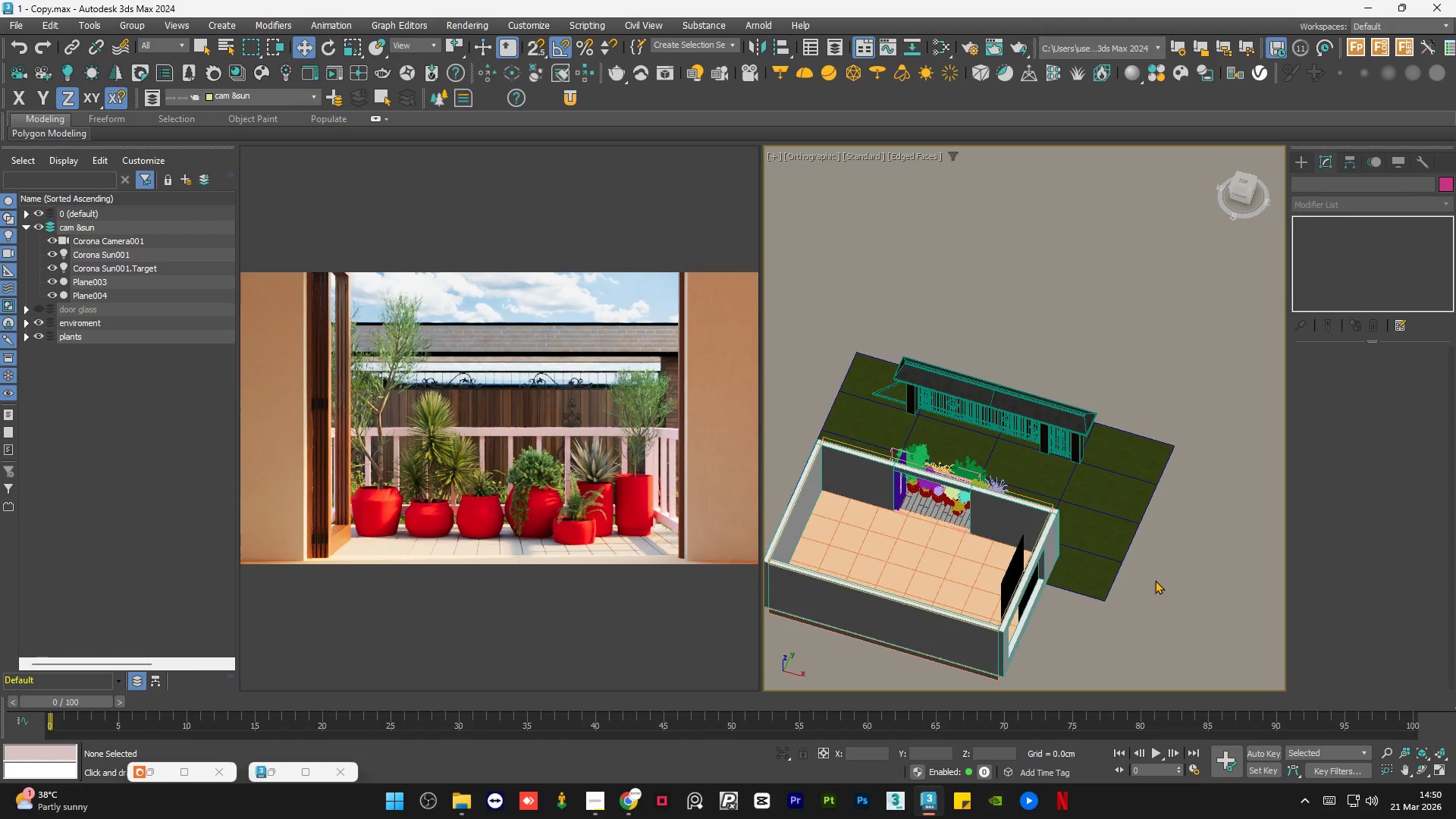 
left_click([1155, 580])
 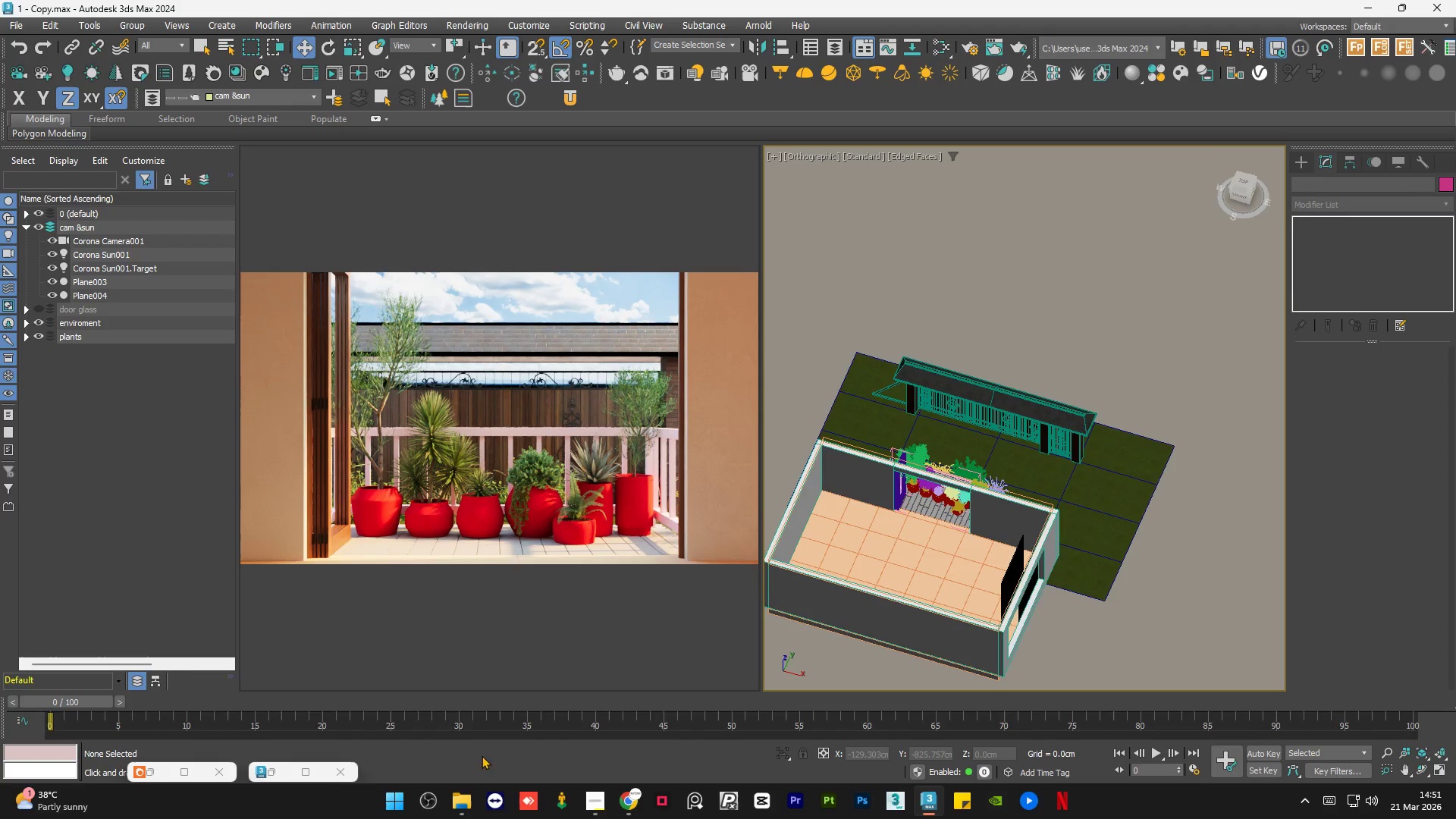 
left_click([902, 543])
 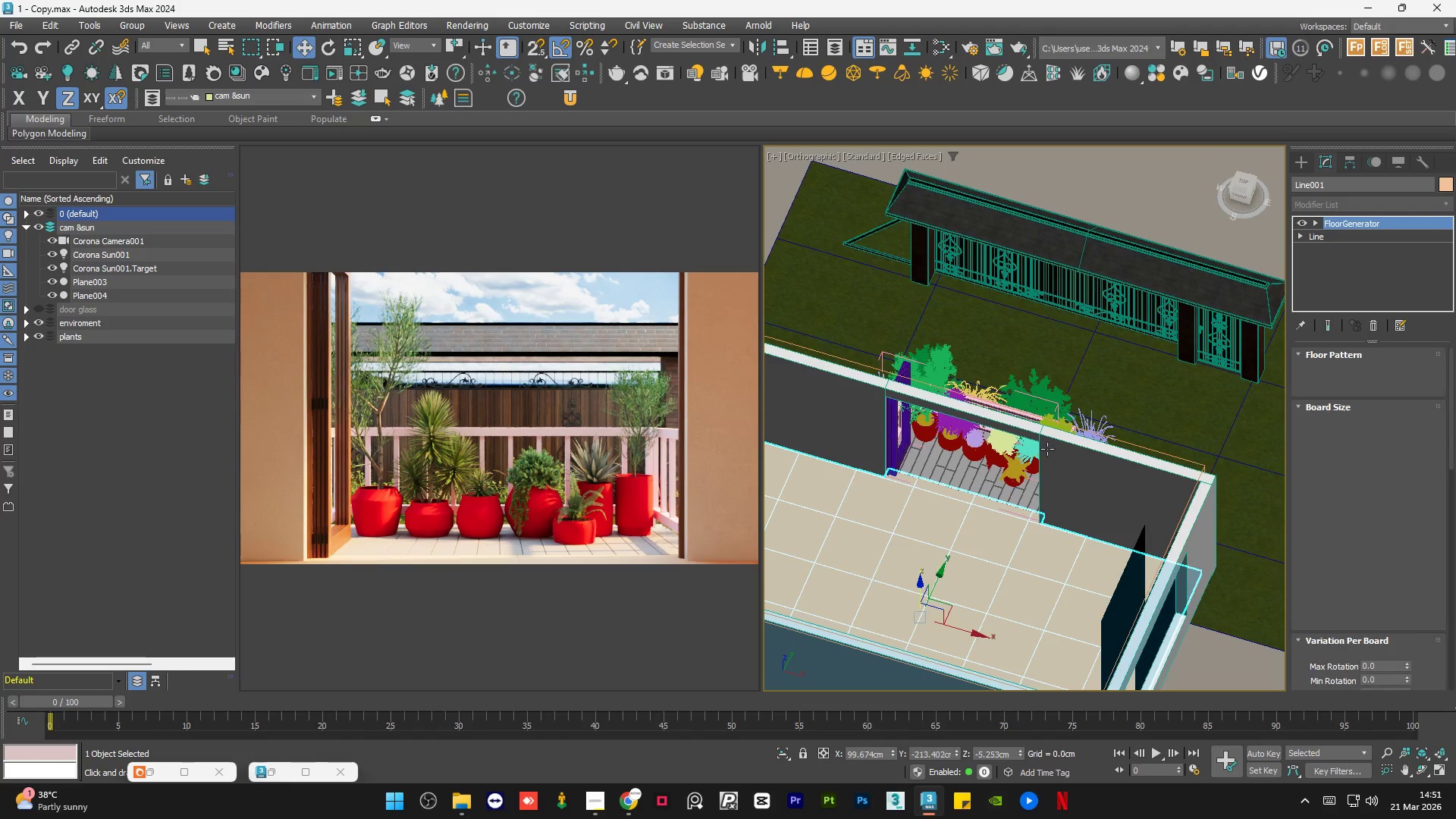 
scroll: coordinate [902, 544], scroll_direction: up, amount: 2.0
 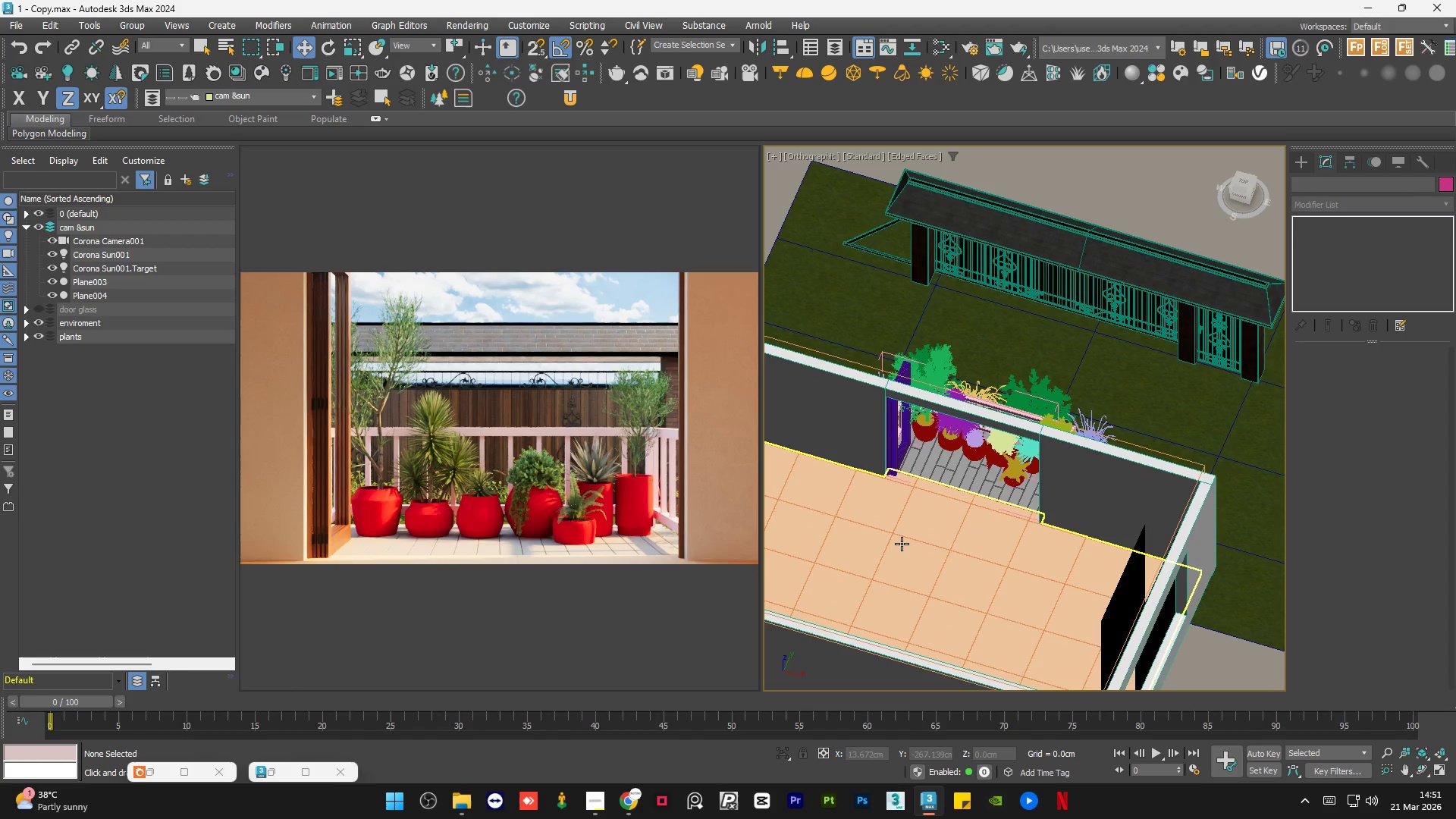 
scroll: coordinate [1046, 452], scroll_direction: down, amount: 1.0
 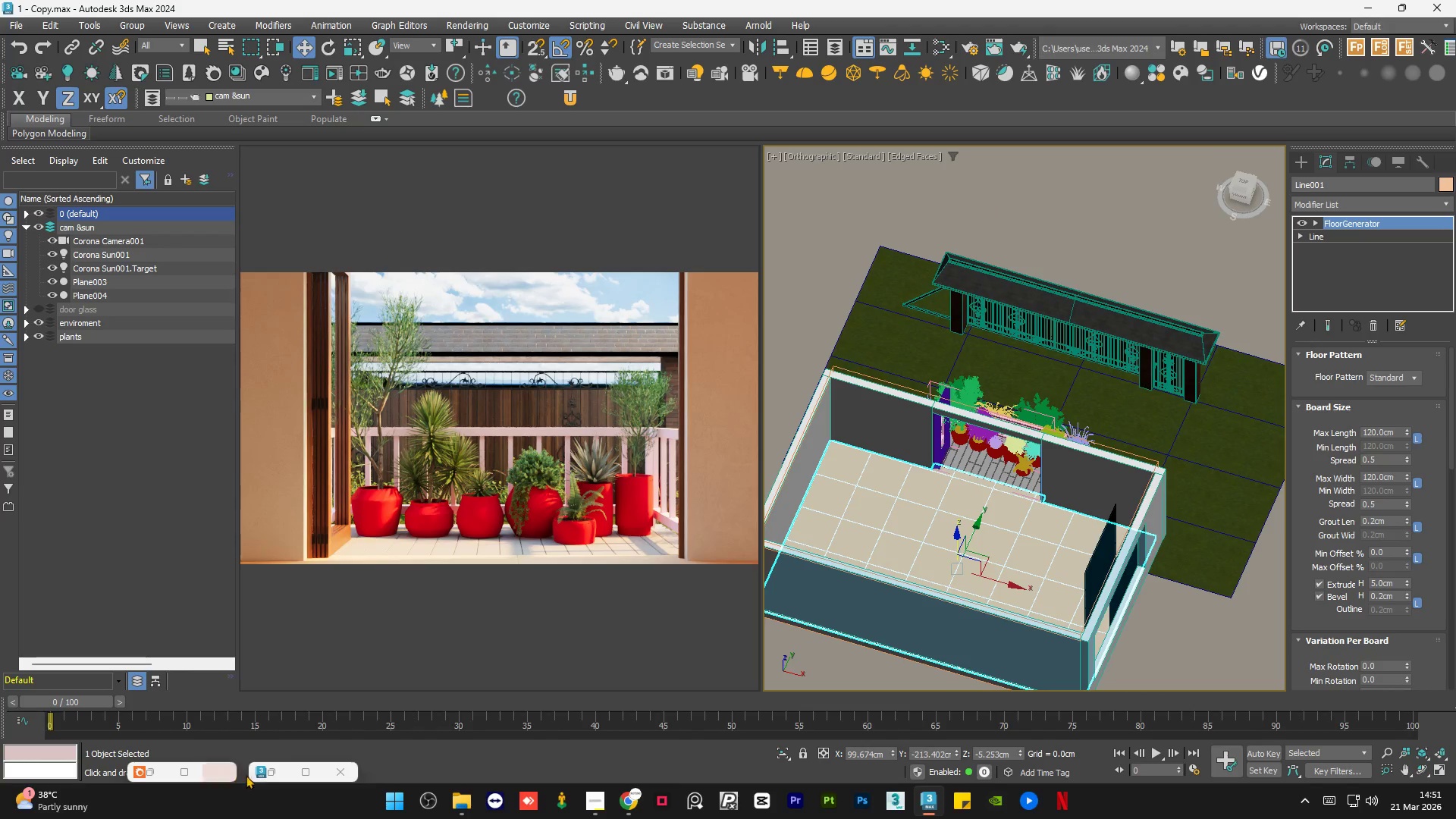 
left_click([276, 776])
 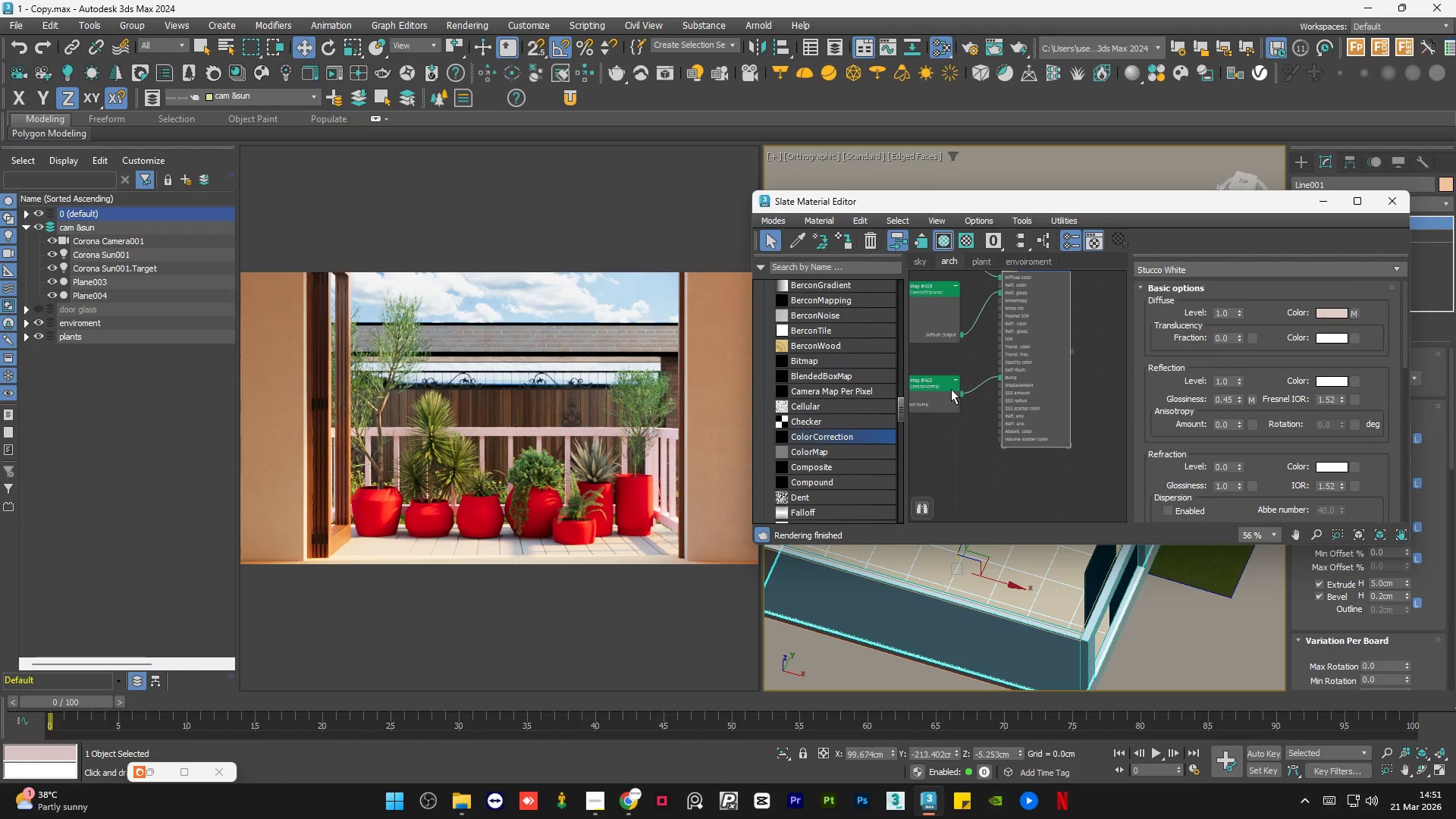 
scroll: coordinate [1010, 362], scroll_direction: down, amount: 5.0
 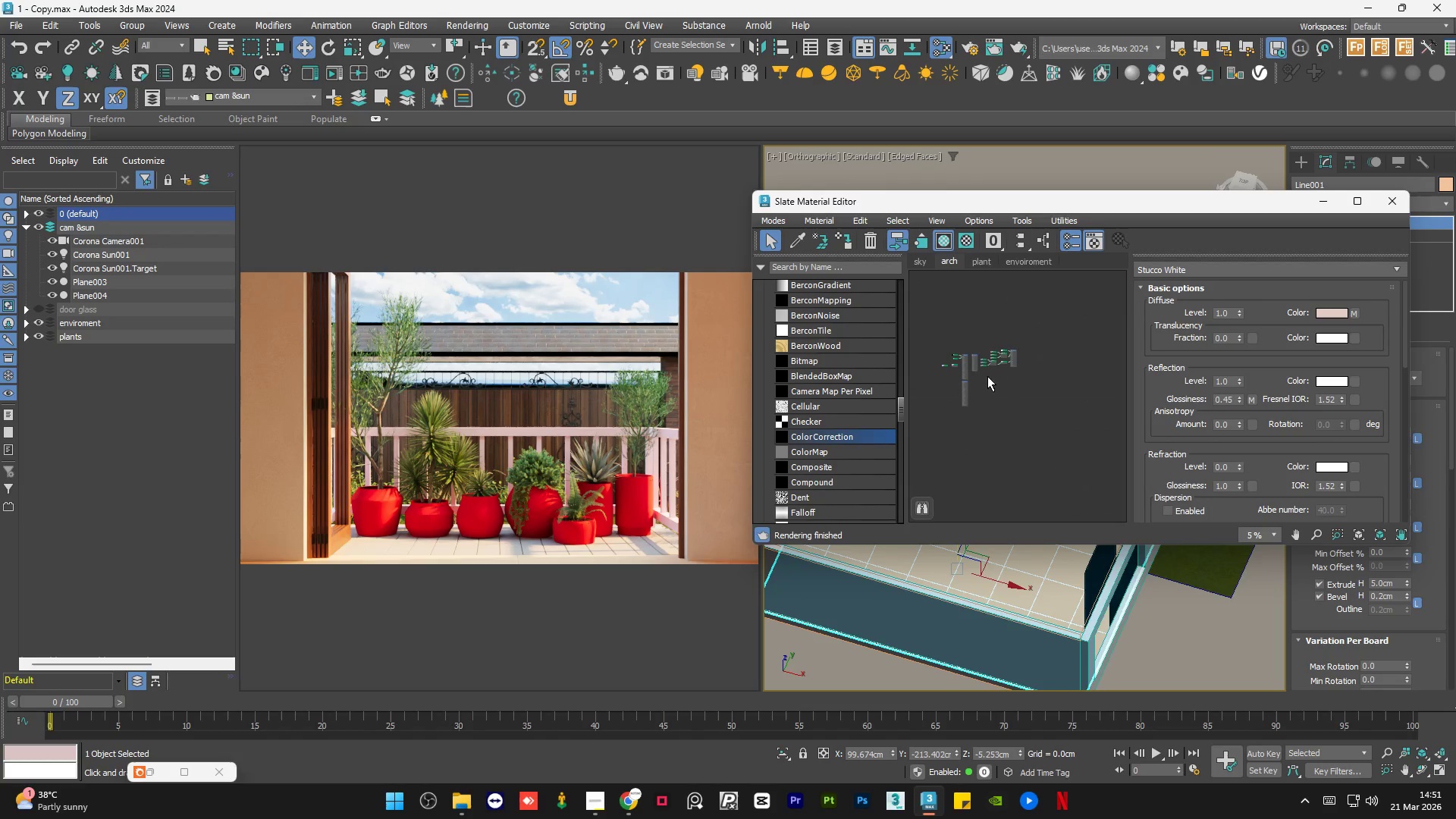 
right_click([975, 373])
 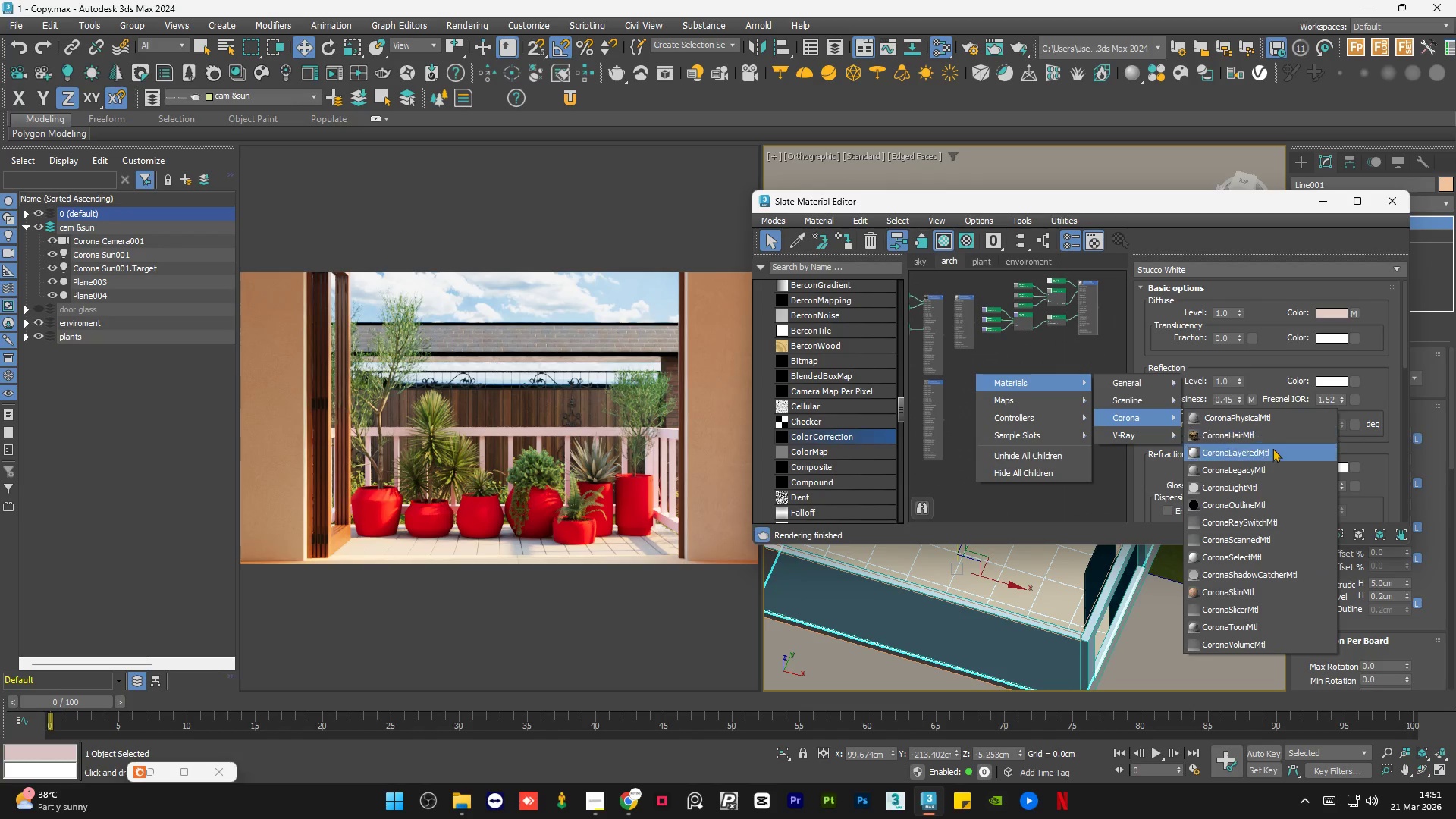 
scroll: coordinate [980, 381], scroll_direction: up, amount: 1.0
 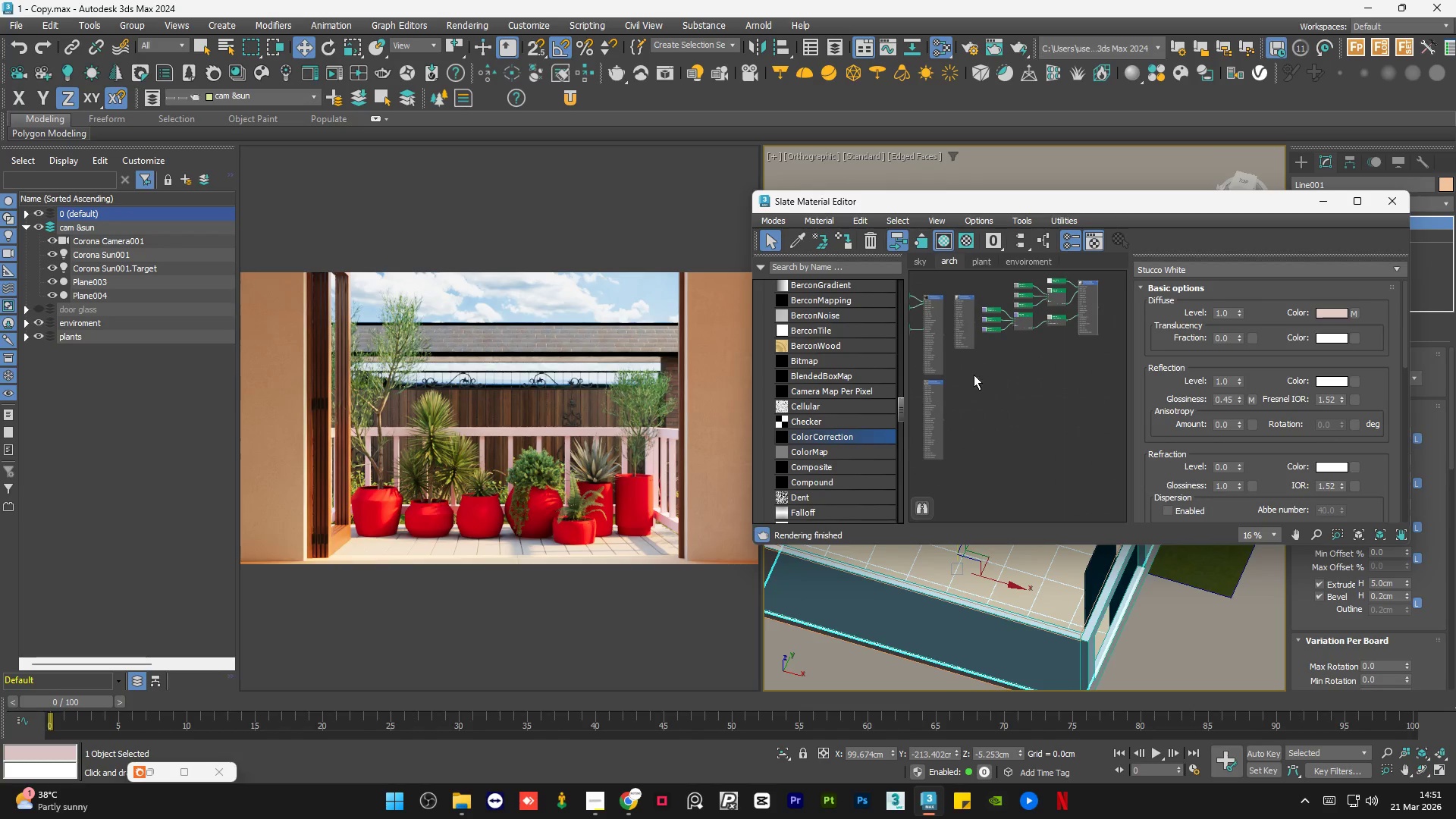 
left_click([1260, 472])
 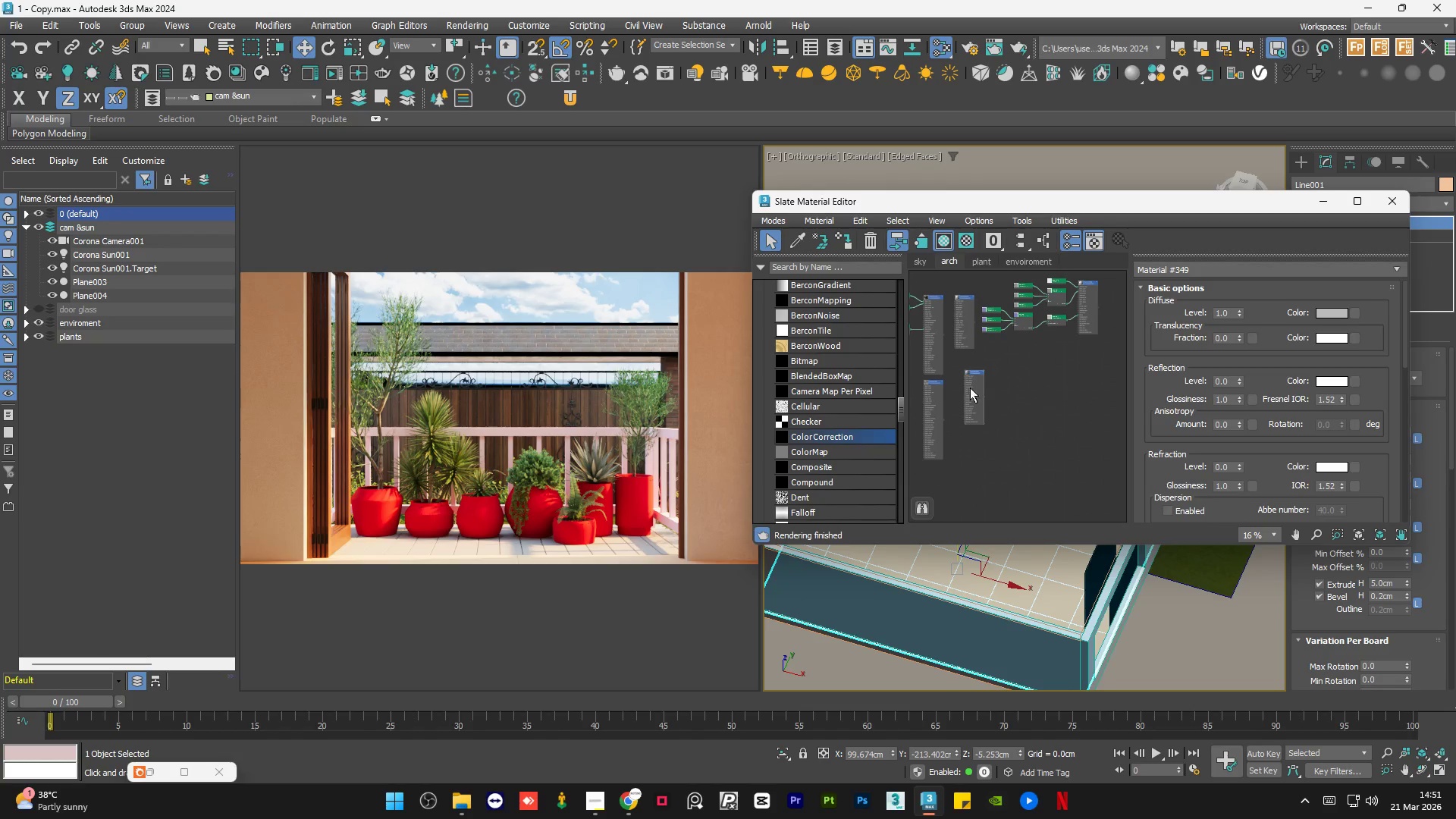 
left_click_drag(start_coordinate=[971, 396], to_coordinate=[1005, 398])
 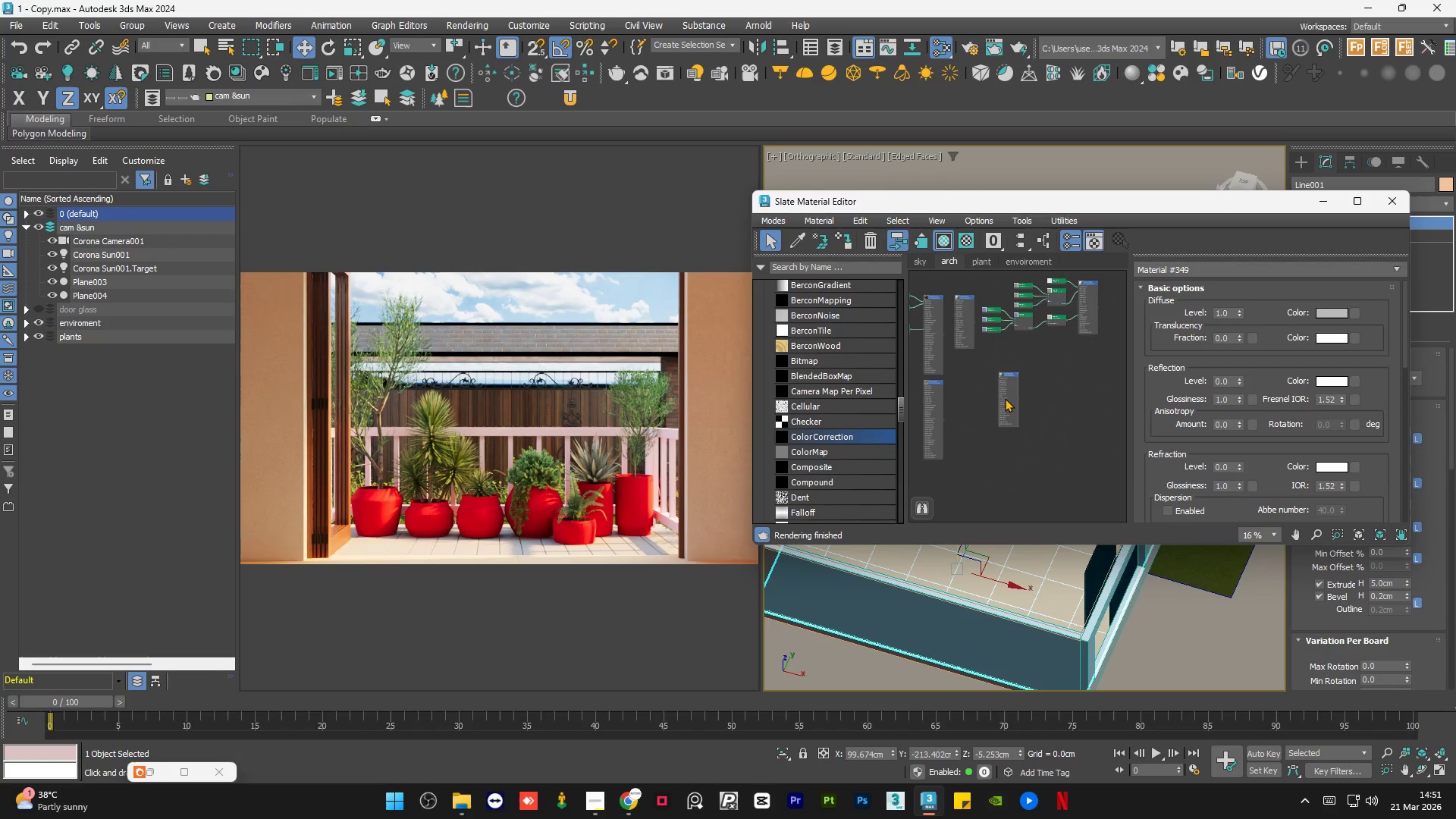 
double_click([1005, 398])
 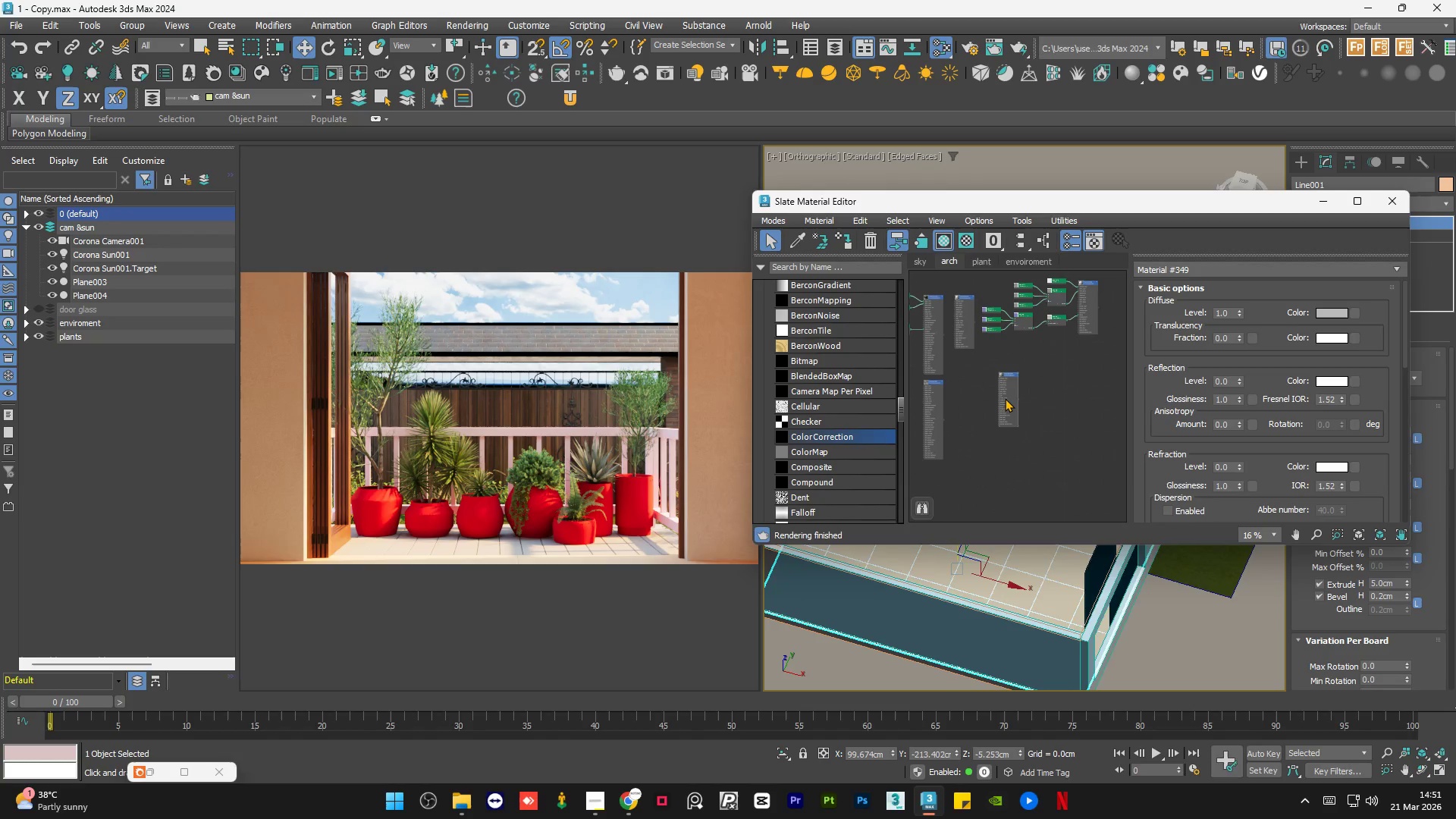 
key(A)
 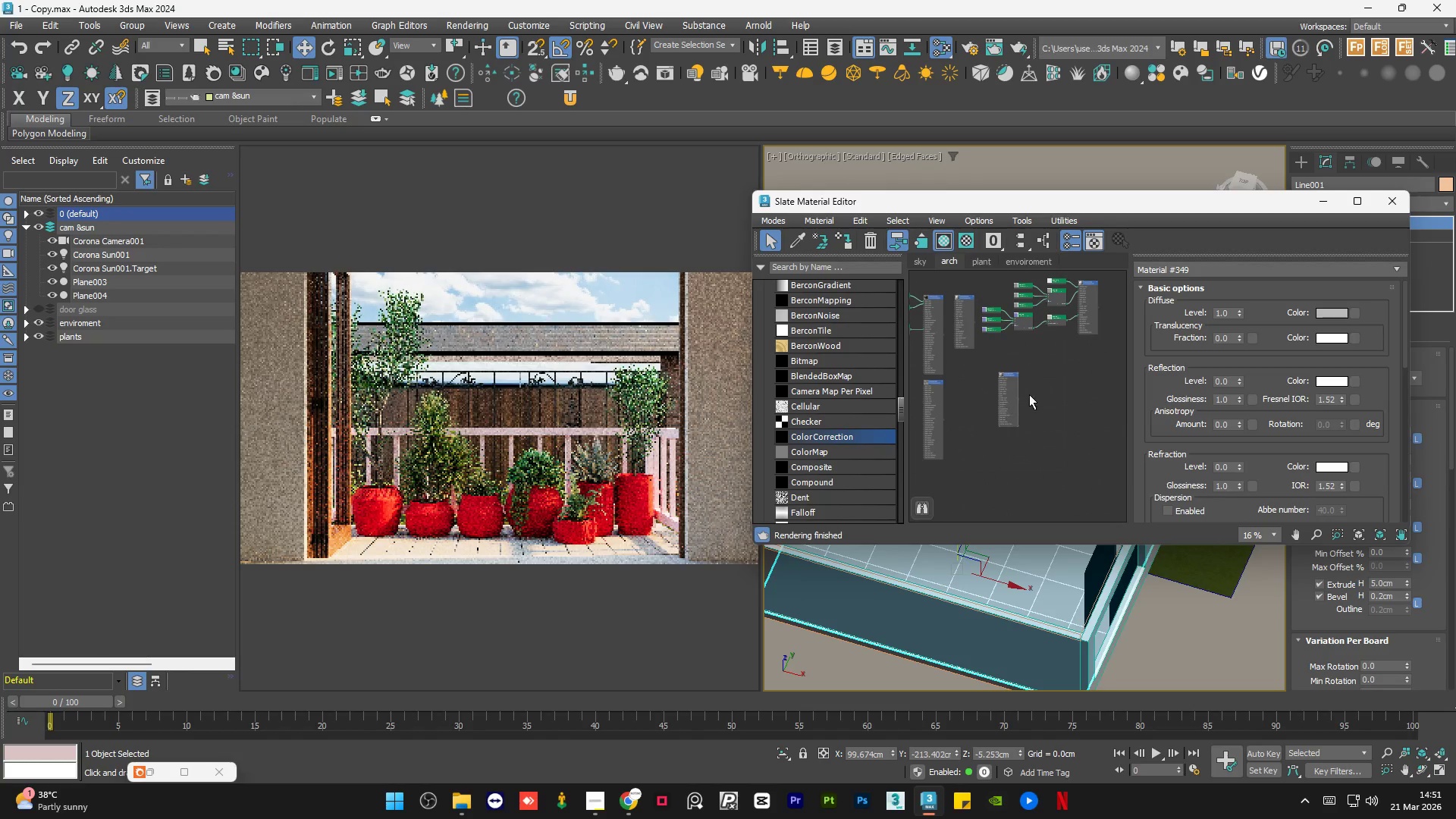 
left_click([1059, 394])
 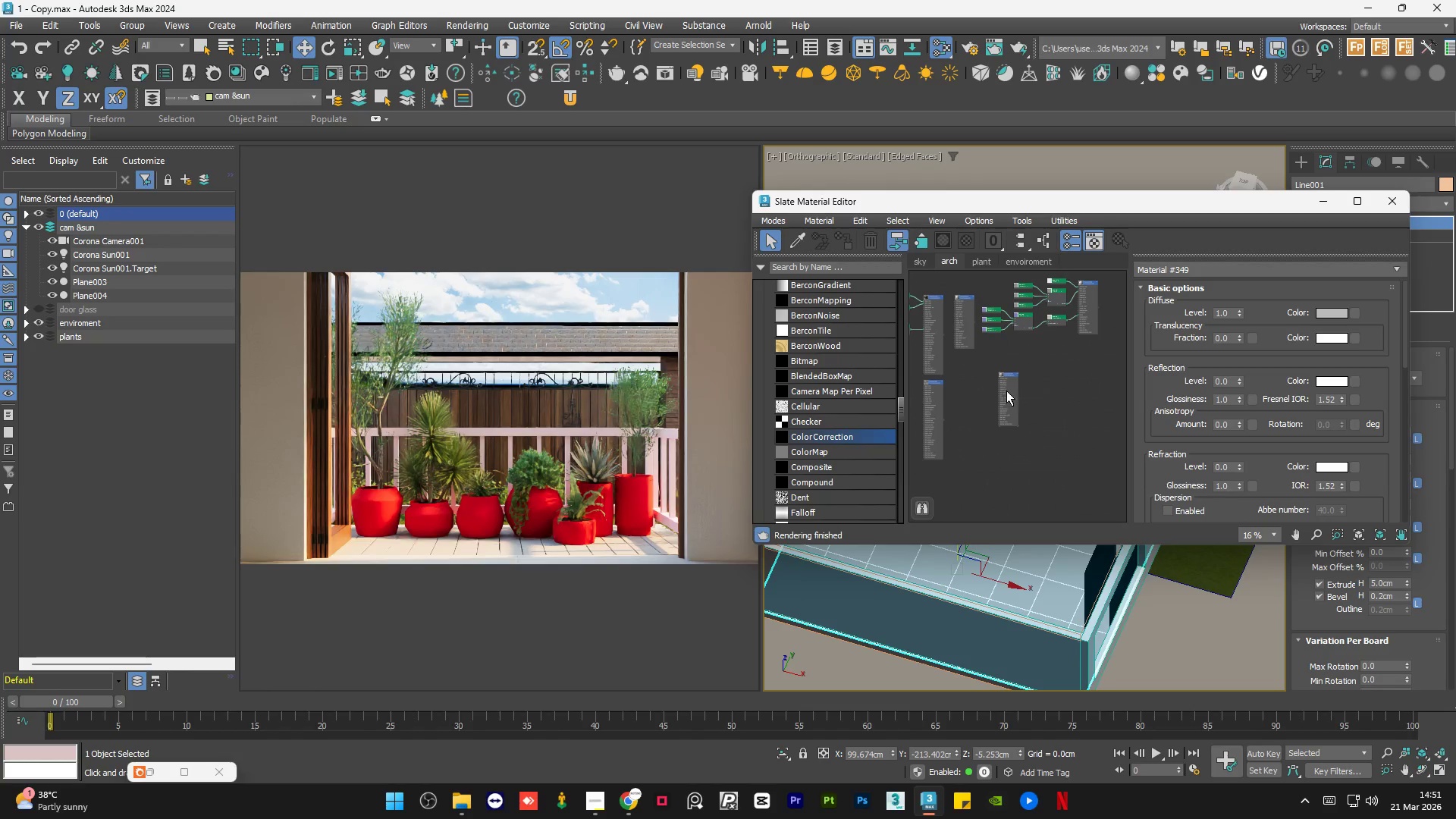 
left_click_drag(start_coordinate=[1006, 391], to_coordinate=[1037, 397])
 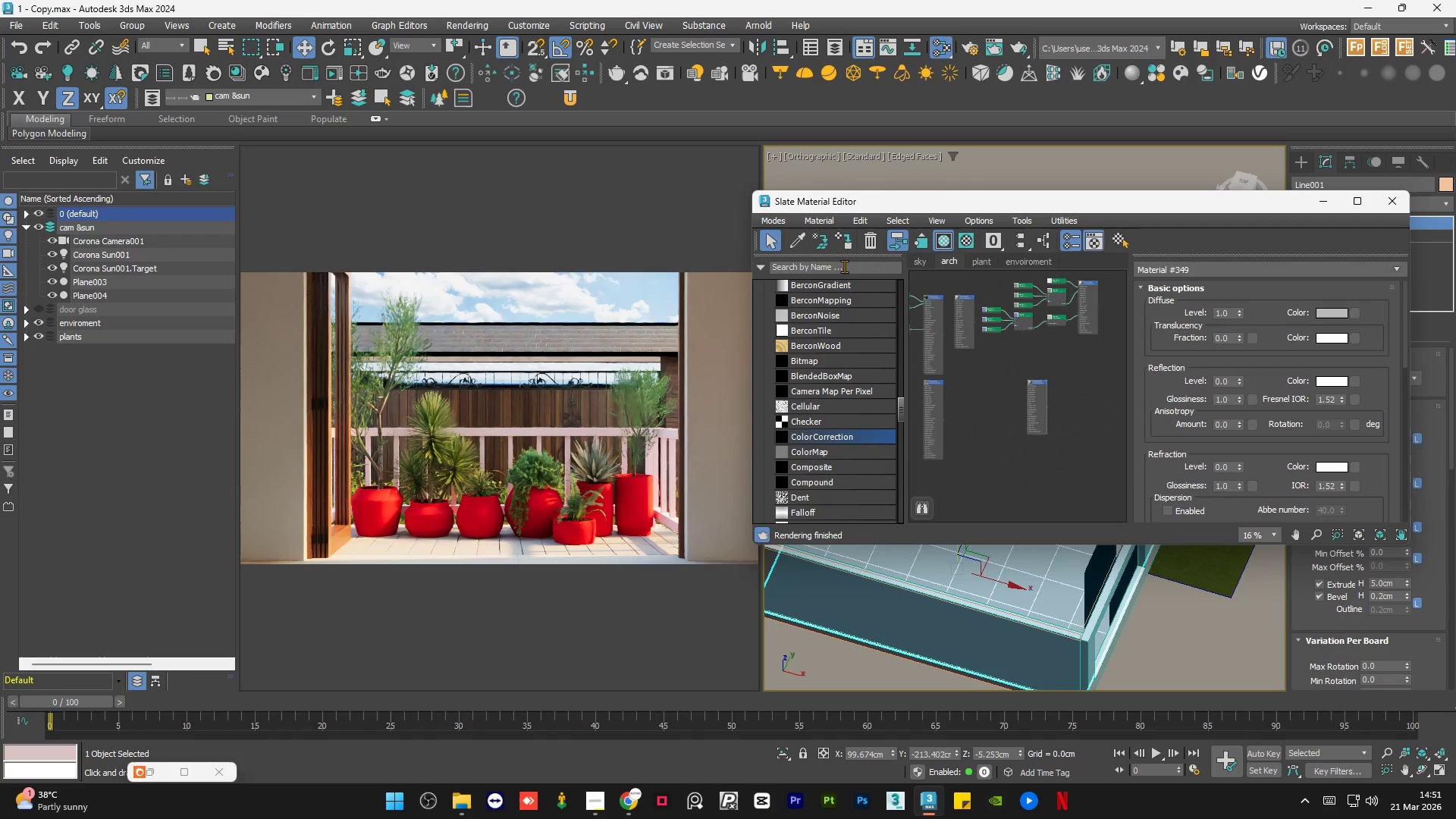 
left_click([844, 266])
 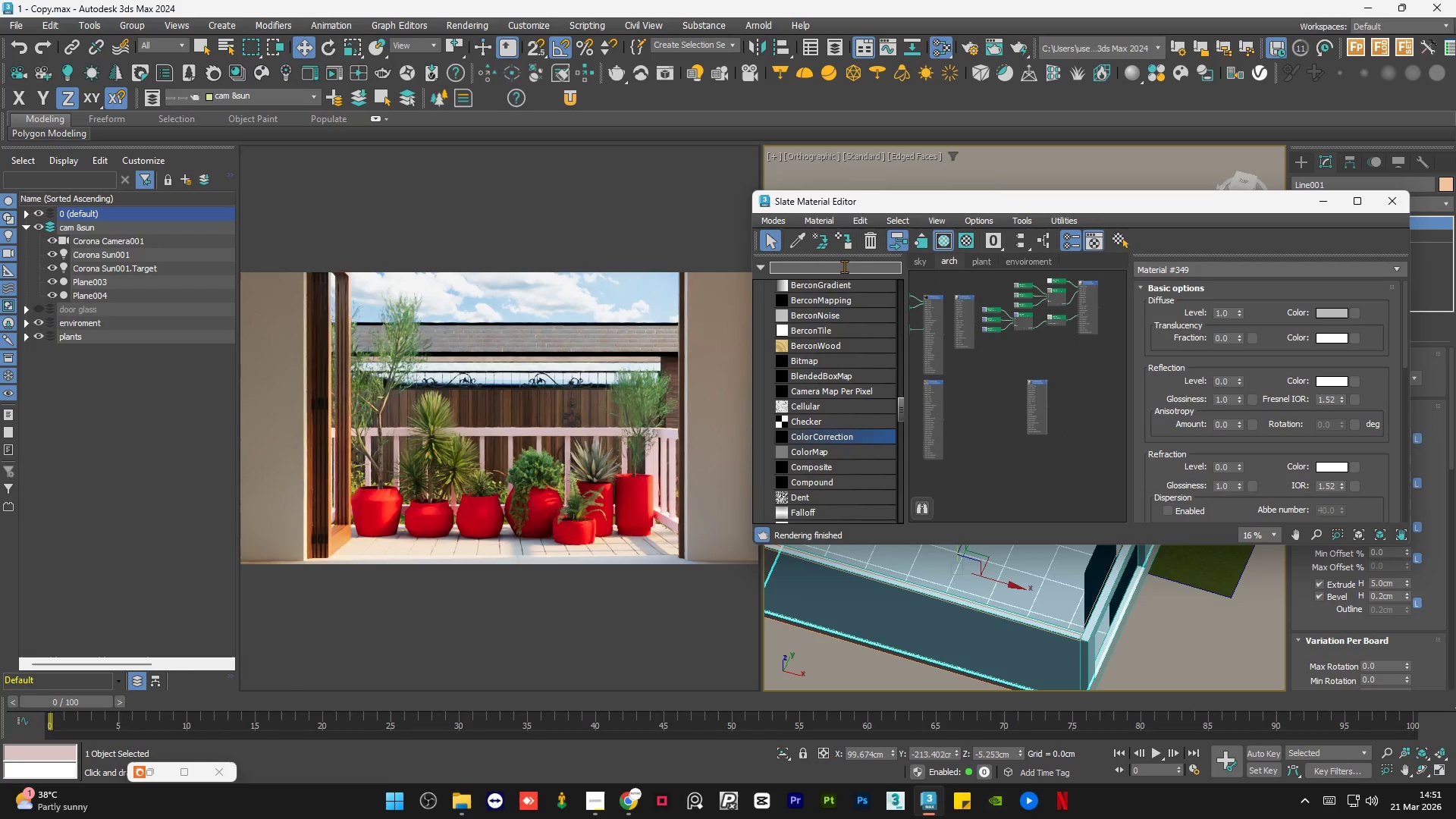 
type(multi tex)
key(Backspace)
key(Backspace)
key(Backspace)
key(Backspace)
 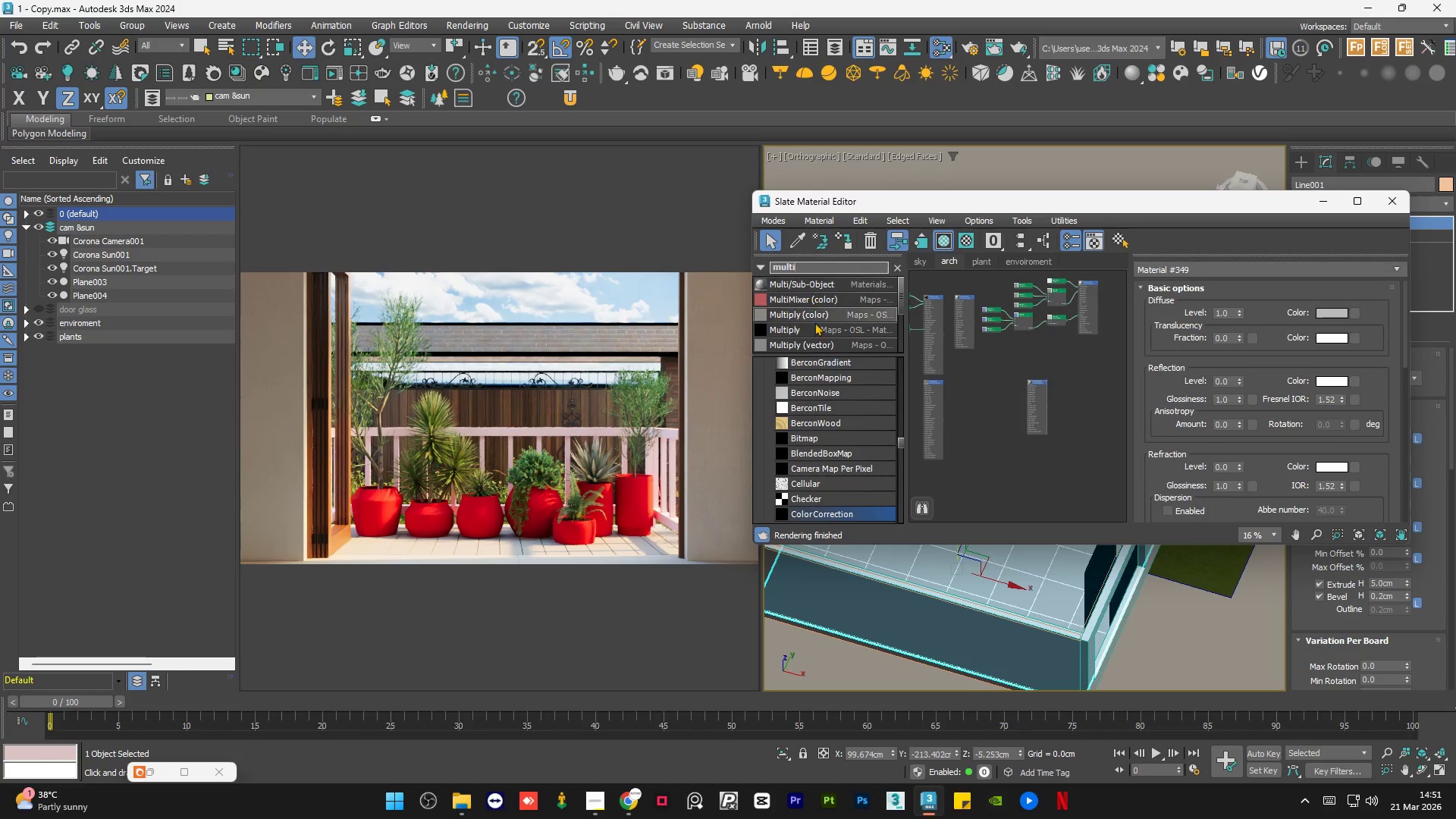 
scroll: coordinate [814, 340], scroll_direction: down, amount: 4.0
 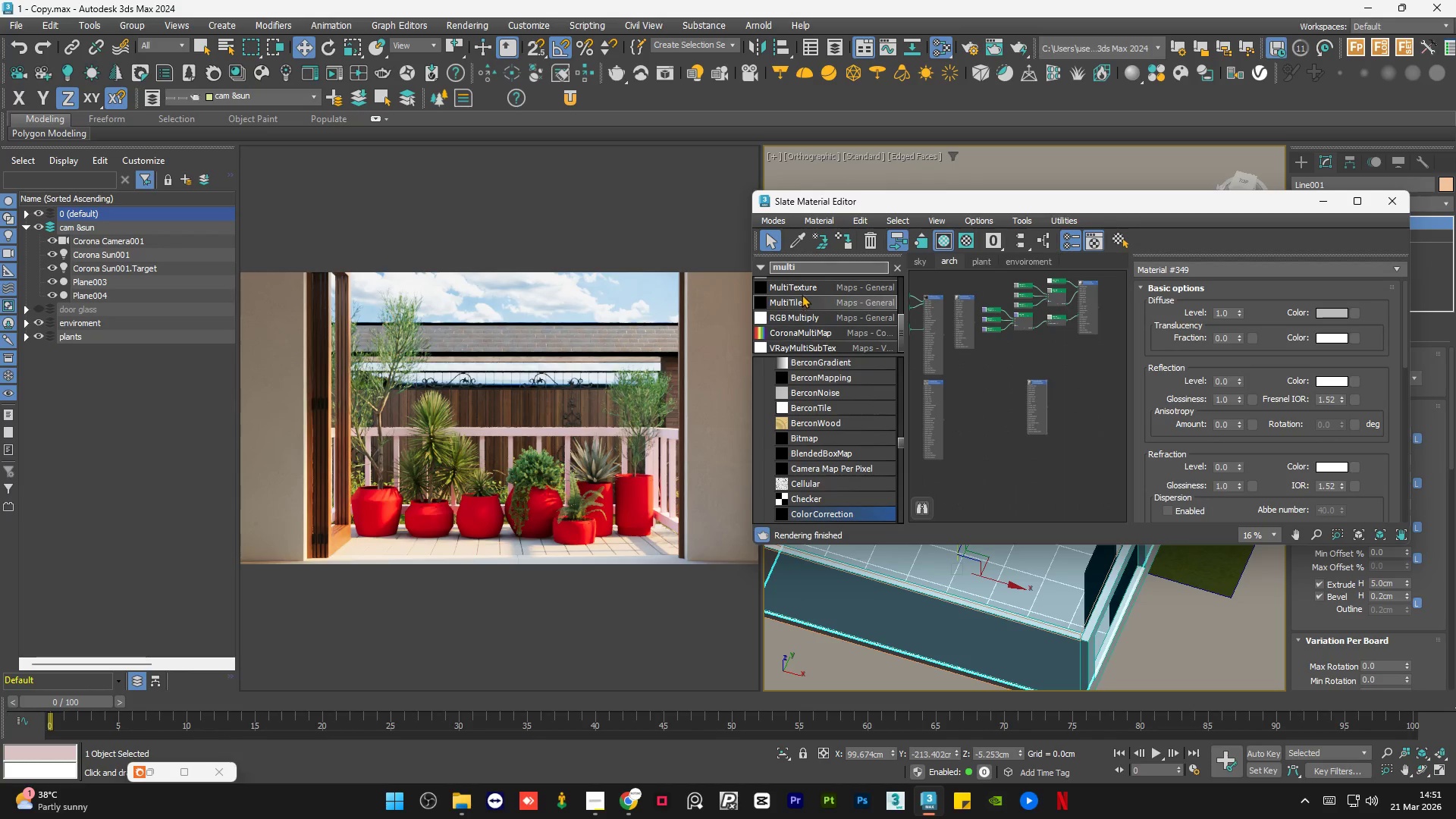 
left_click_drag(start_coordinate=[795, 288], to_coordinate=[994, 384])
 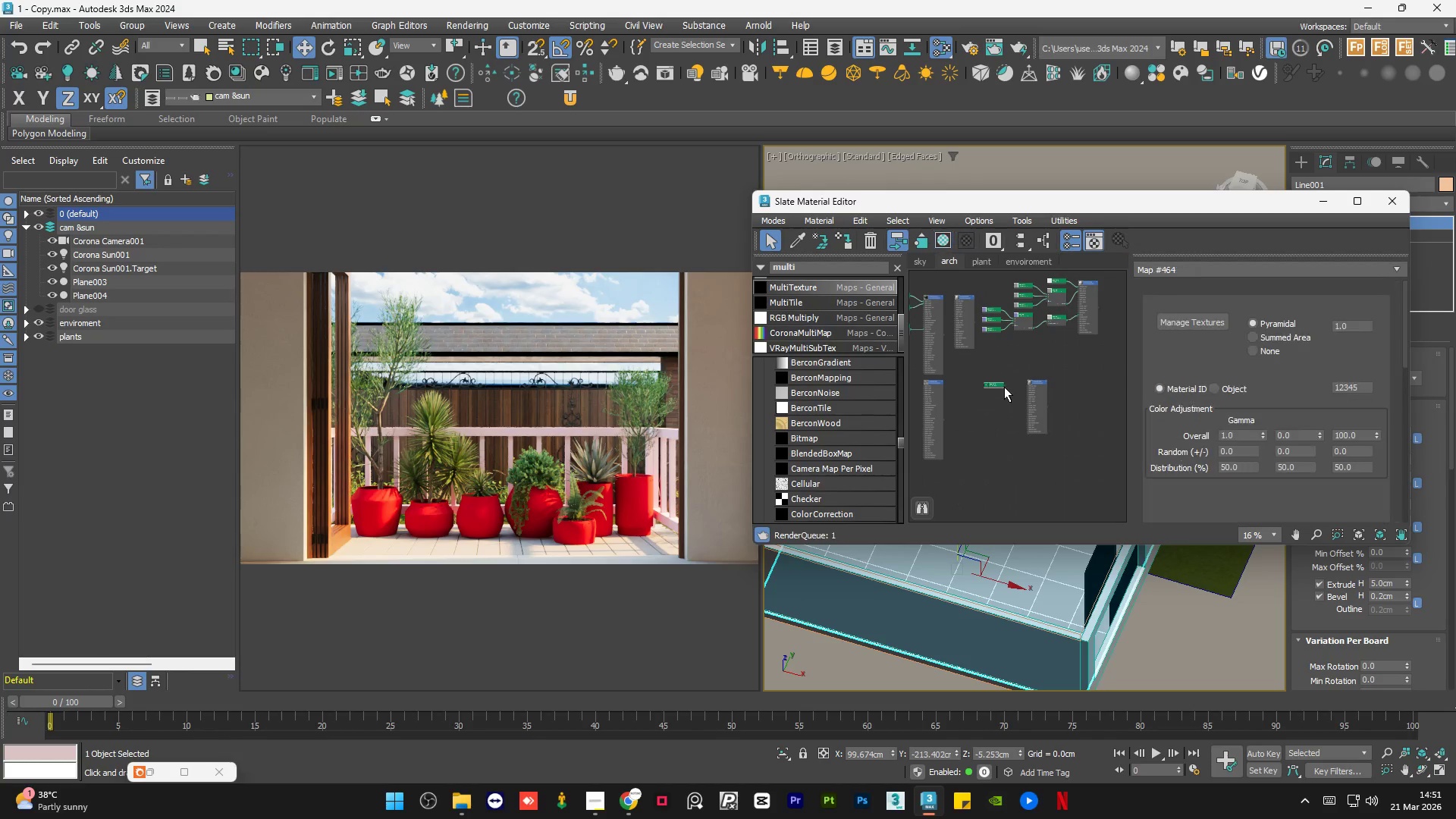 
left_click_drag(start_coordinate=[977, 383], to_coordinate=[1012, 392])
 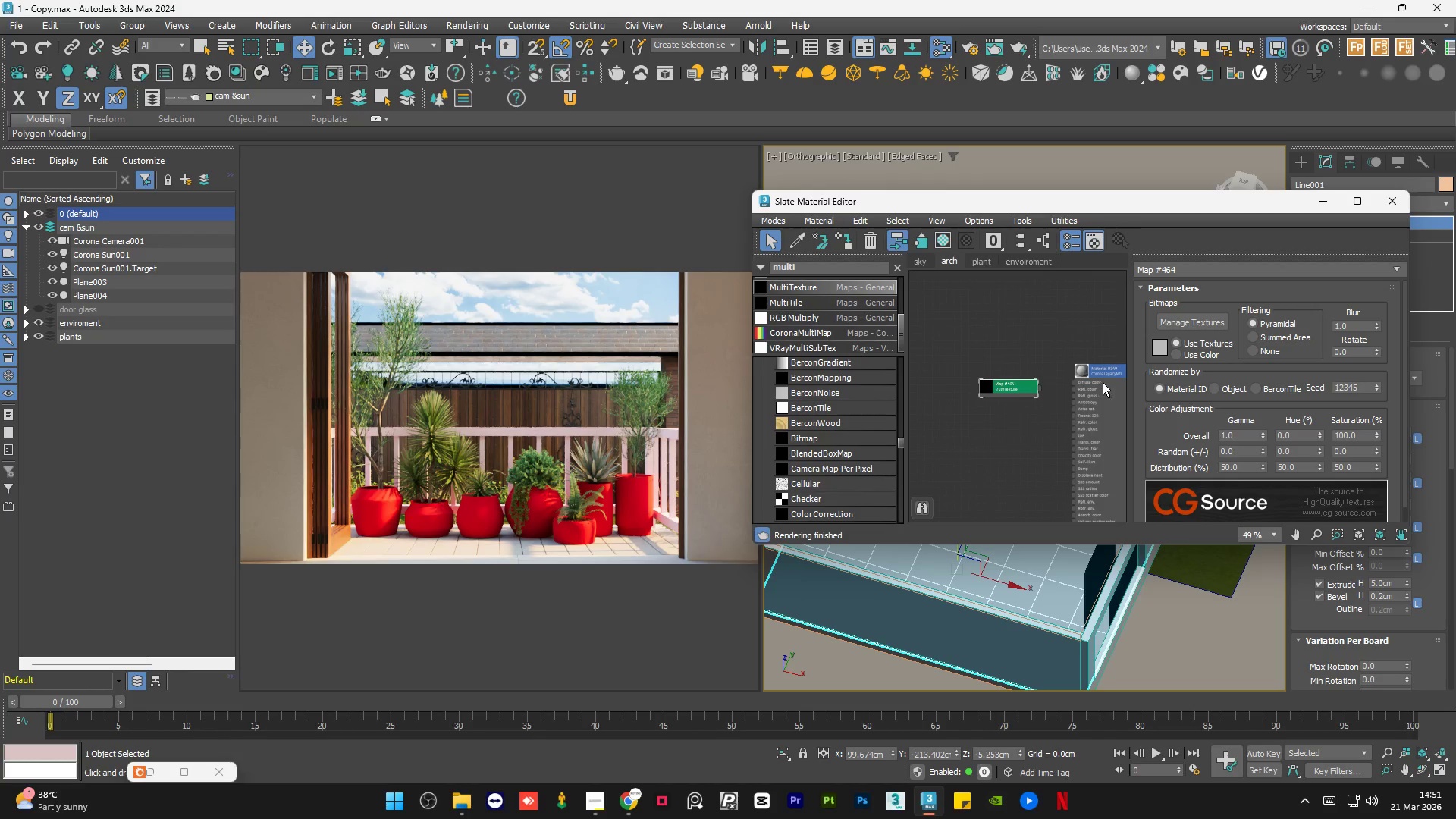 
scroll: coordinate [1081, 387], scroll_direction: up, amount: 7.0
 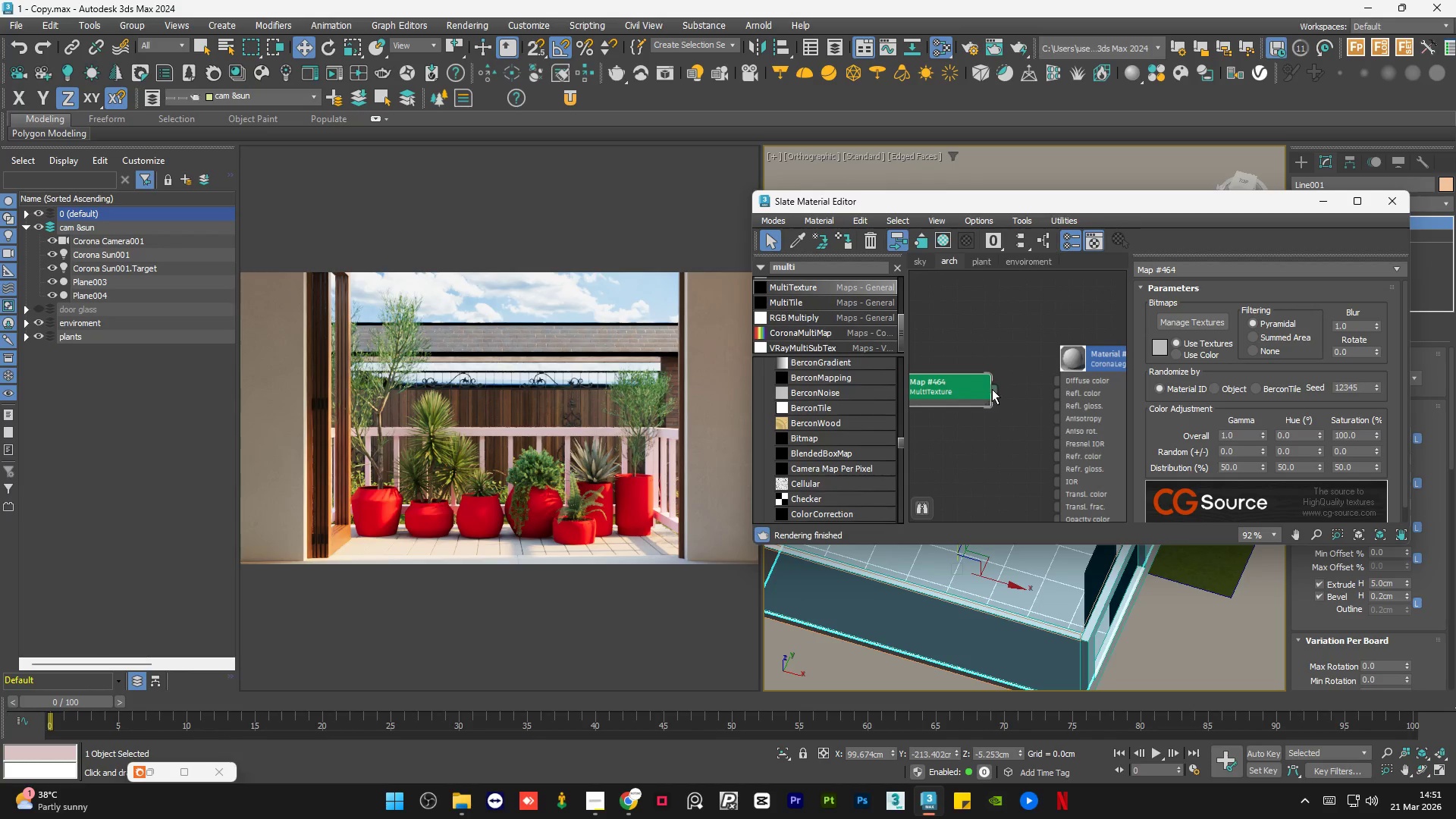 
left_click_drag(start_coordinate=[992, 389], to_coordinate=[1053, 378])
 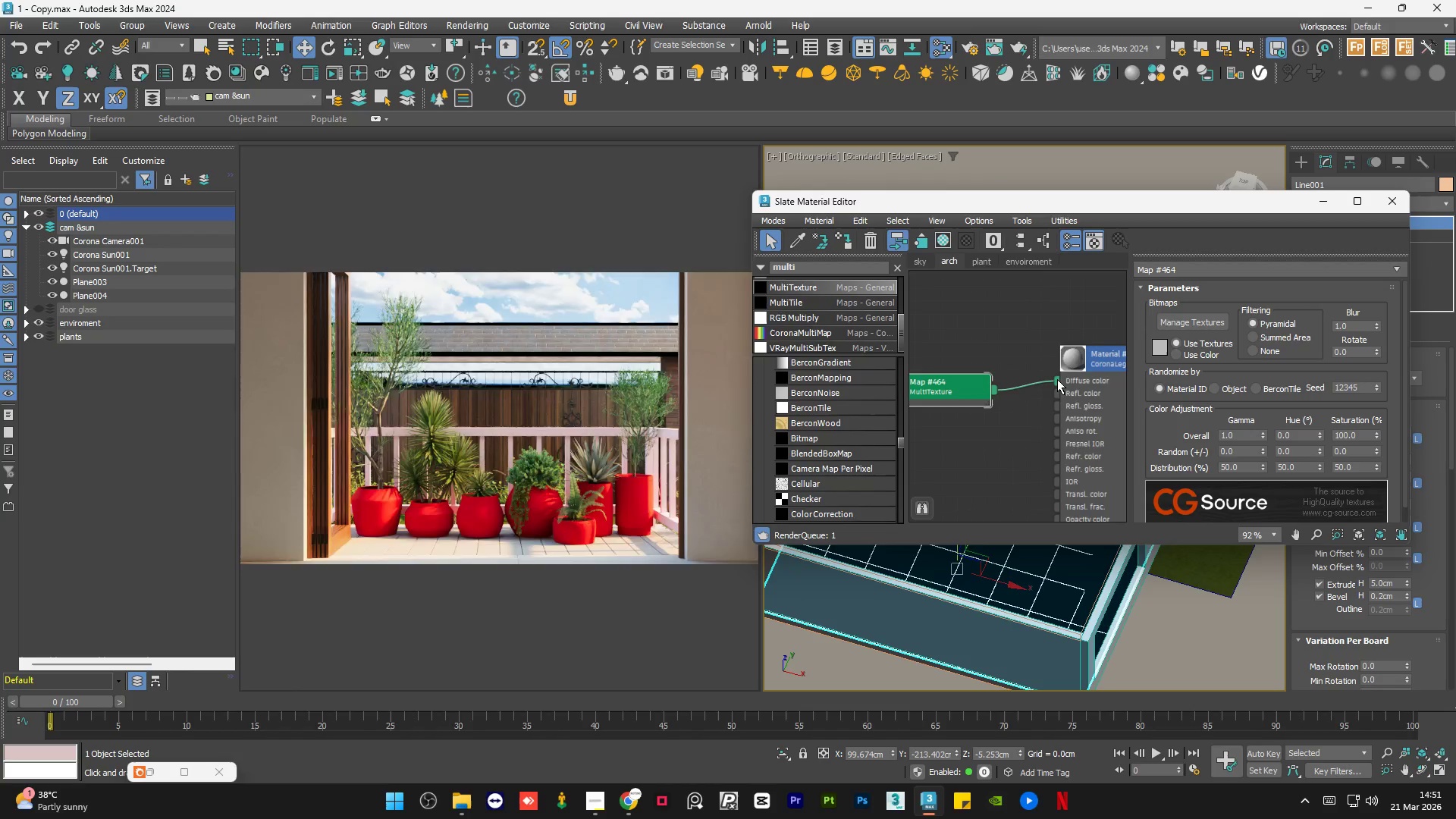 
scroll: coordinate [1057, 379], scroll_direction: down, amount: 5.0
 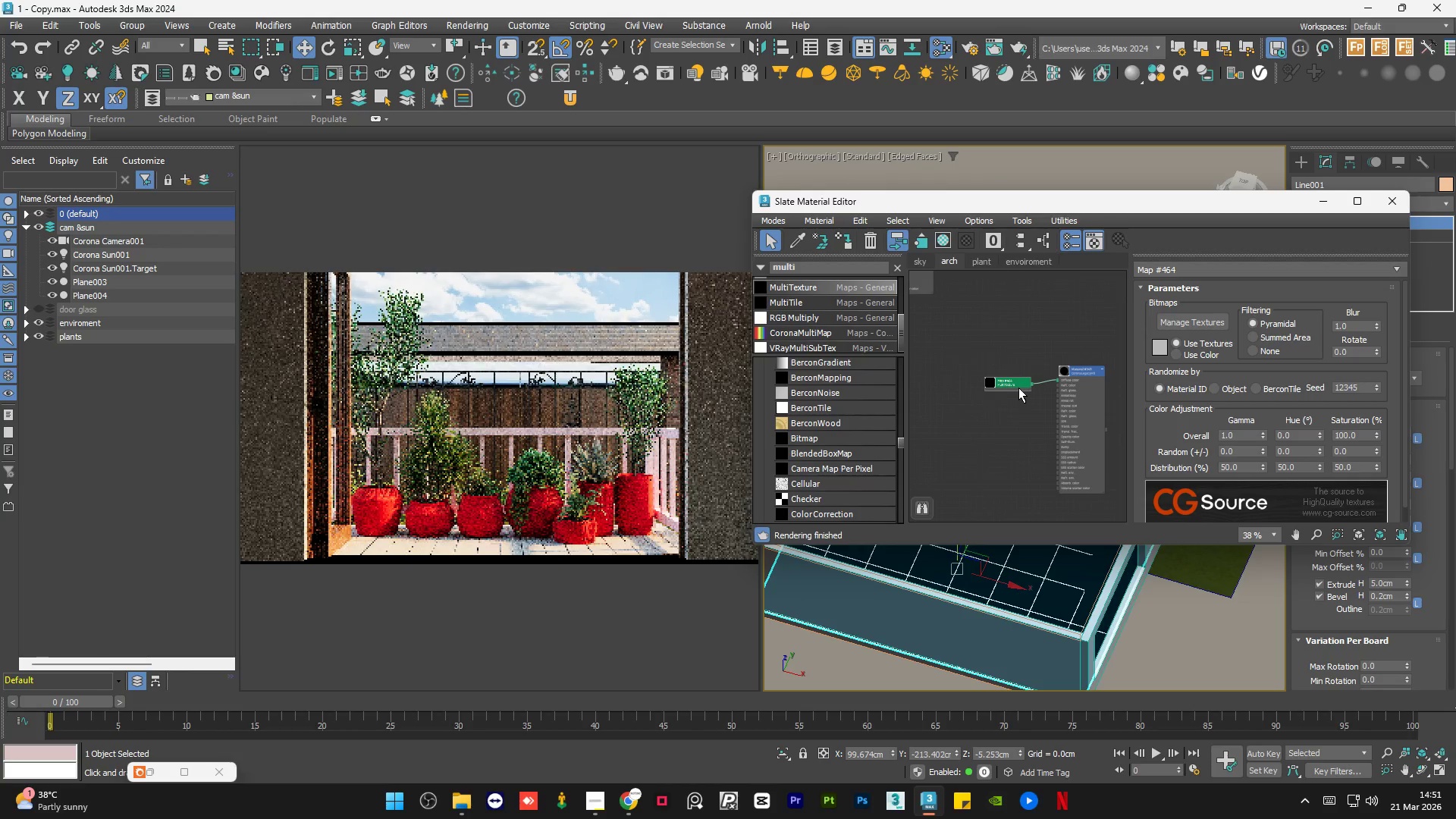 
left_click_drag(start_coordinate=[1016, 388], to_coordinate=[1017, 381])
 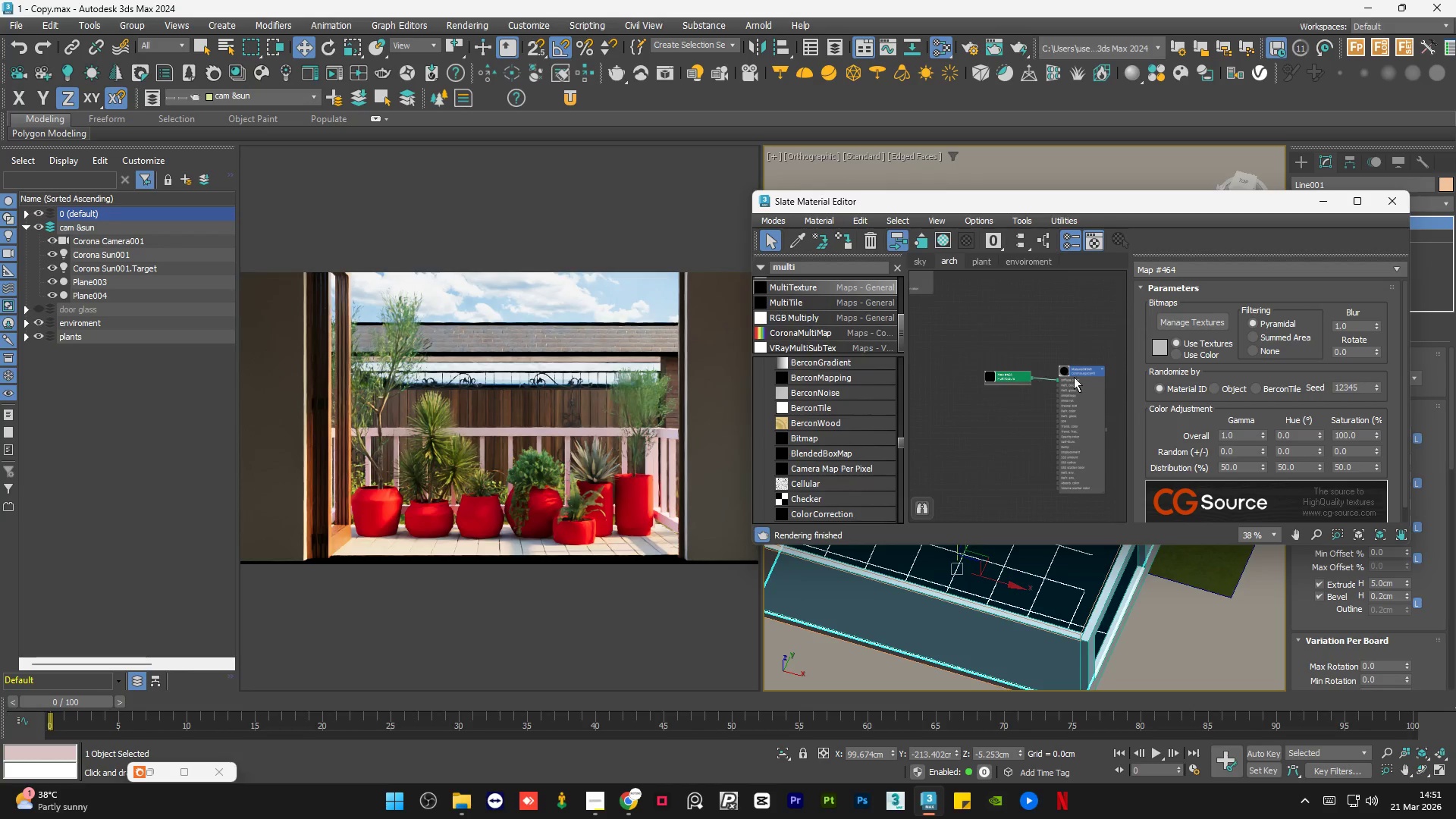 
scroll: coordinate [1075, 403], scroll_direction: down, amount: 2.0
 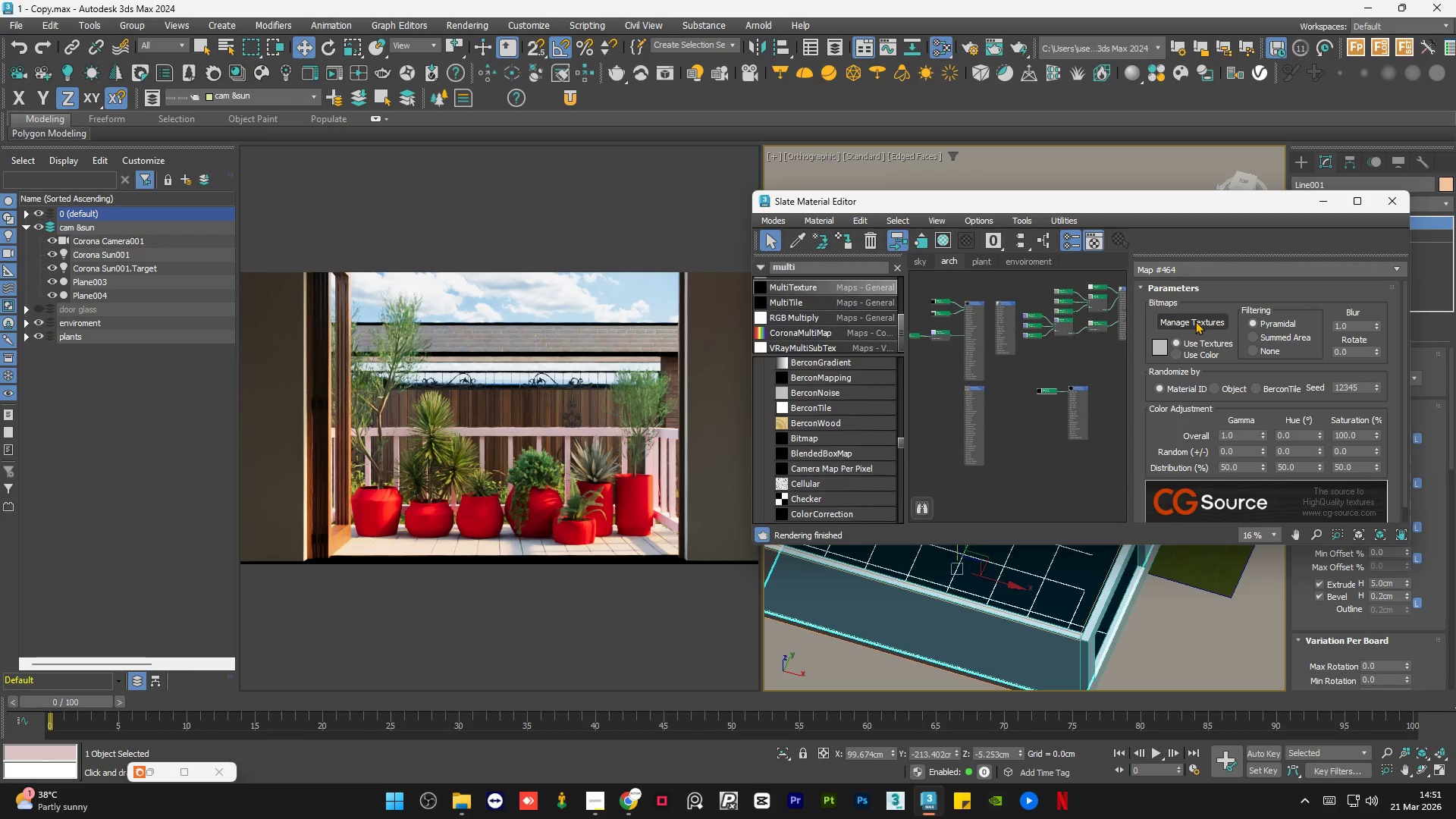 
left_click([1195, 321])
 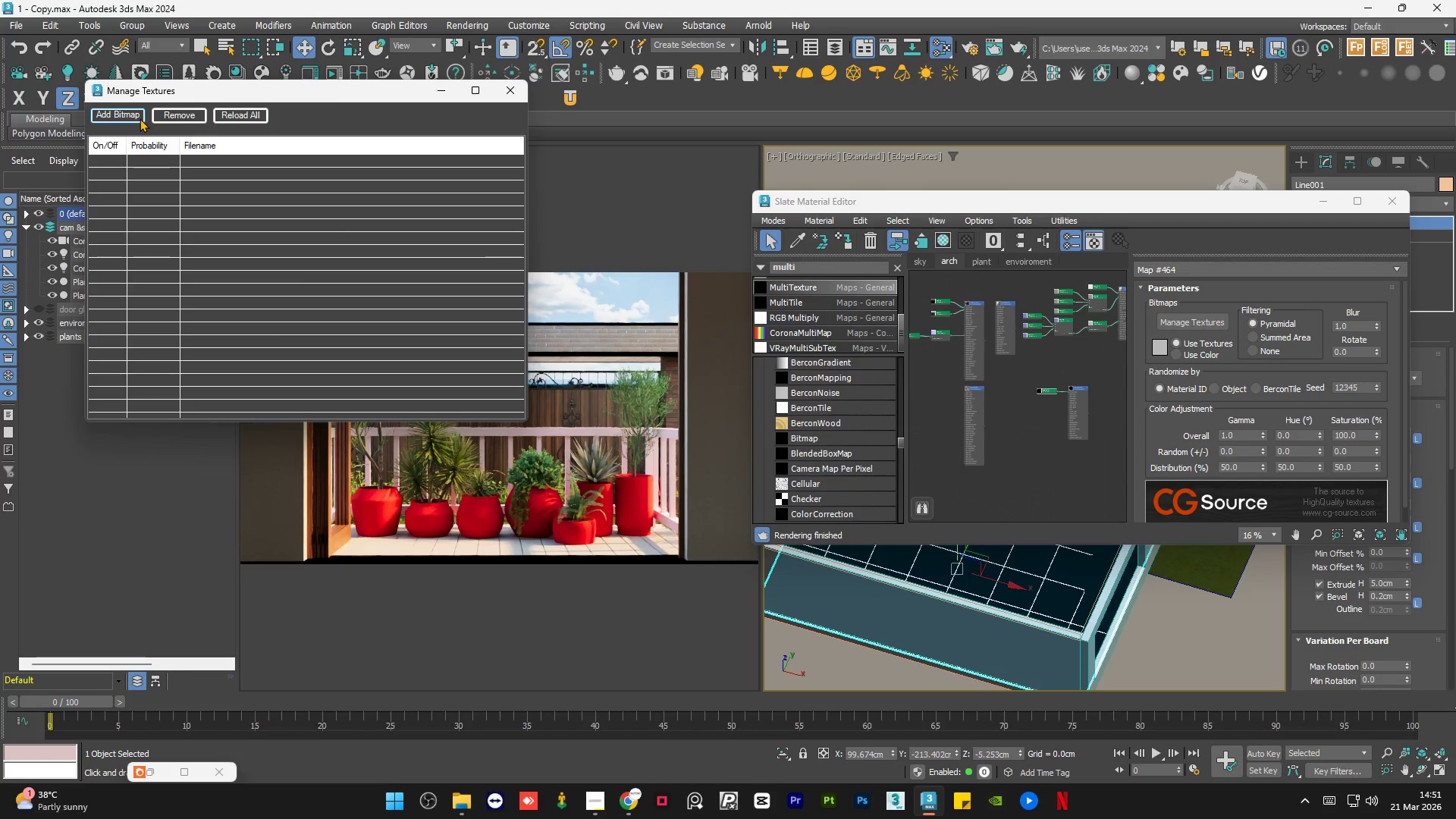 
left_click([112, 112])
 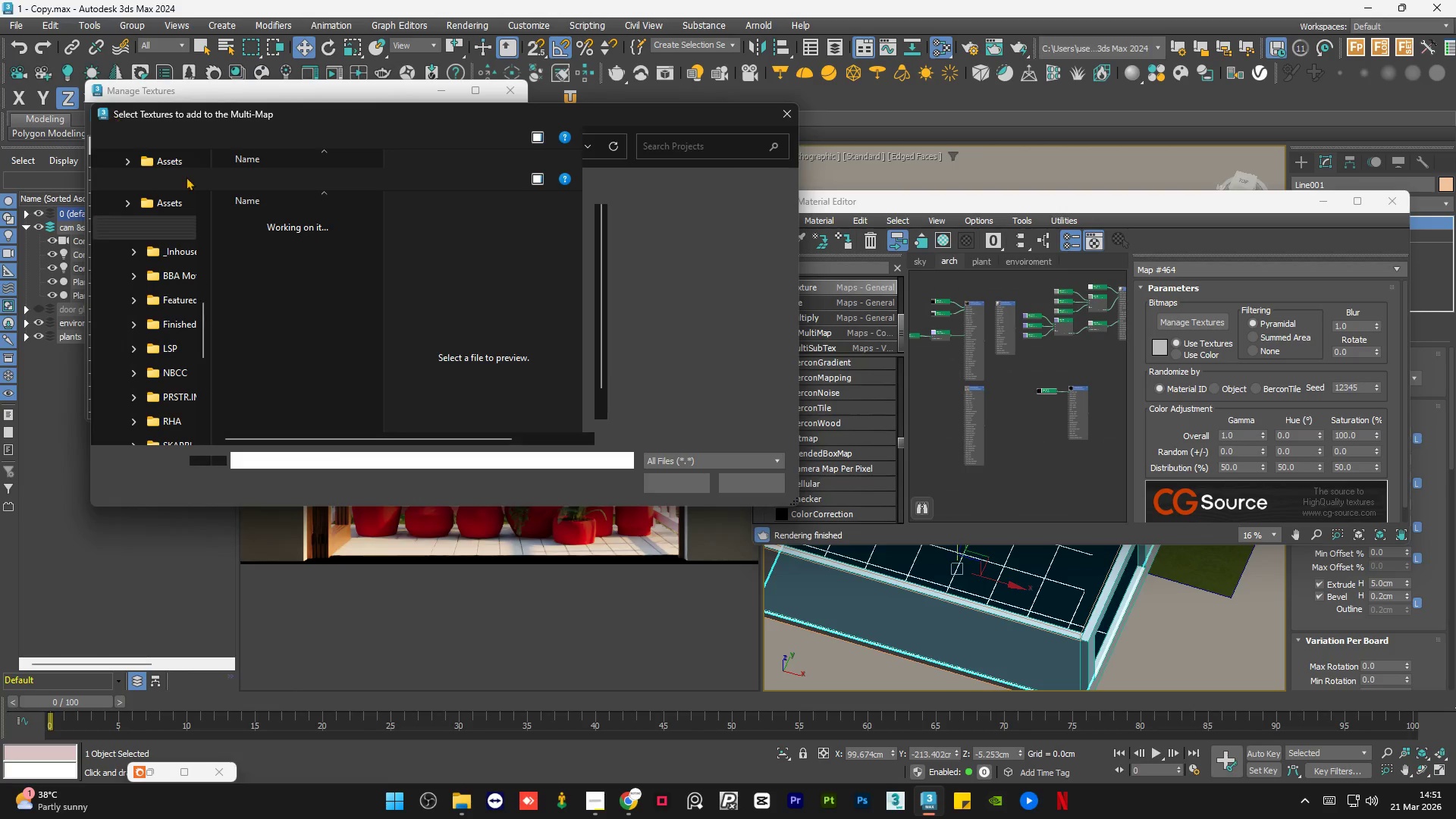 
scroll: coordinate [158, 345], scroll_direction: down, amount: 5.0
 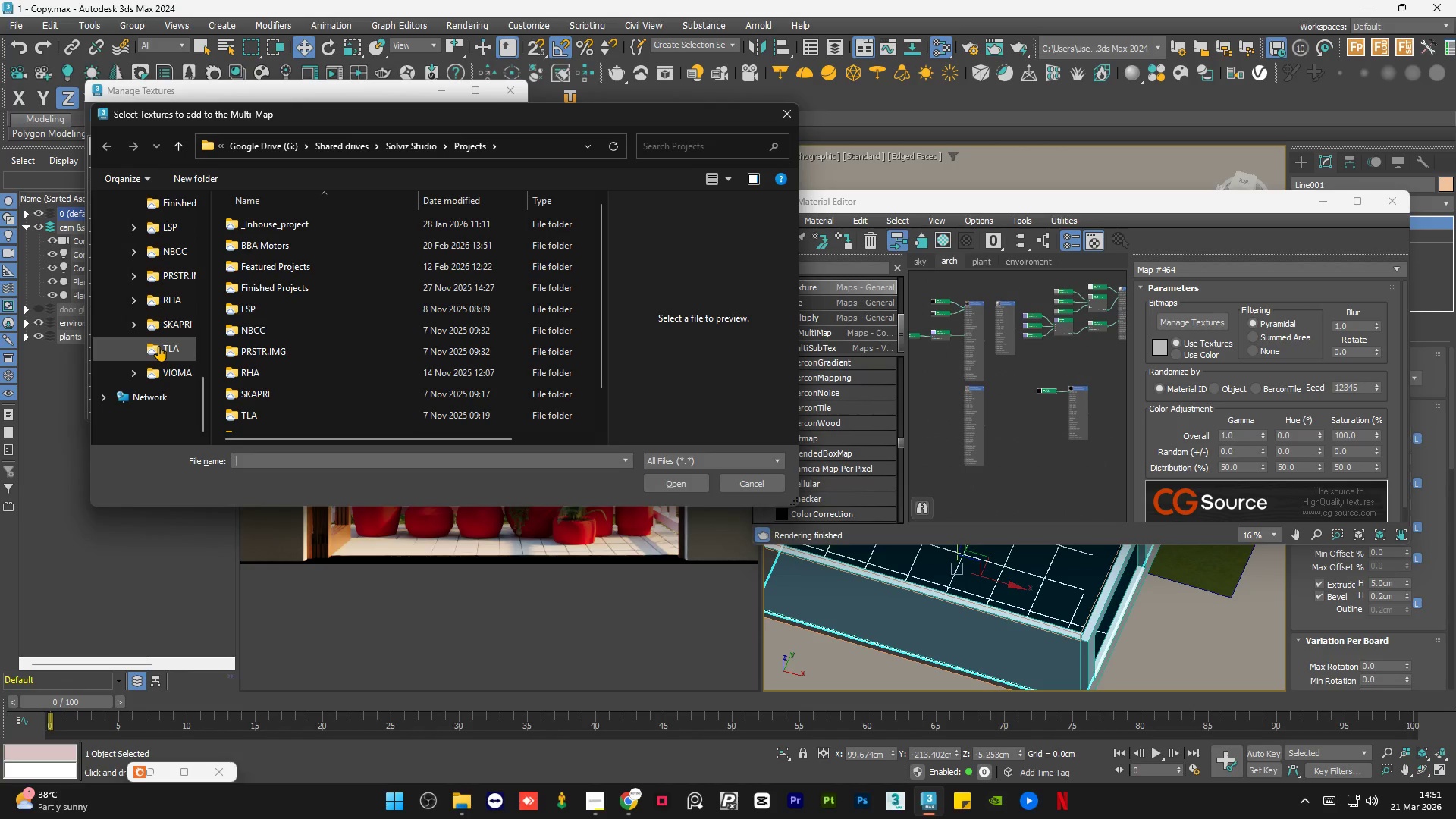 
scroll: coordinate [158, 346], scroll_direction: up, amount: 3.0
 